 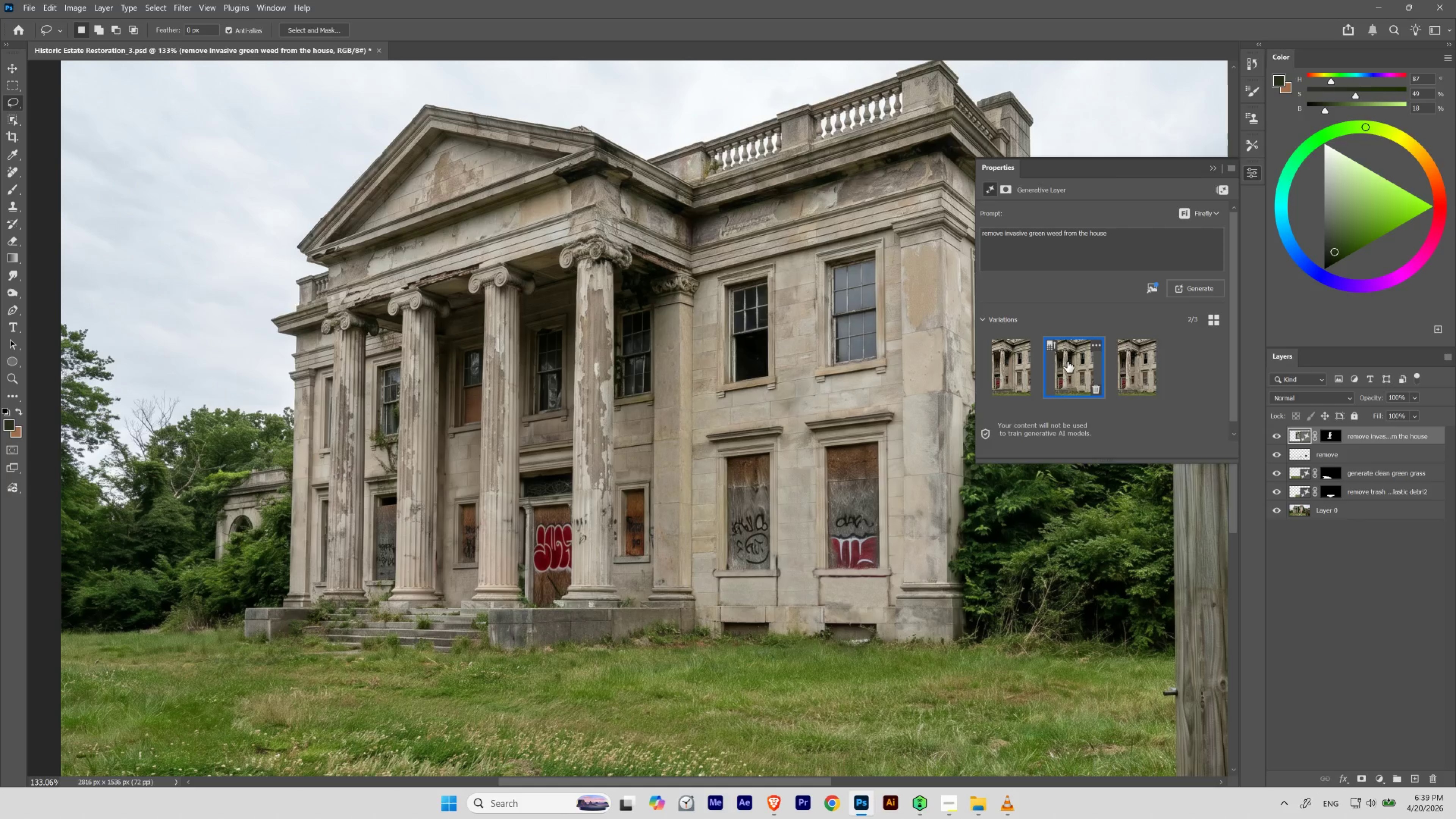 
left_click([1124, 359])
 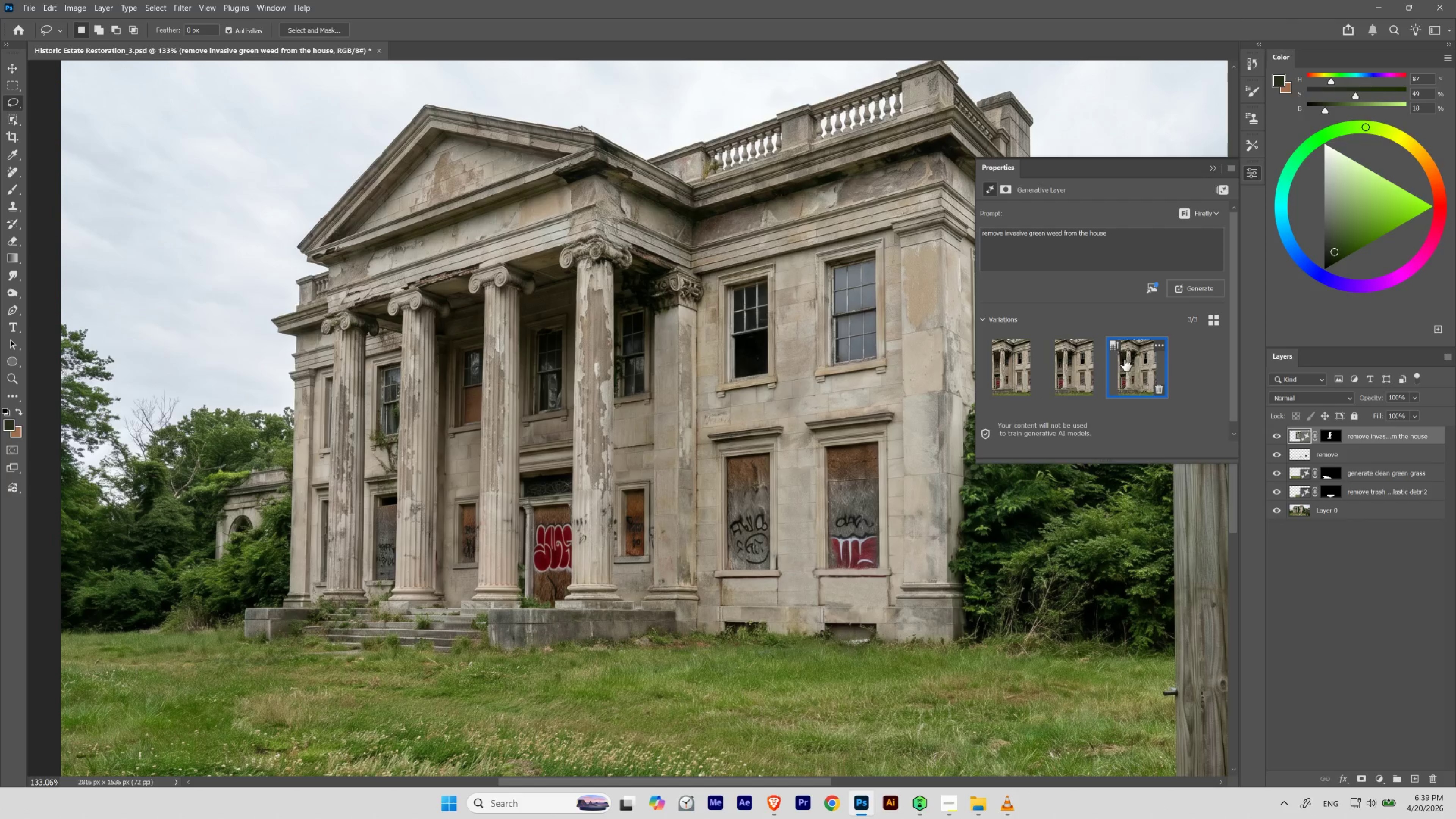 
left_click([1088, 359])
 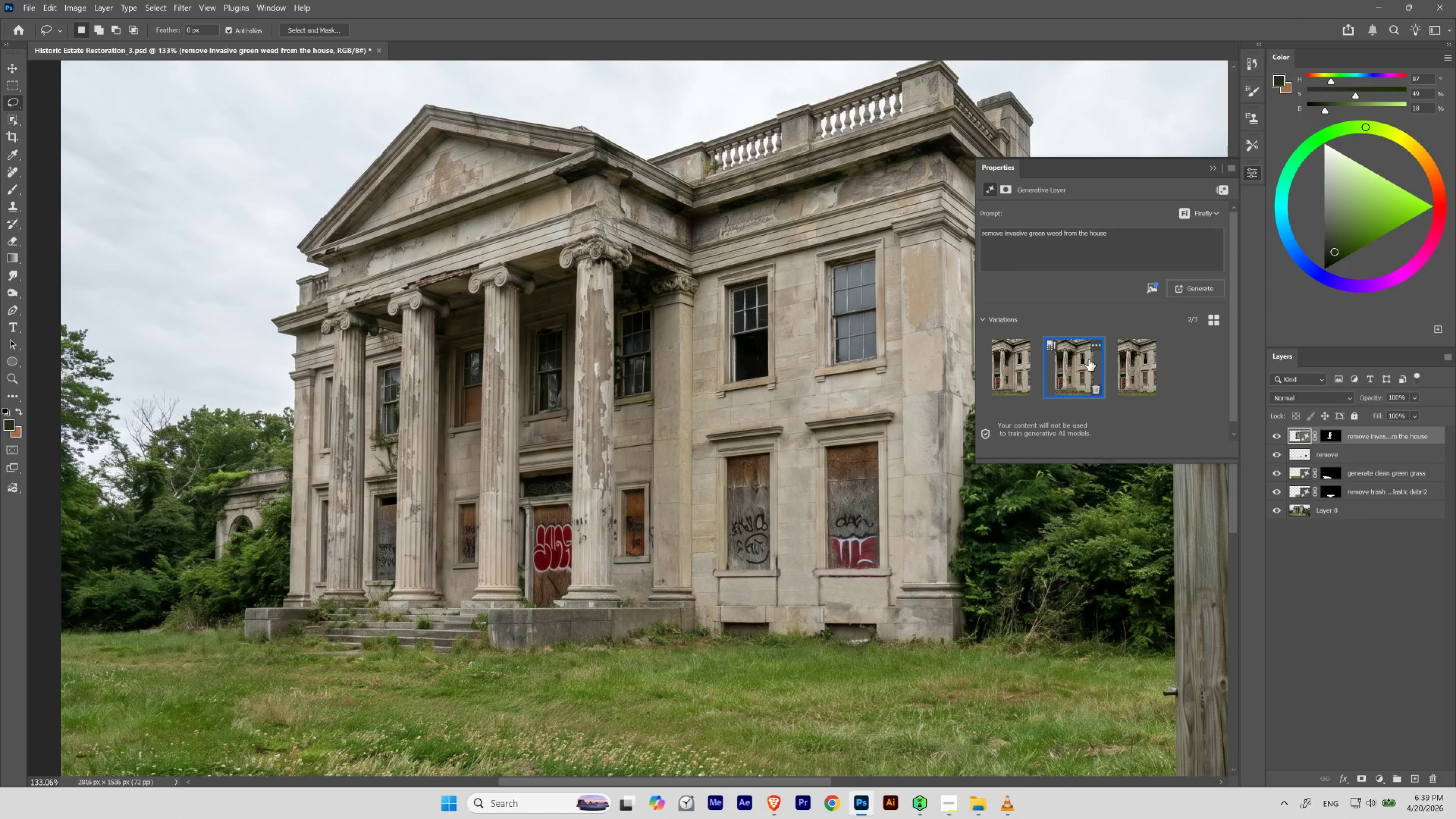 
wait(8.75)
 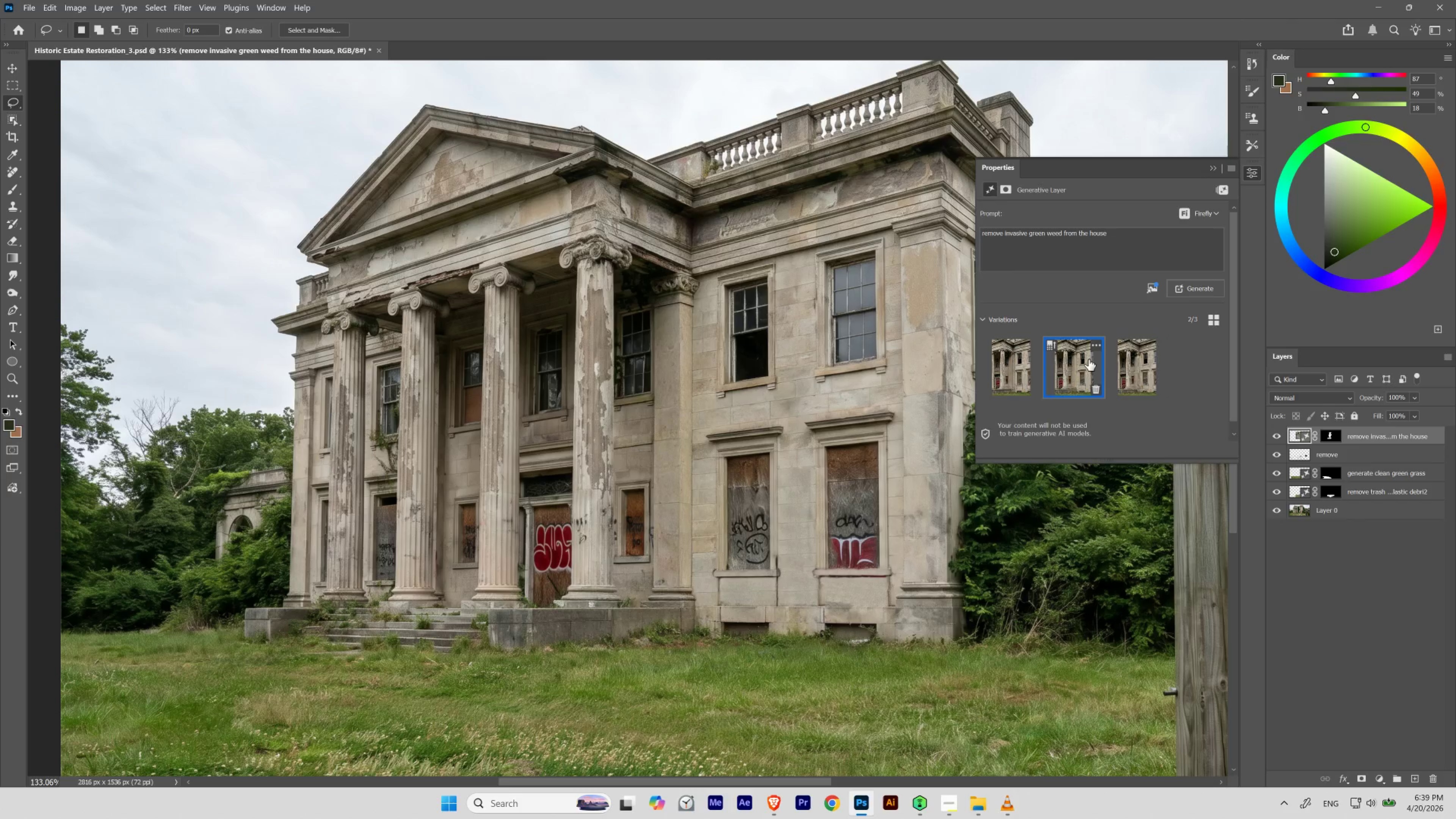 
left_click([1210, 167])
 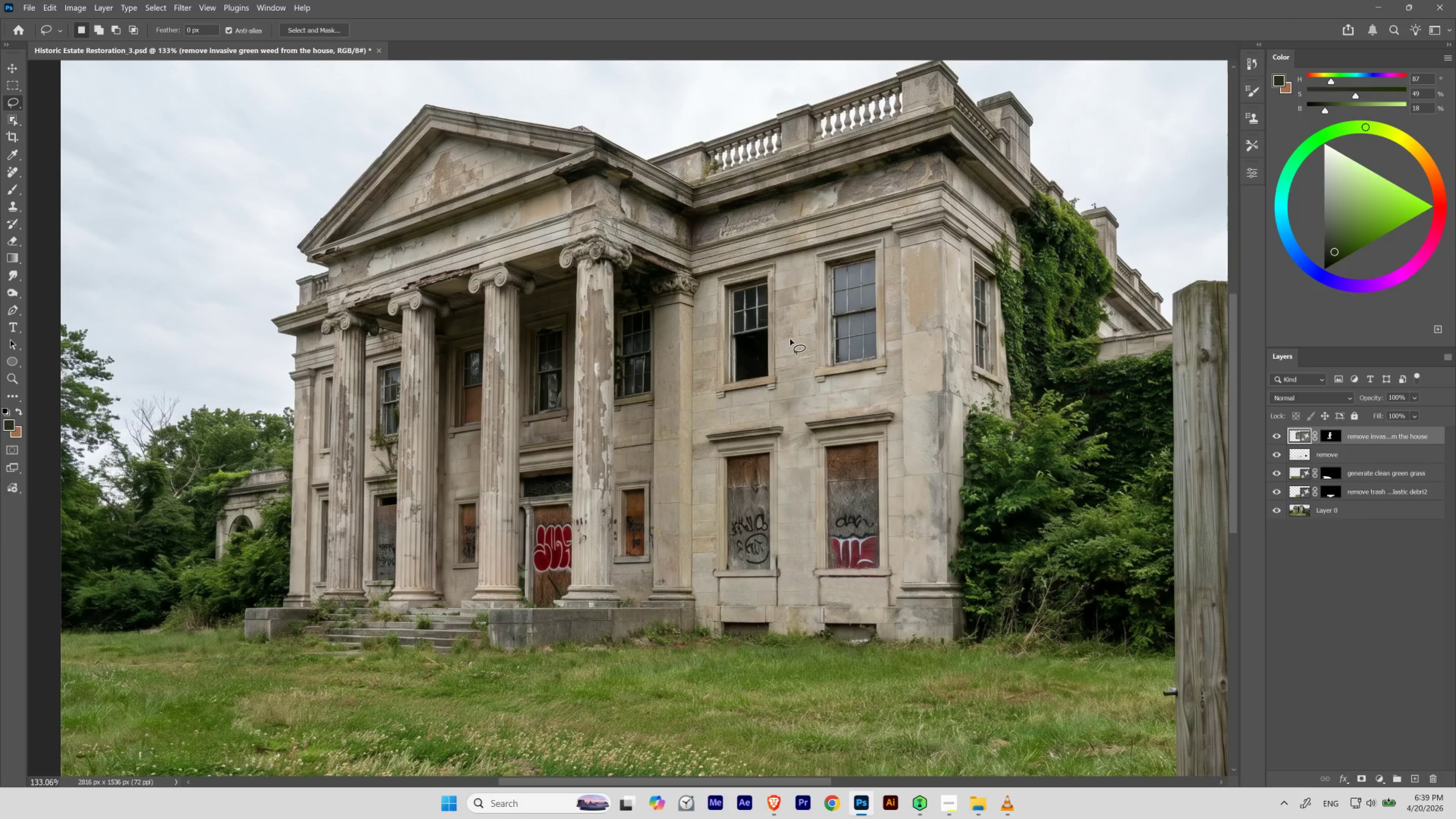 
hold_key(key=Space, duration=12.03)
 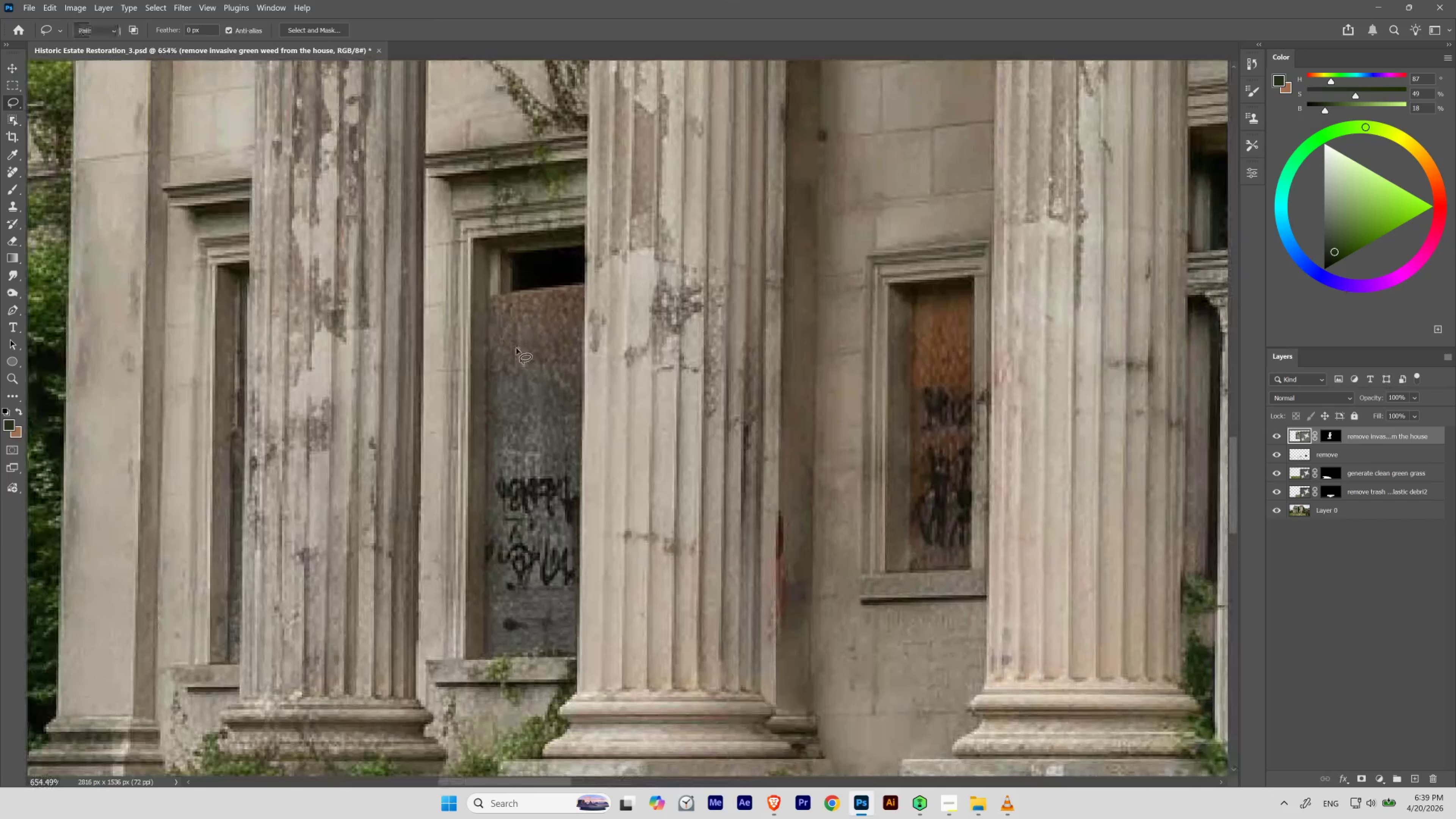 
hold_key(key=ControlLeft, duration=0.83)
left_click_drag(start_coordinate=[760, 307], to_coordinate=[745, 322])
 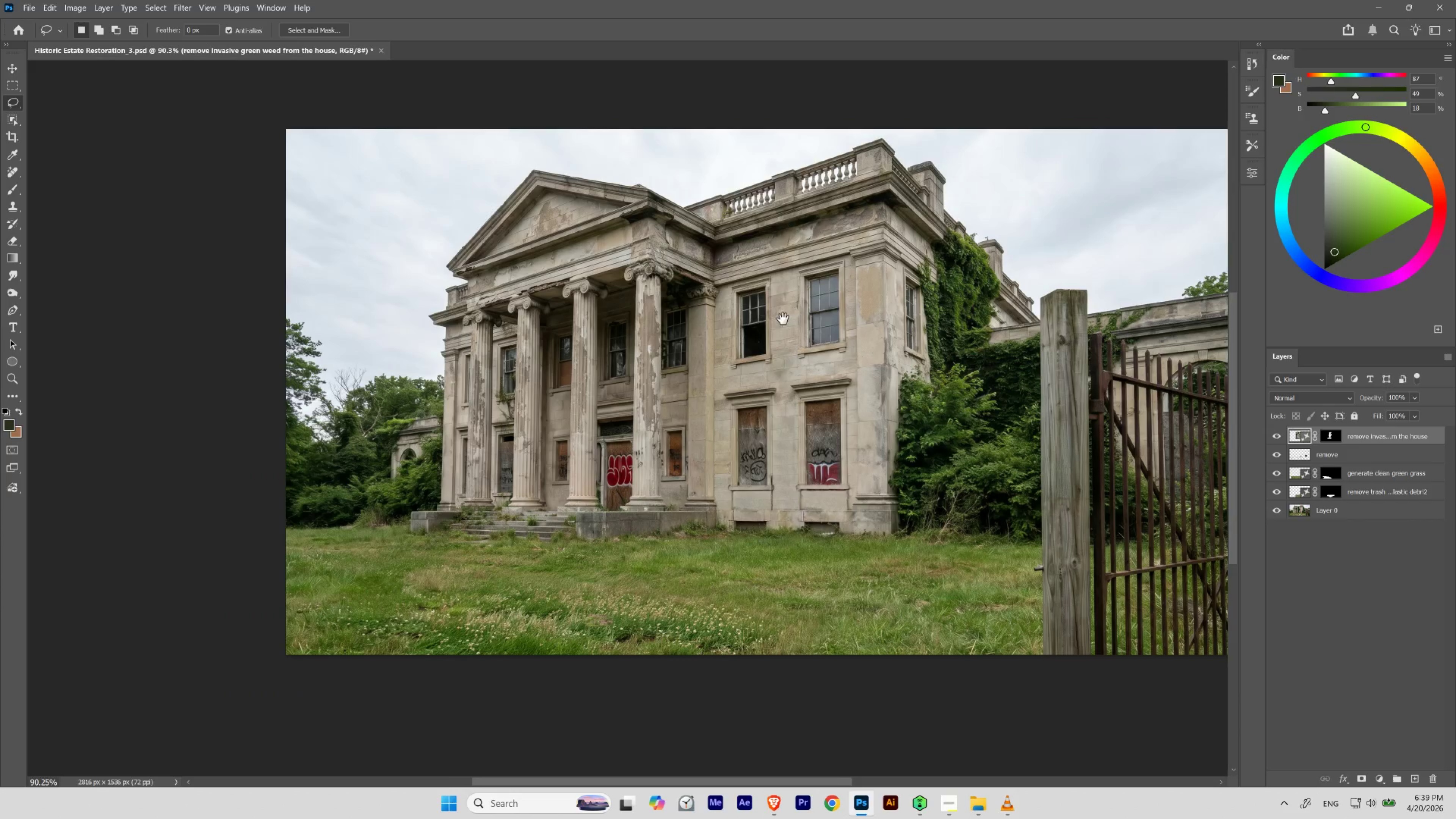 
left_click_drag(start_coordinate=[792, 316], to_coordinate=[757, 324])
 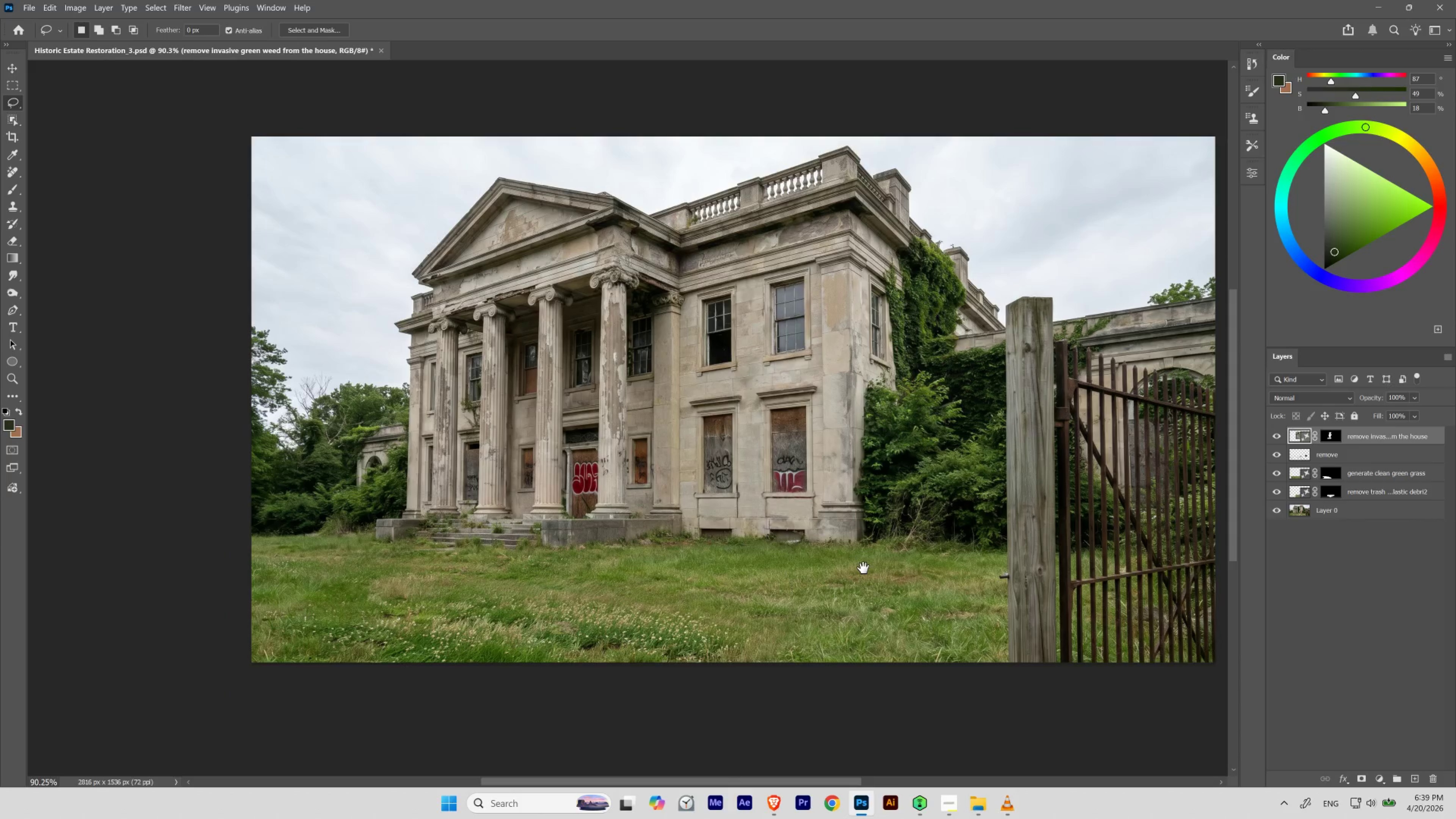 
hold_key(key=ControlLeft, duration=1.28)
left_click_drag(start_coordinate=[497, 453], to_coordinate=[524, 474])
 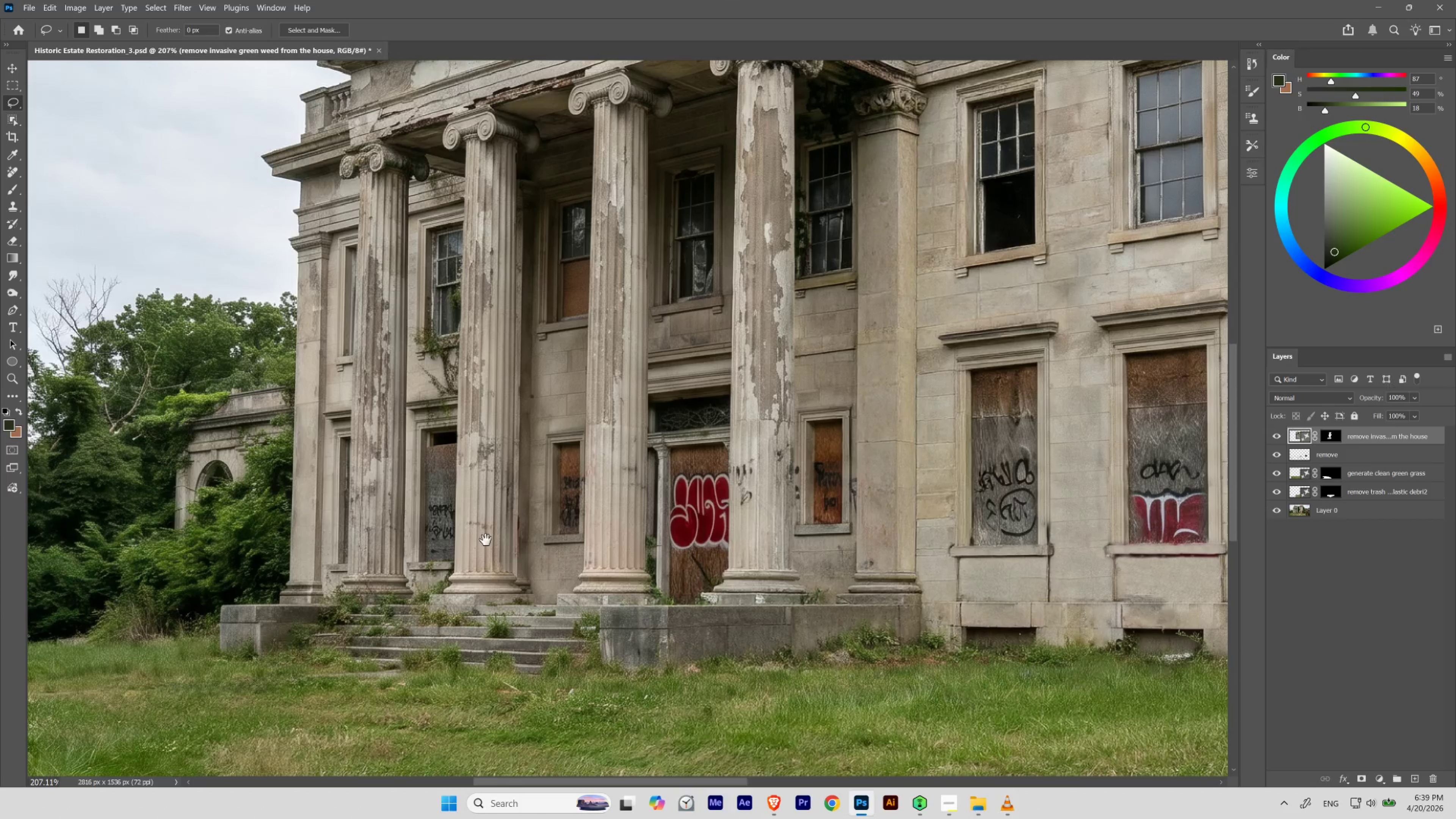 
left_click_drag(start_coordinate=[433, 403], to_coordinate=[469, 303])
 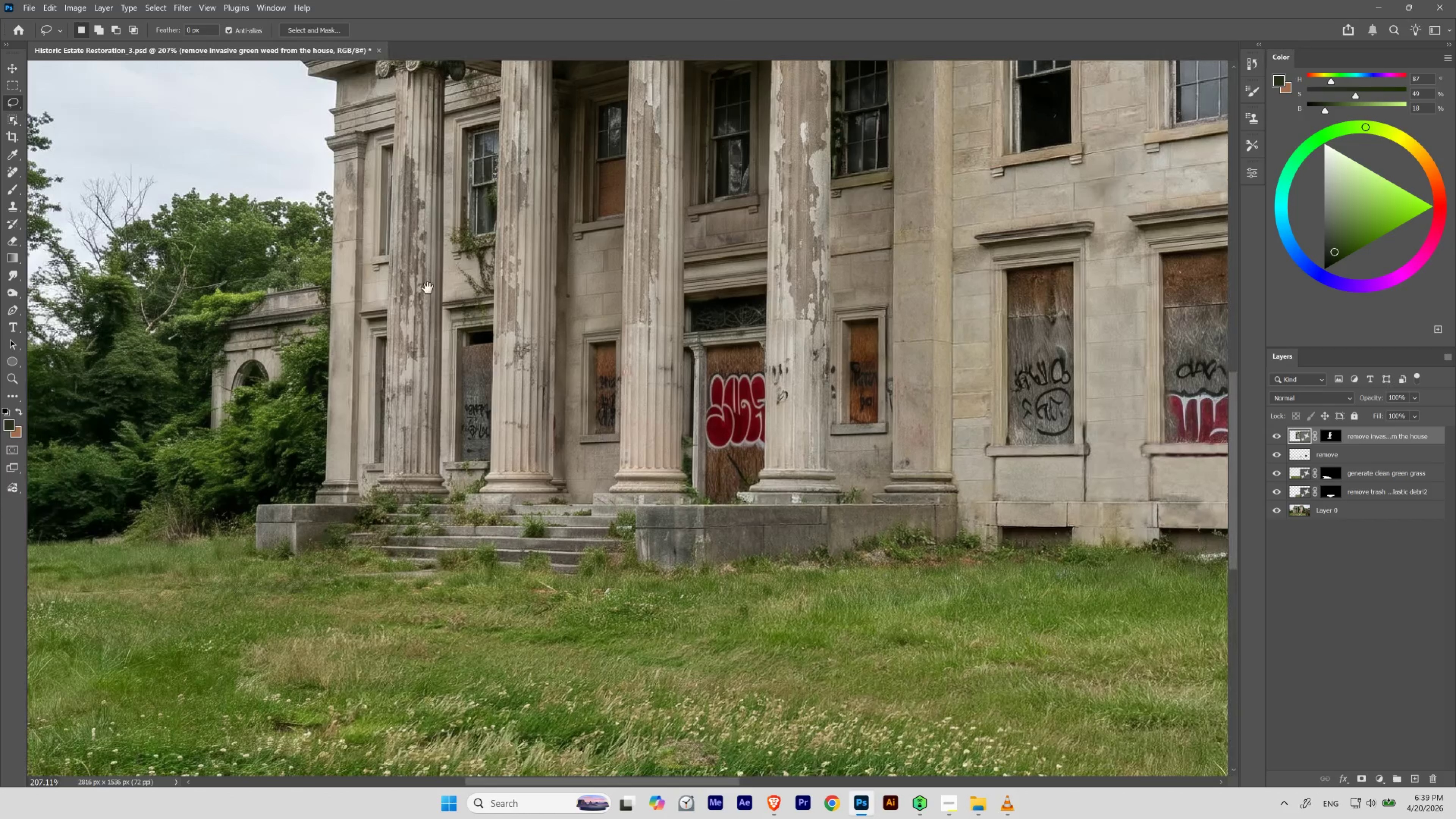 
hold_key(key=ControlLeft, duration=1.25)
left_click_drag(start_coordinate=[445, 330], to_coordinate=[483, 402])
 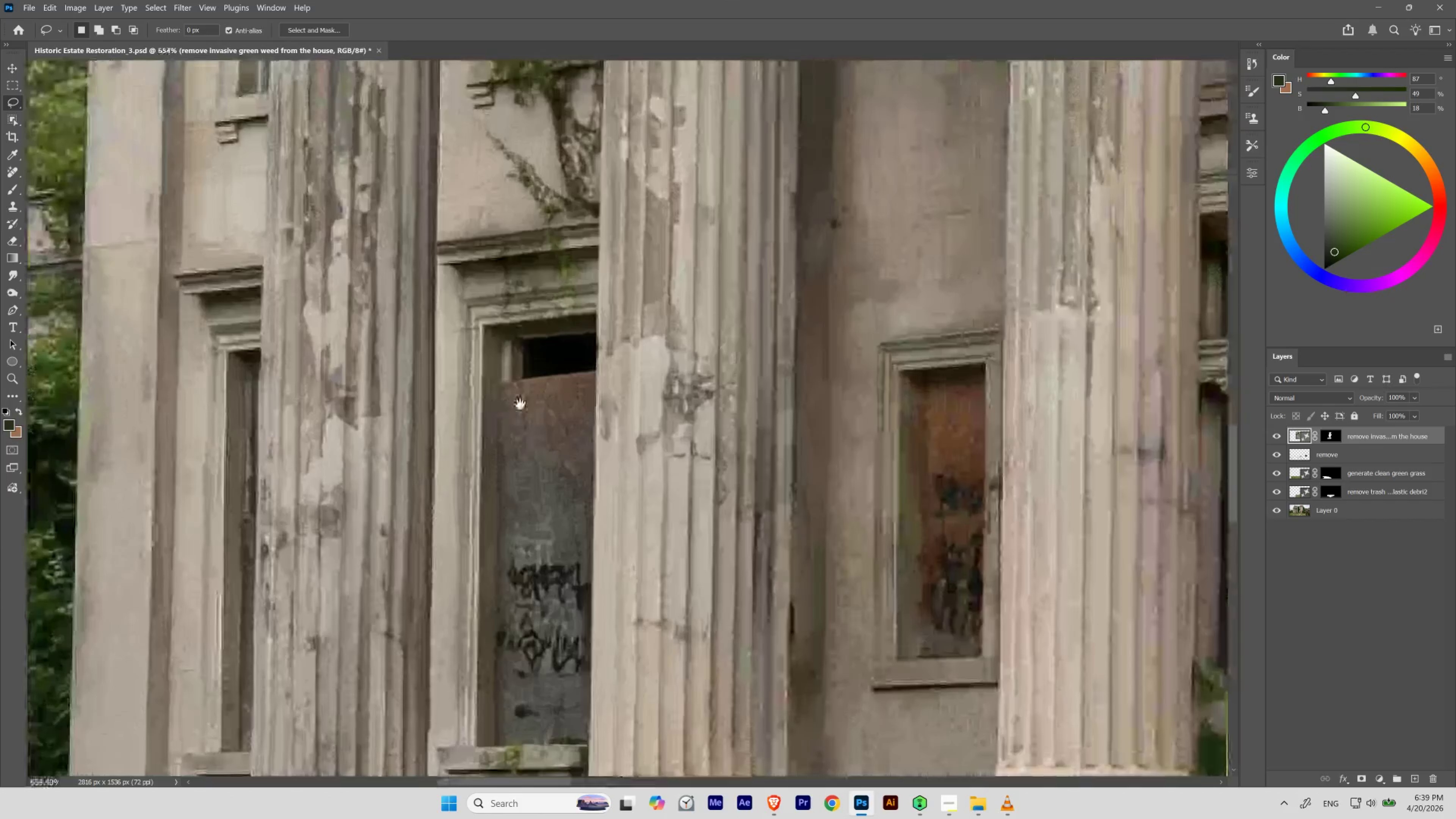 
left_click_drag(start_coordinate=[520, 404], to_coordinate=[509, 317])
 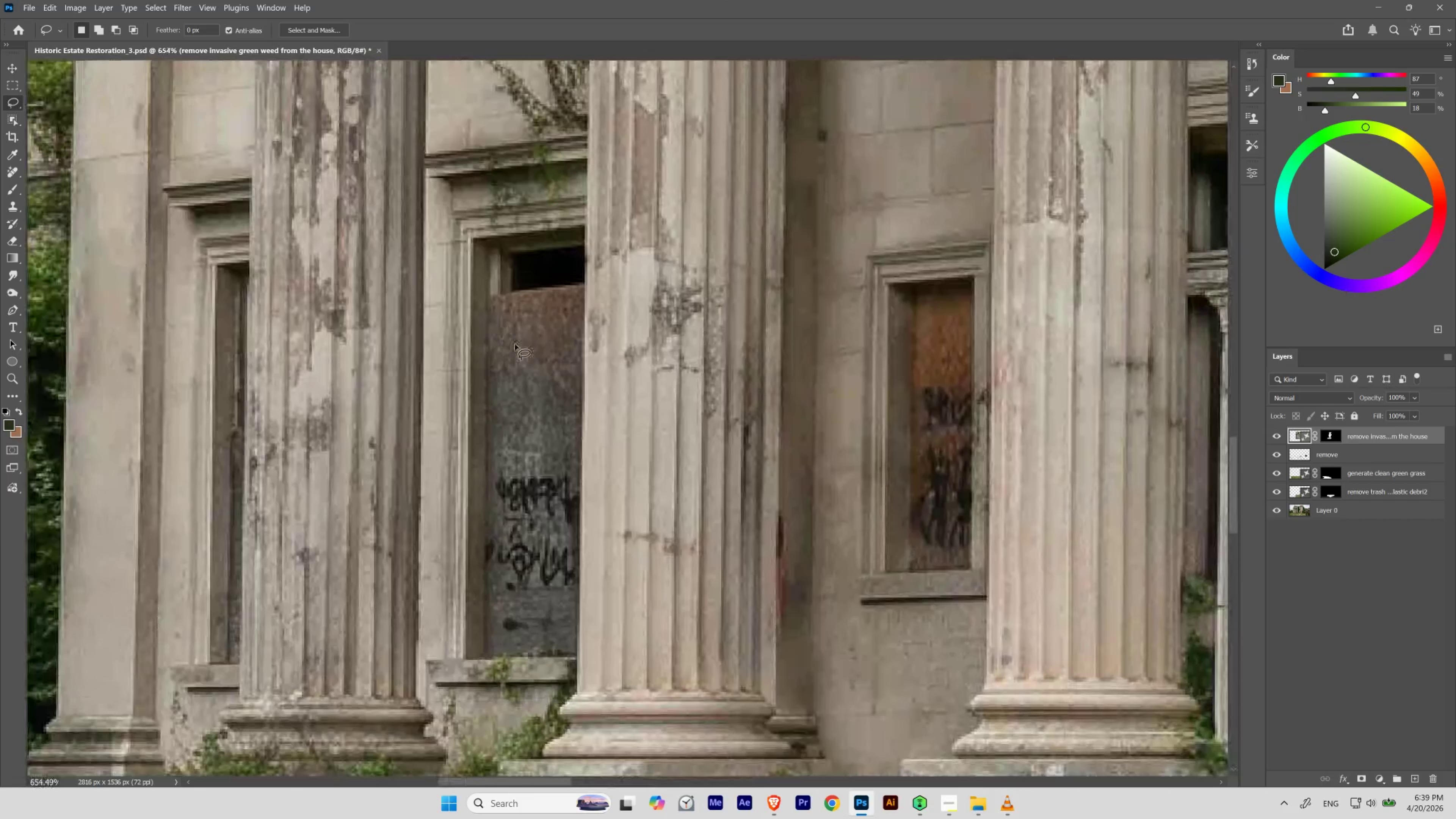 
key(P)
 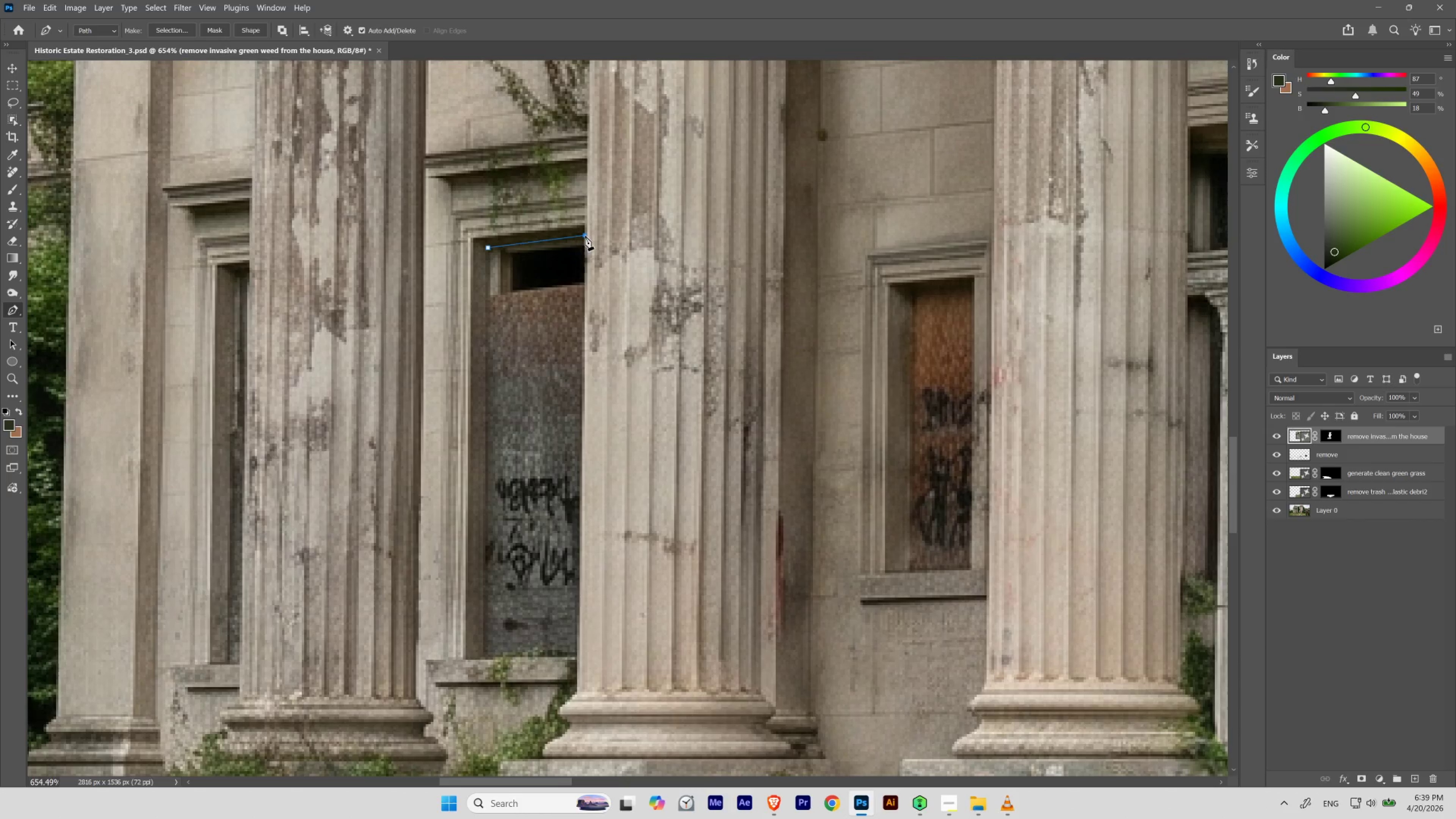 
wait(6.86)
 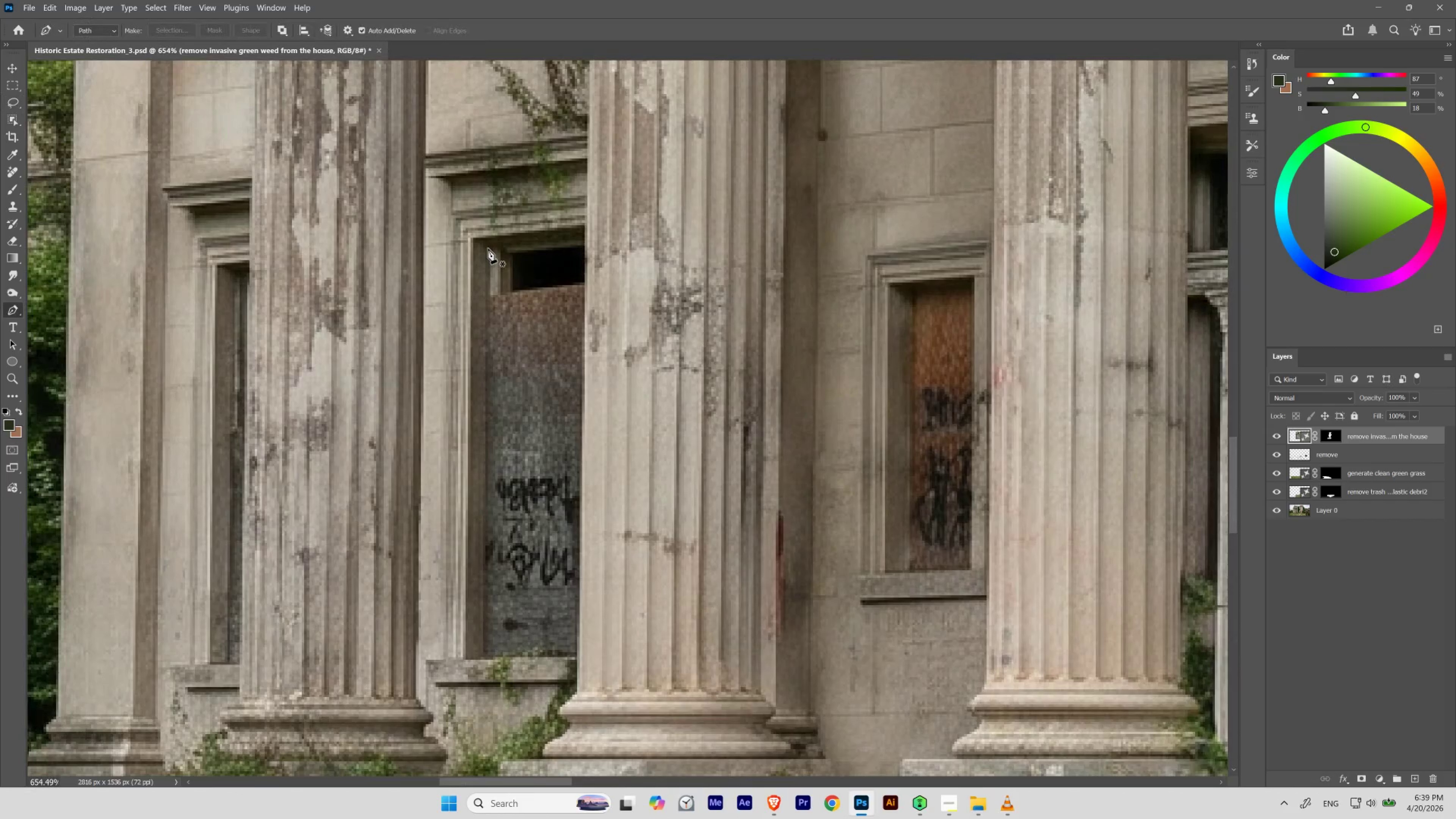 
left_click([577, 653])
 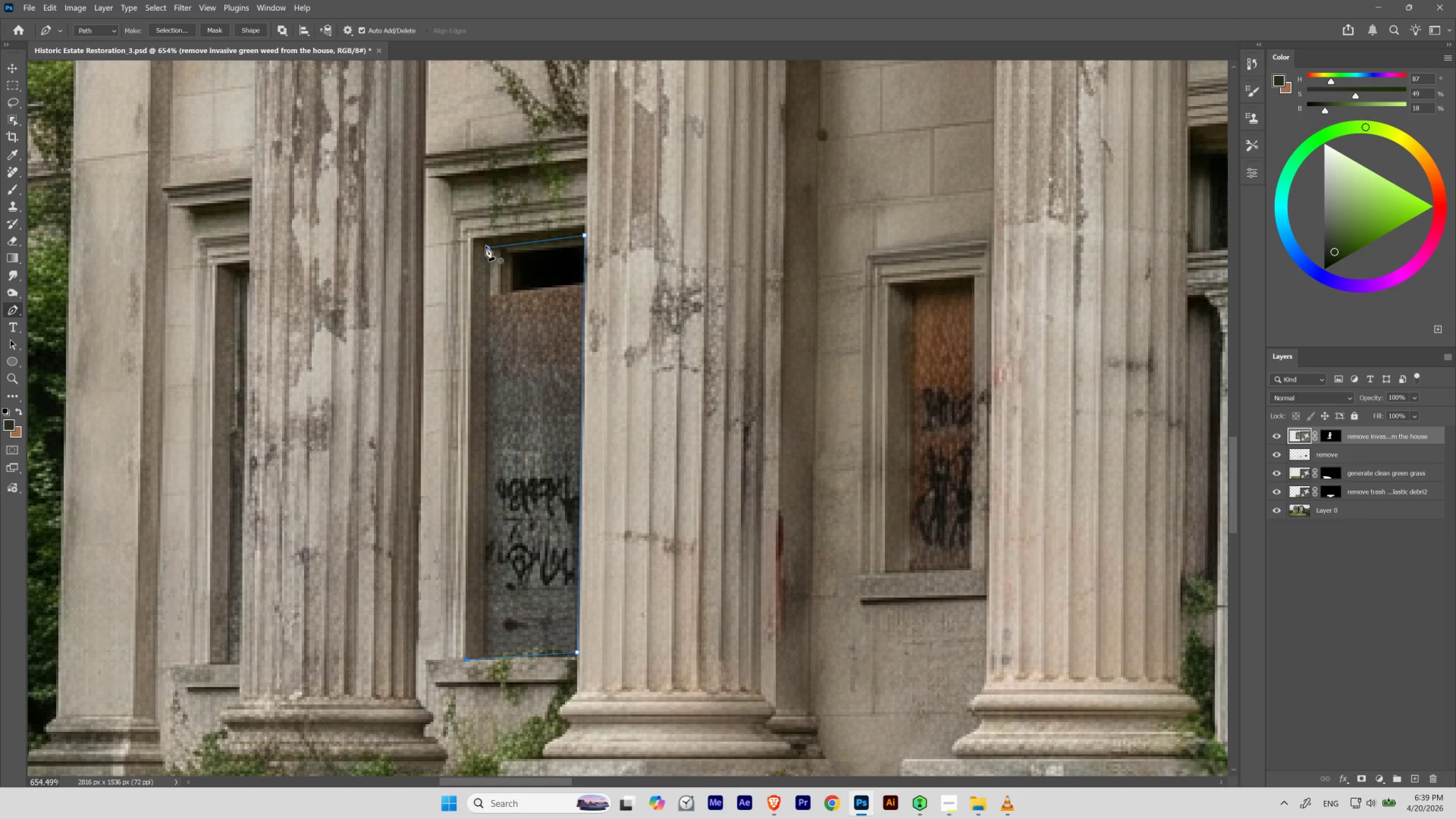 
hold_key(key=ControlLeft, duration=0.66)
 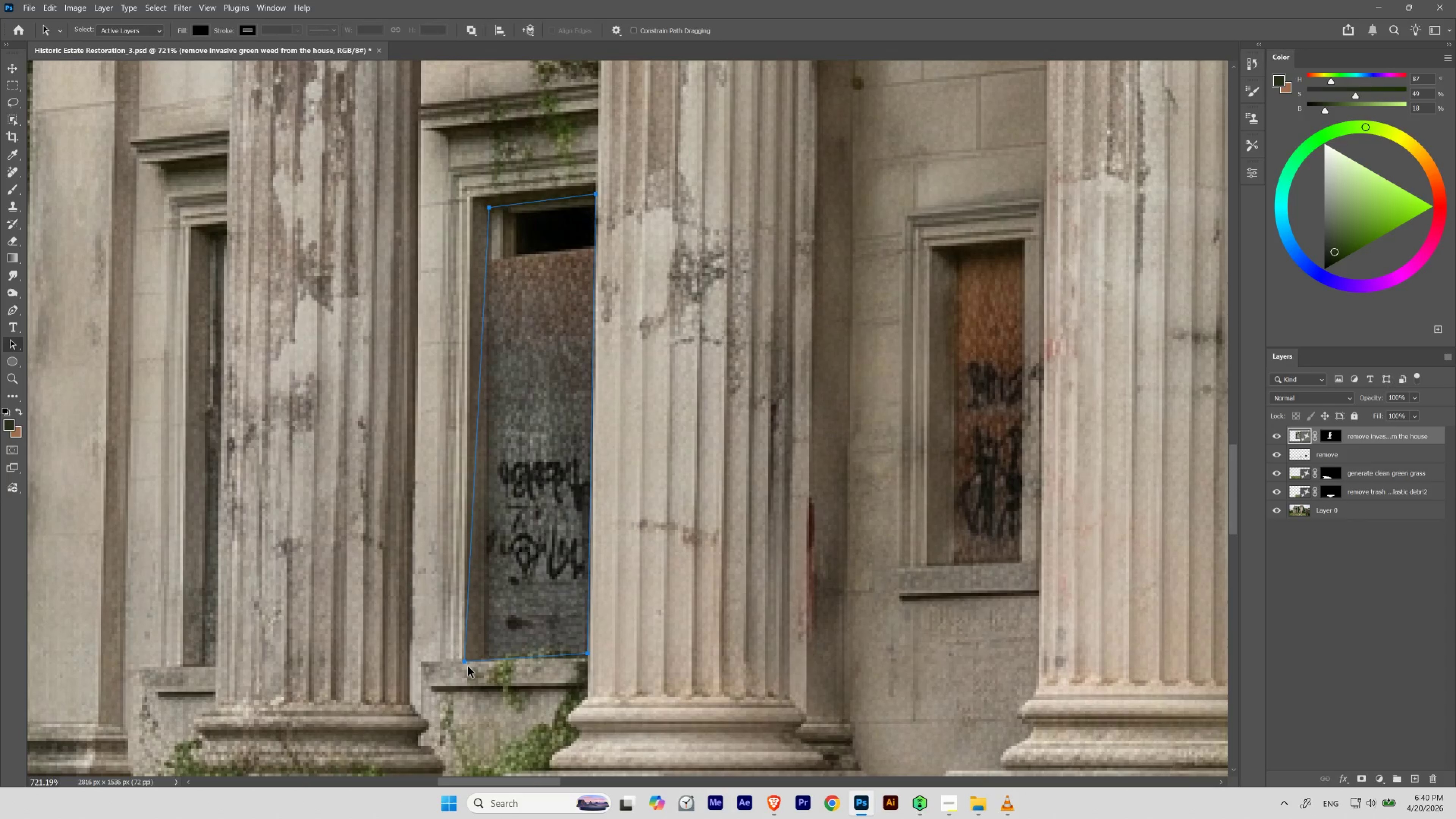 
hold_key(key=Space, duration=0.67)
 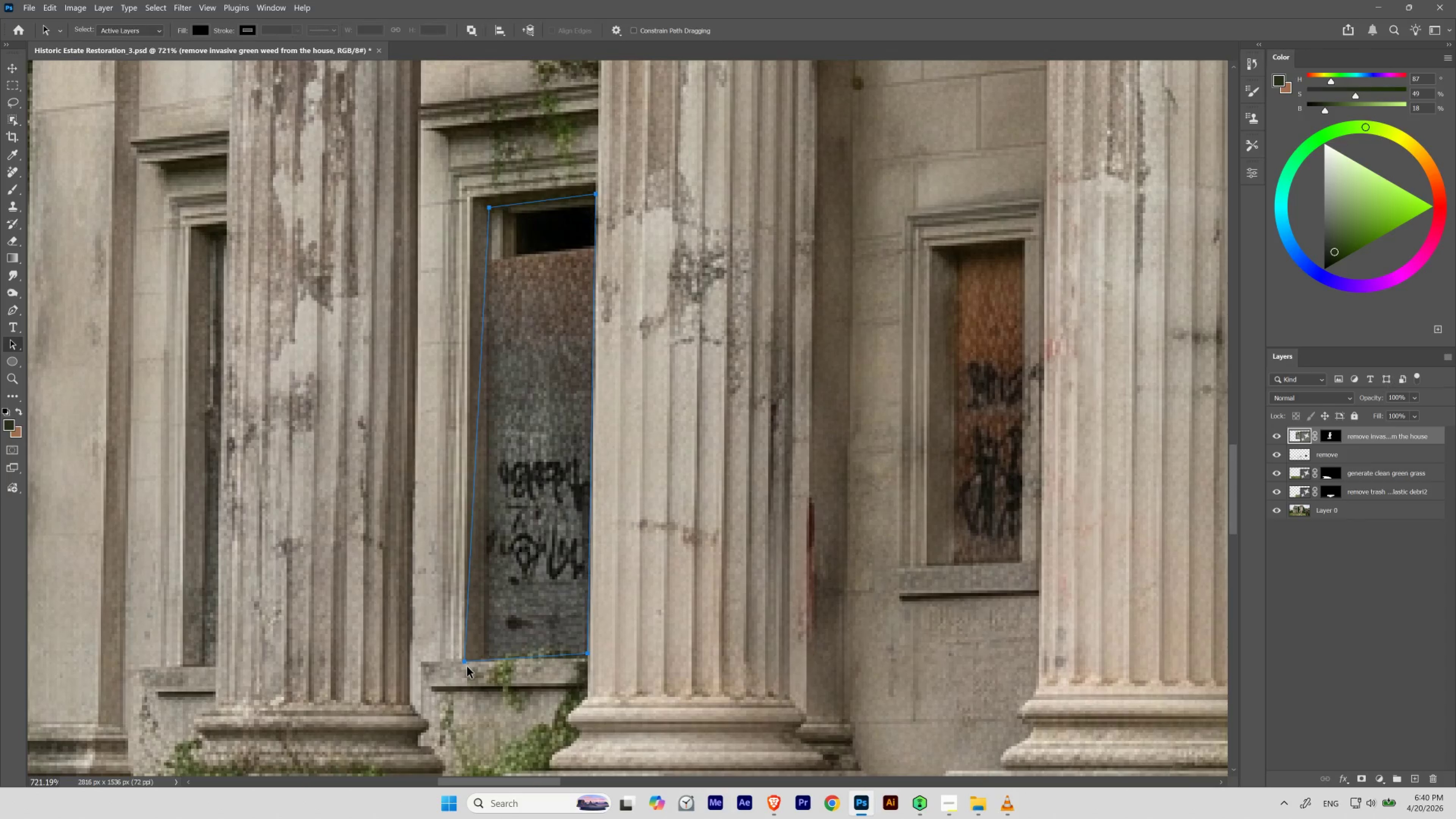 
left_click_drag(start_coordinate=[473, 642], to_coordinate=[484, 653])
 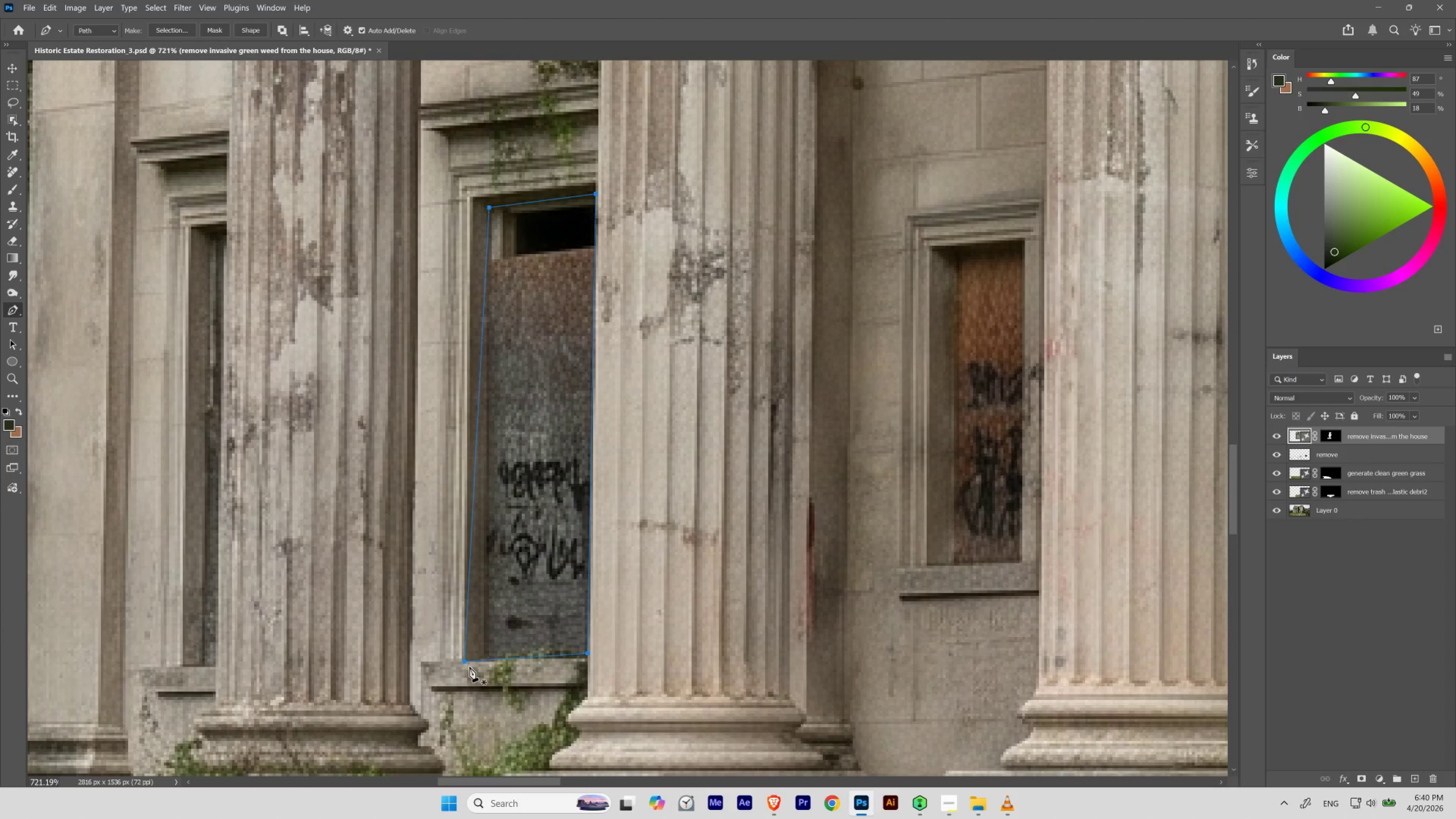 
key(A)
 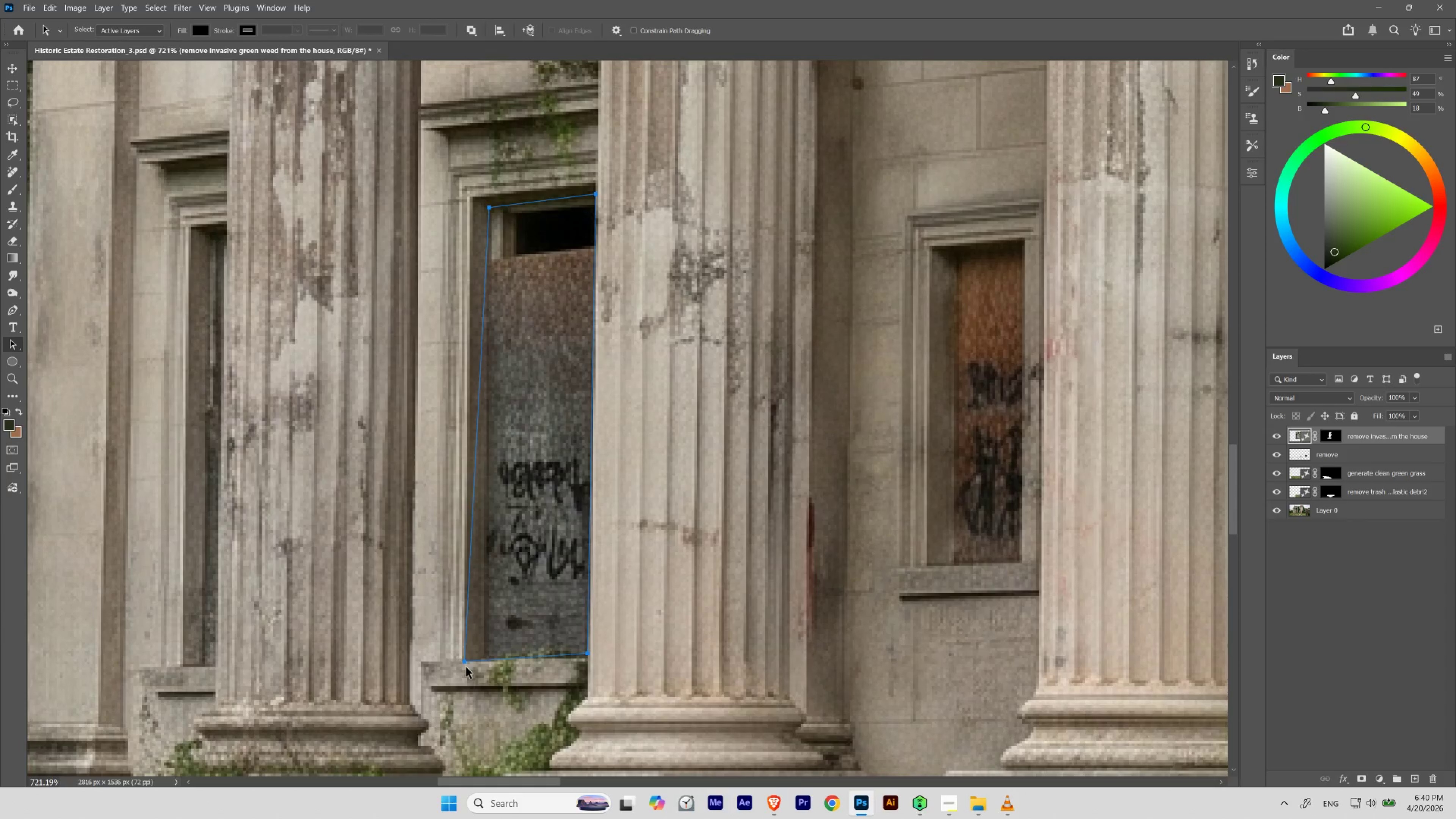 
hold_key(key=ControlLeft, duration=1.27)
 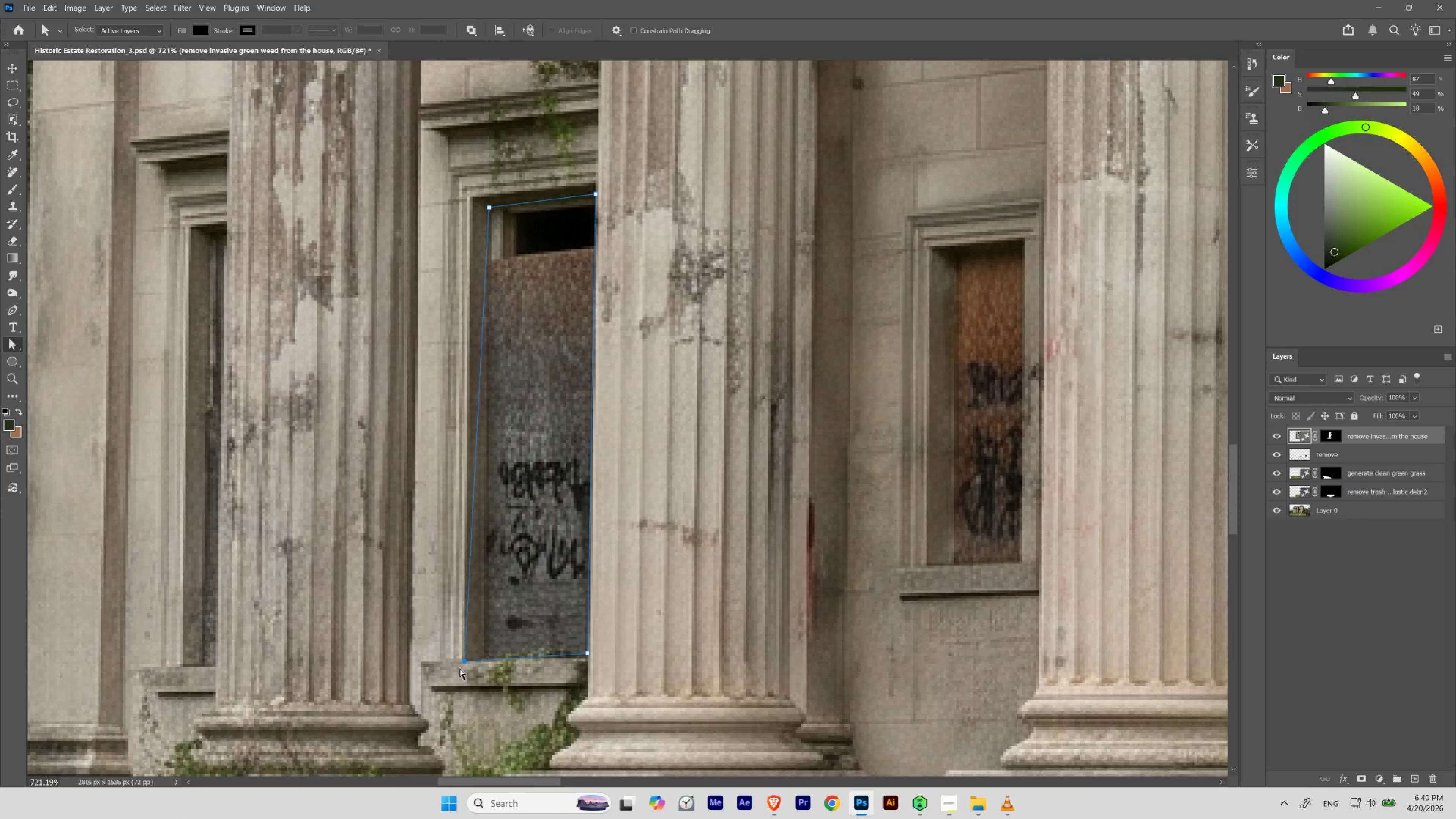 
key(P)
 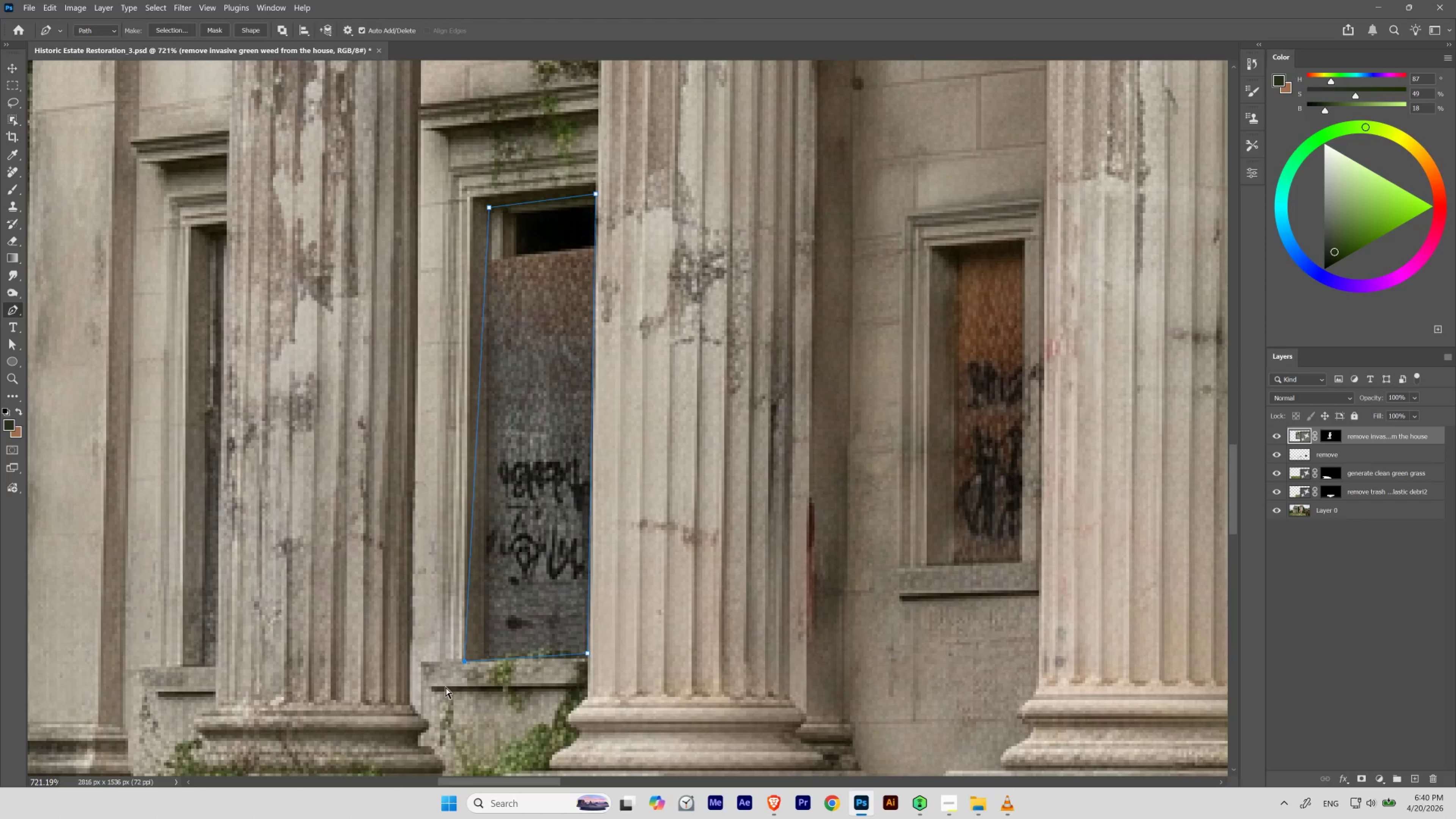 
hold_key(key=ControlLeft, duration=6.67)
left_click_drag(start_coordinate=[465, 661], to_coordinate=[483, 660])
 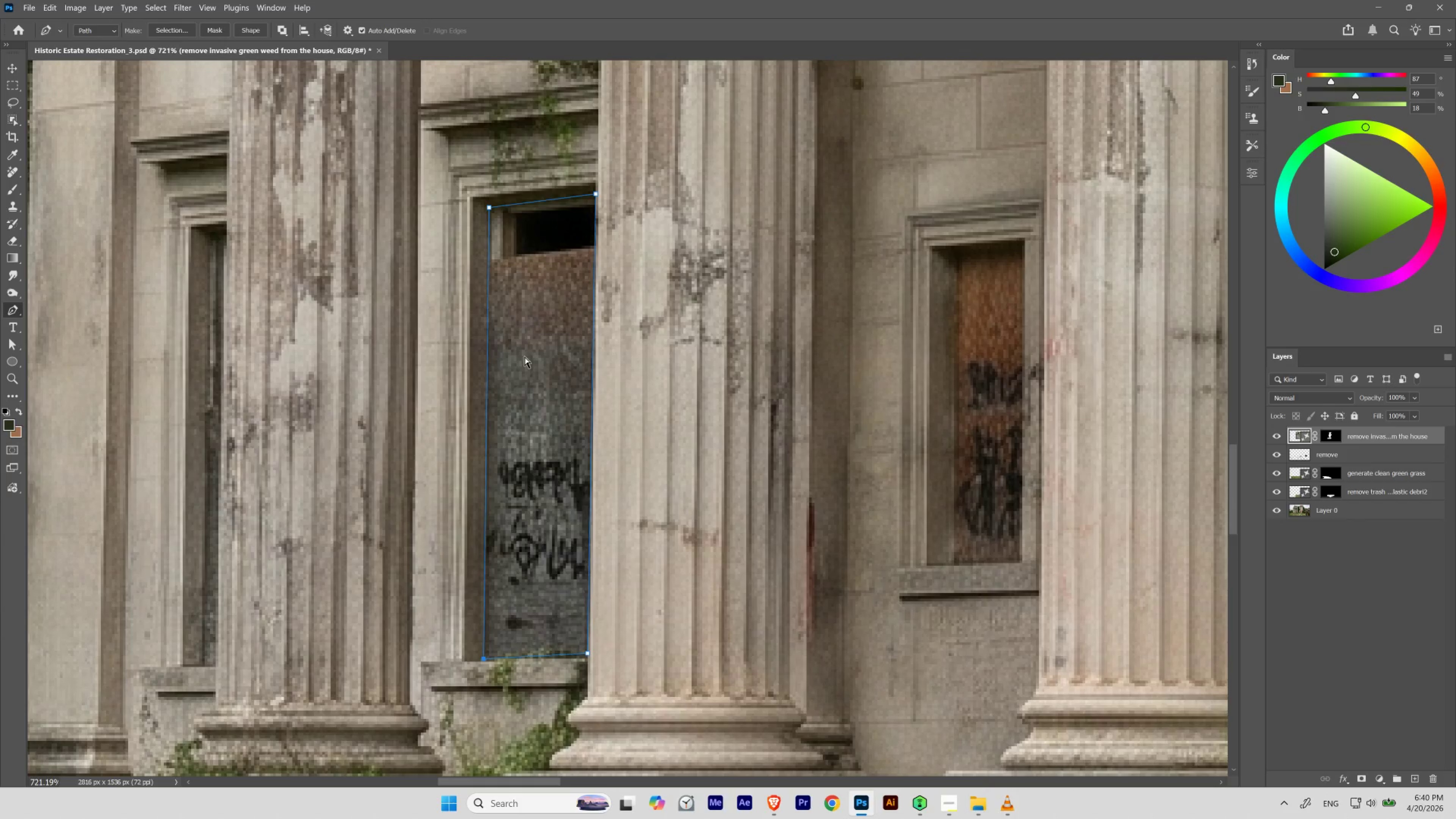 
hold_key(key=Space, duration=0.94)
 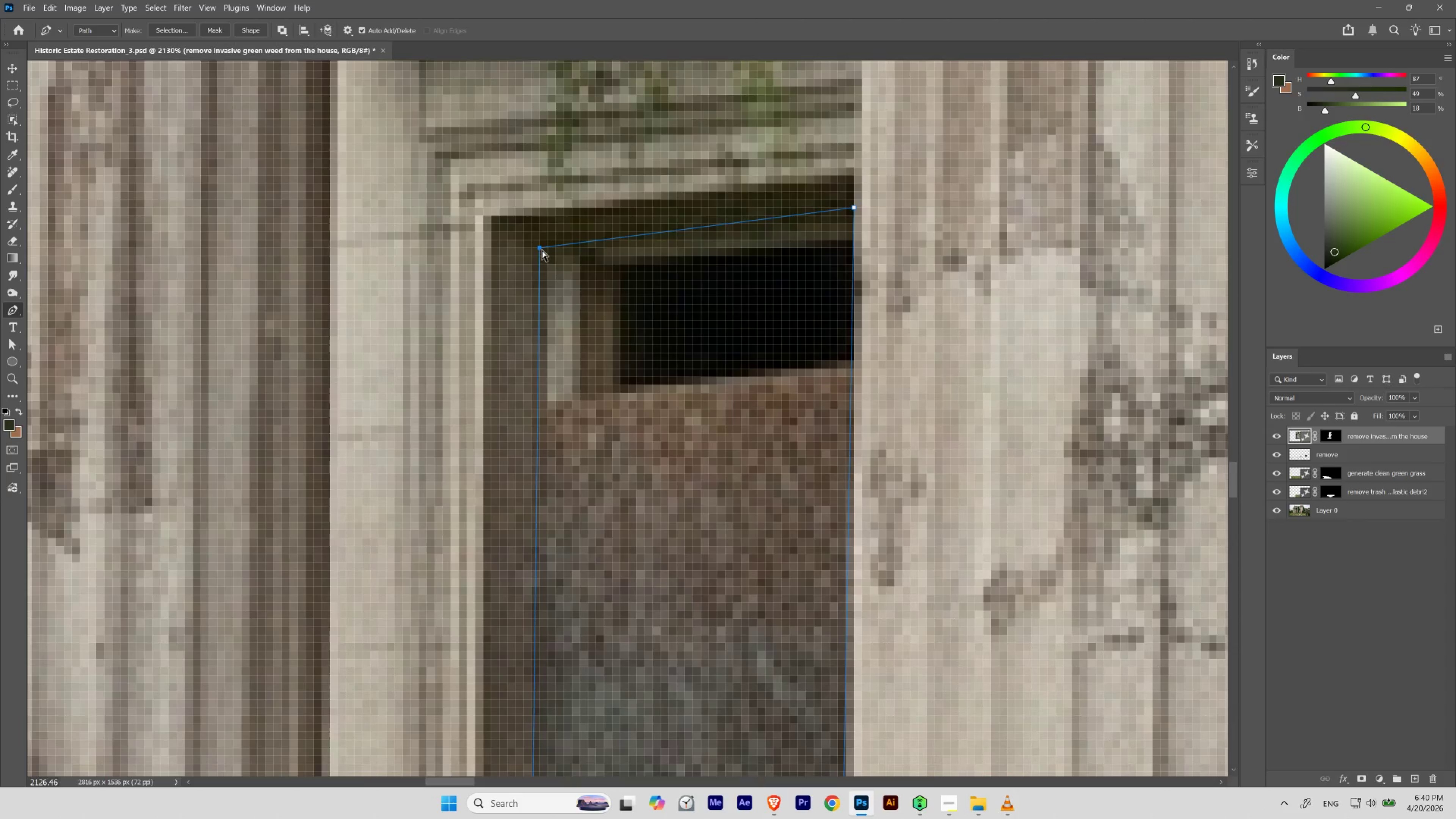 
left_click_drag(start_coordinate=[463, 187], to_coordinate=[501, 237])
 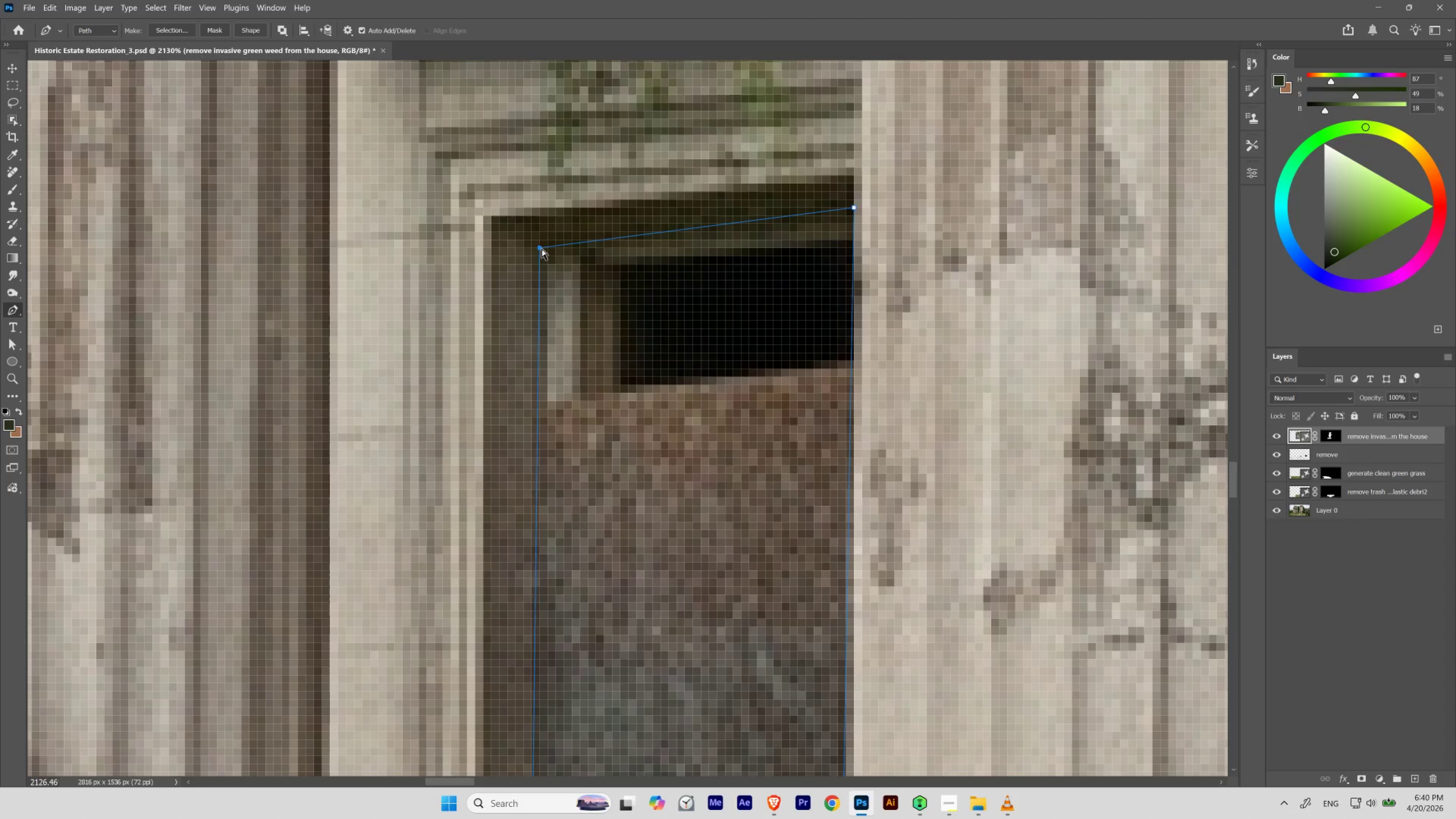 
left_click_drag(start_coordinate=[541, 248], to_coordinate=[534, 243])
 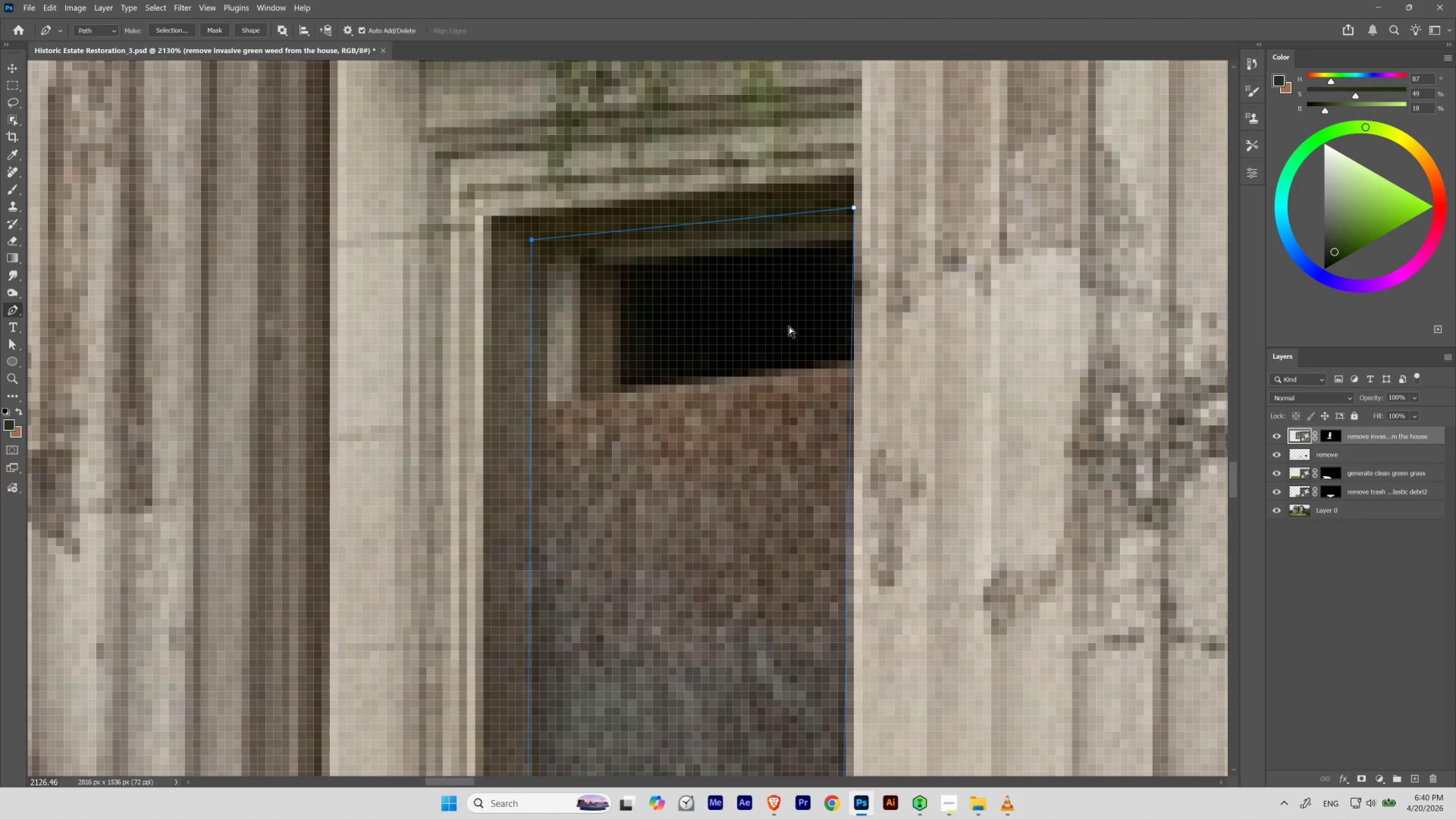 
hold_key(key=Space, duration=4.39)
 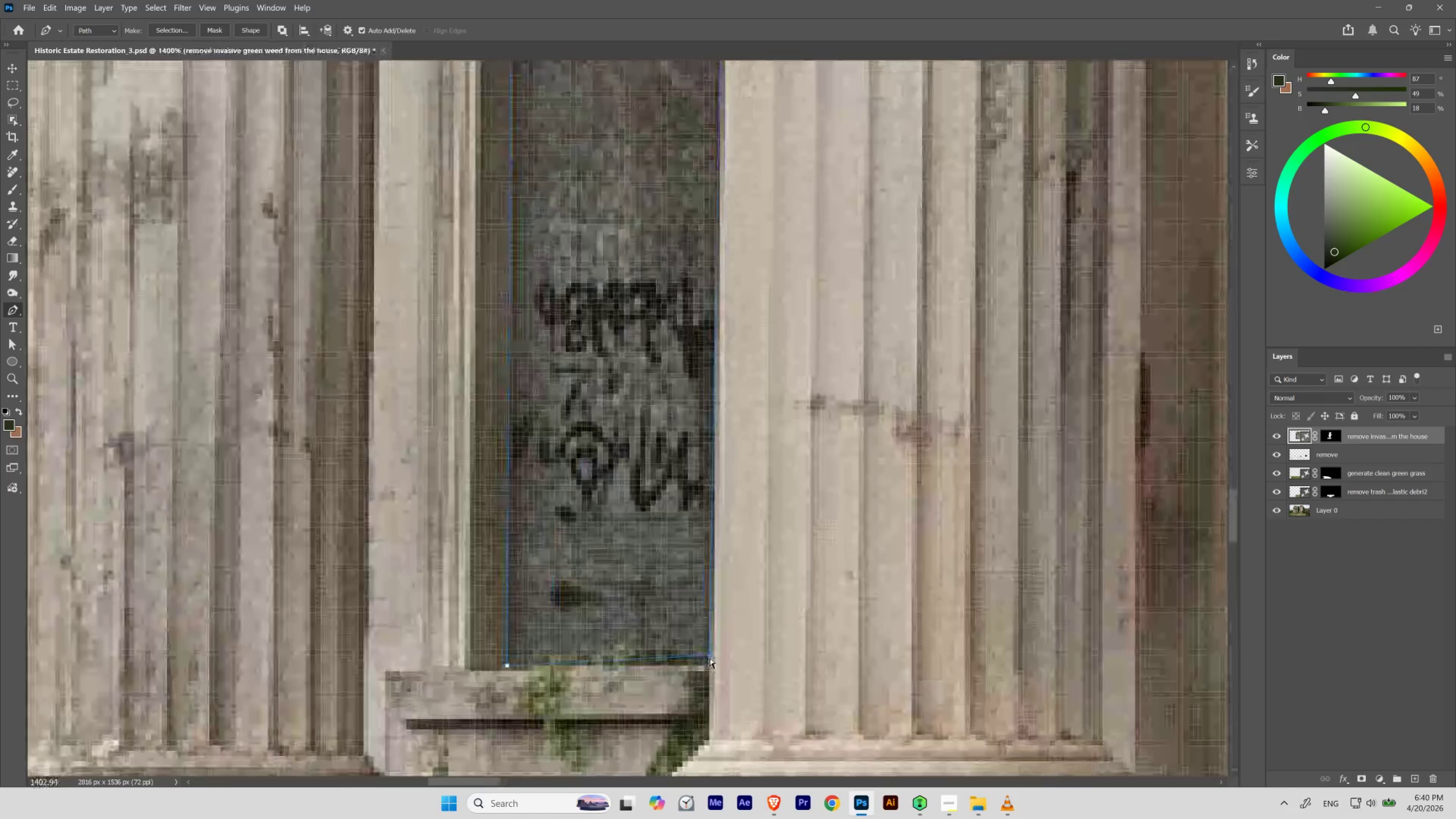 
left_click_drag(start_coordinate=[798, 368], to_coordinate=[771, 411])
 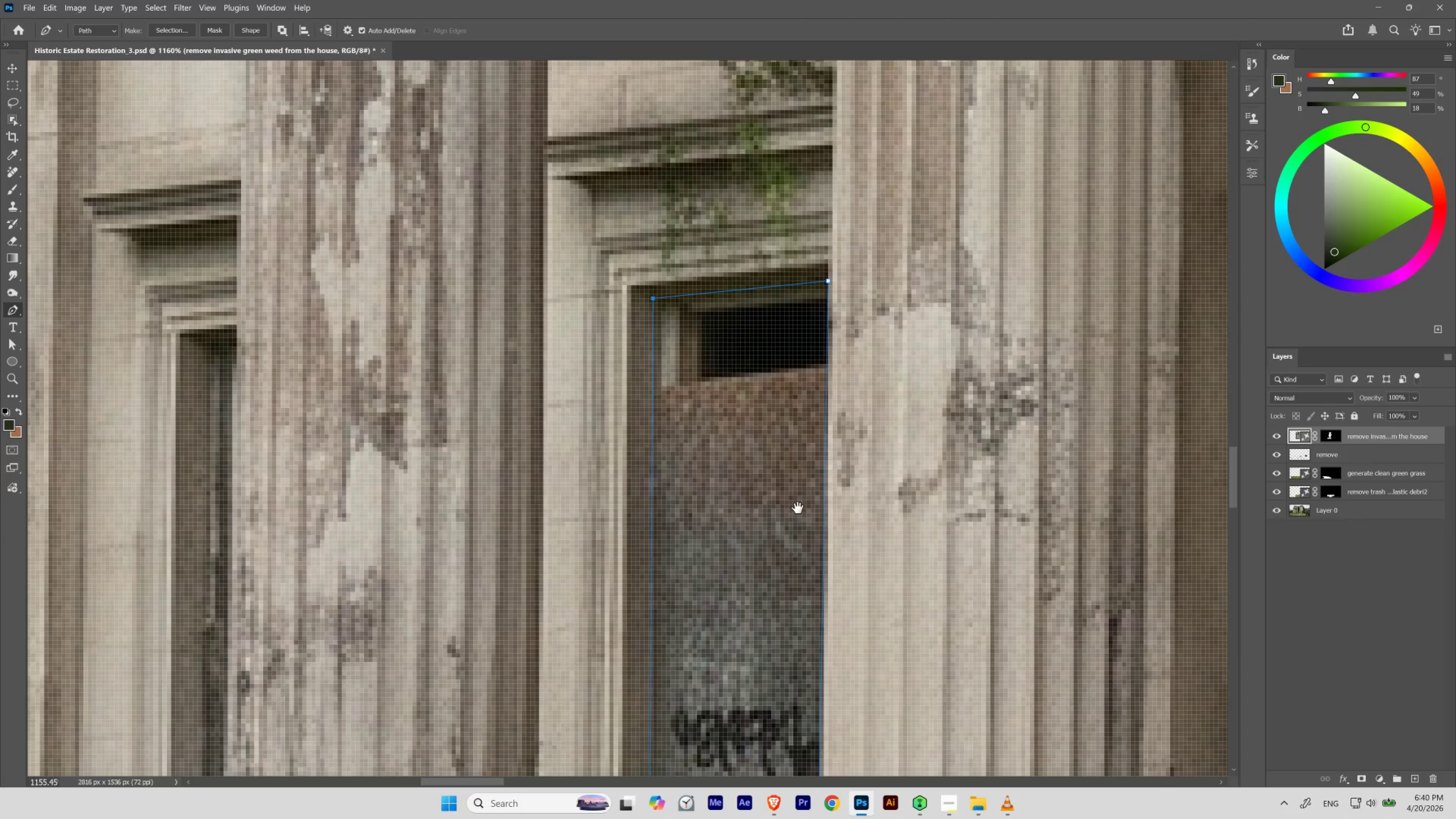 
left_click_drag(start_coordinate=[798, 508], to_coordinate=[673, 329])
 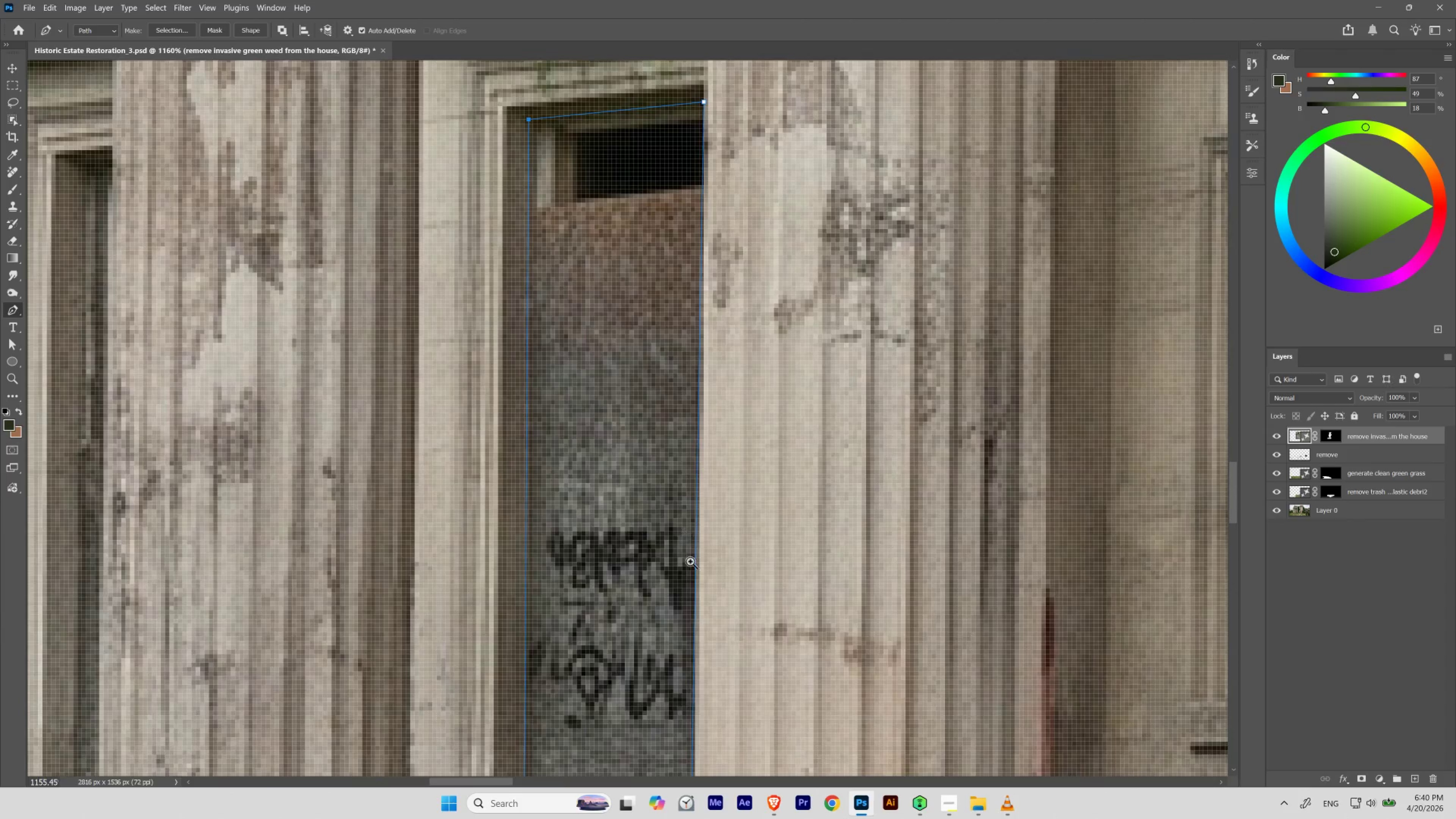 
hold_key(key=ControlLeft, duration=0.58)
left_click_drag(start_coordinate=[696, 568], to_coordinate=[673, 584])
 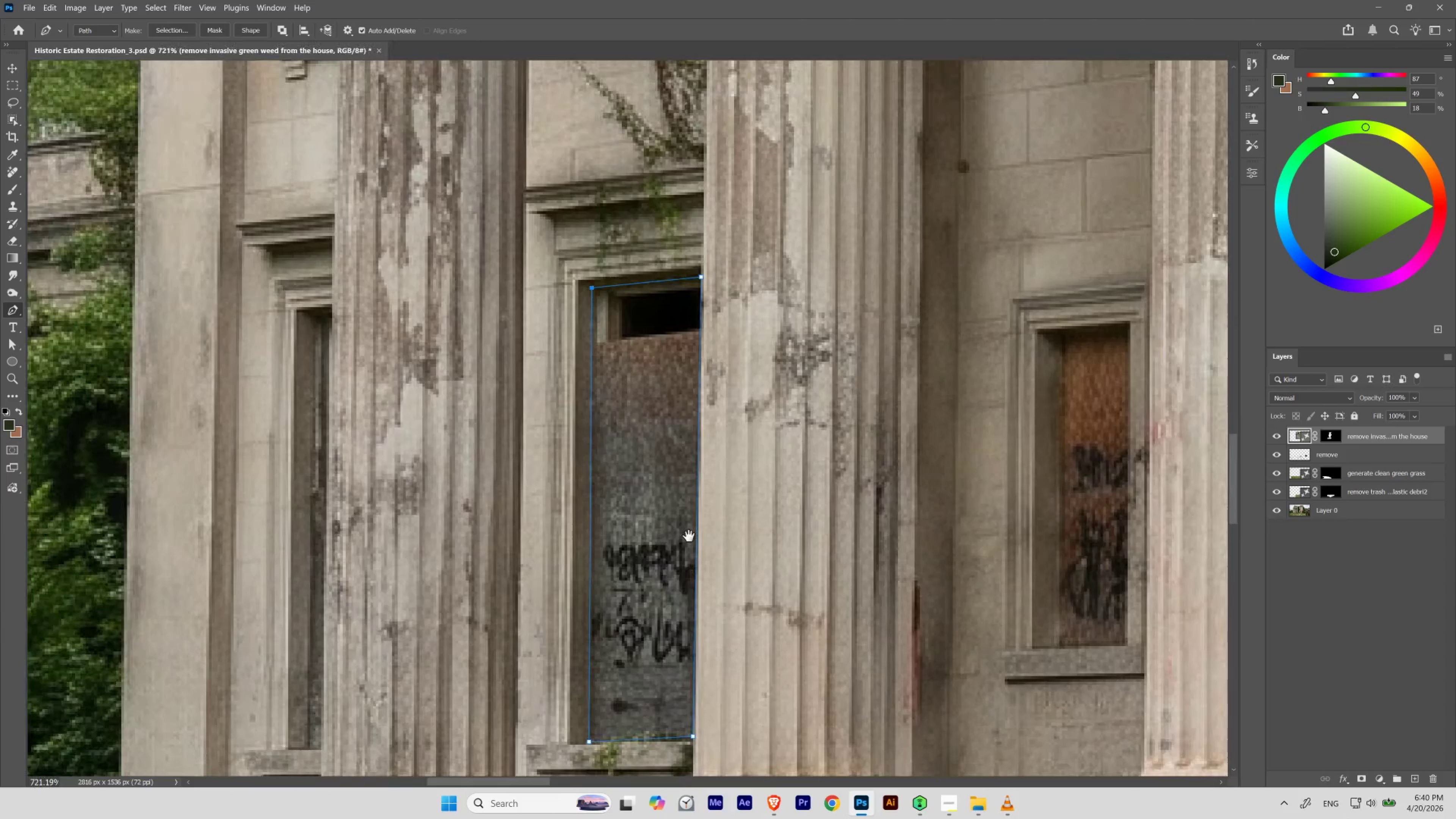 
left_click_drag(start_coordinate=[685, 523], to_coordinate=[679, 437])
 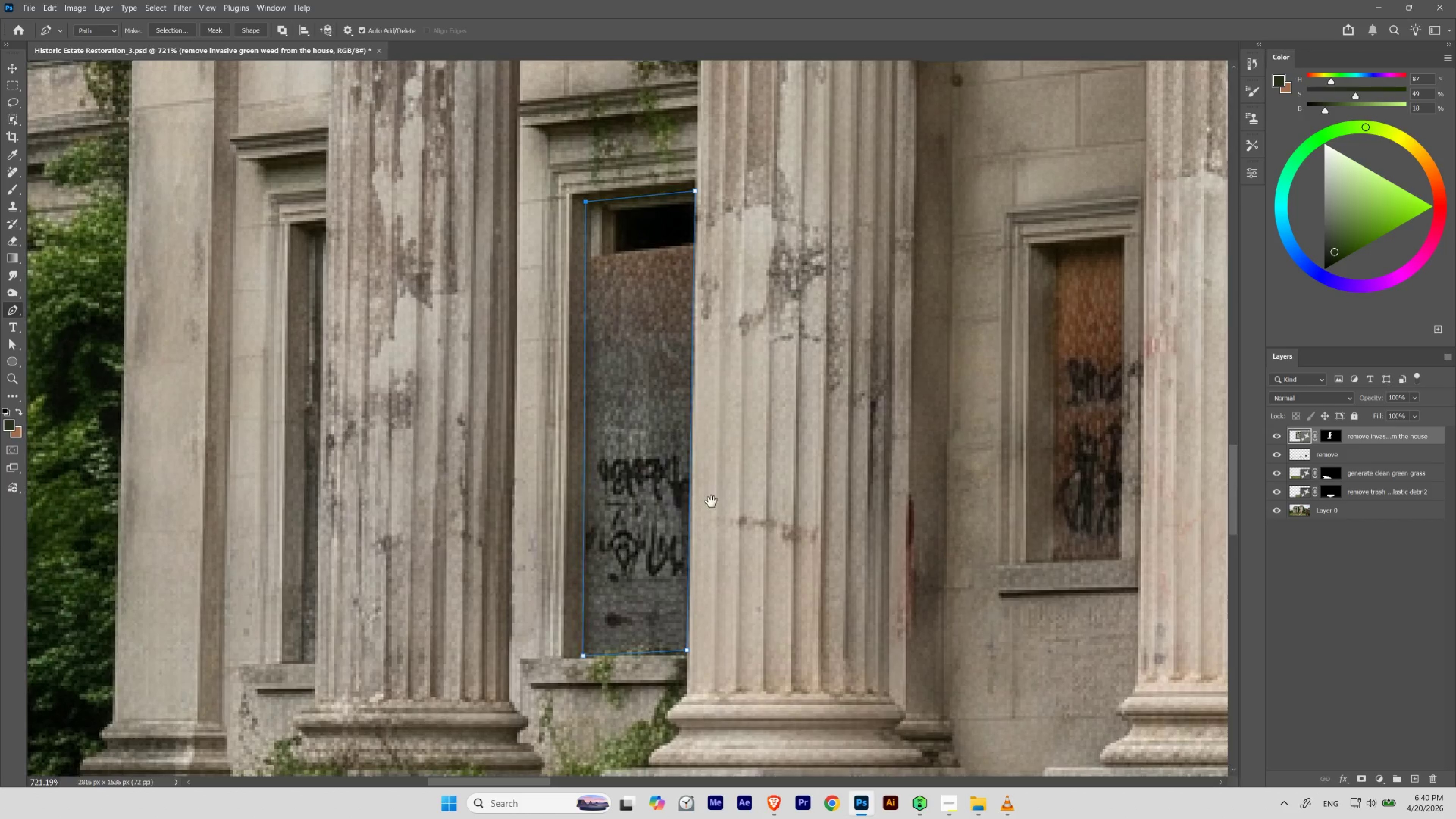 
hold_key(key=ControlLeft, duration=4.12)
left_click_drag(start_coordinate=[663, 645], to_coordinate=[689, 673])
 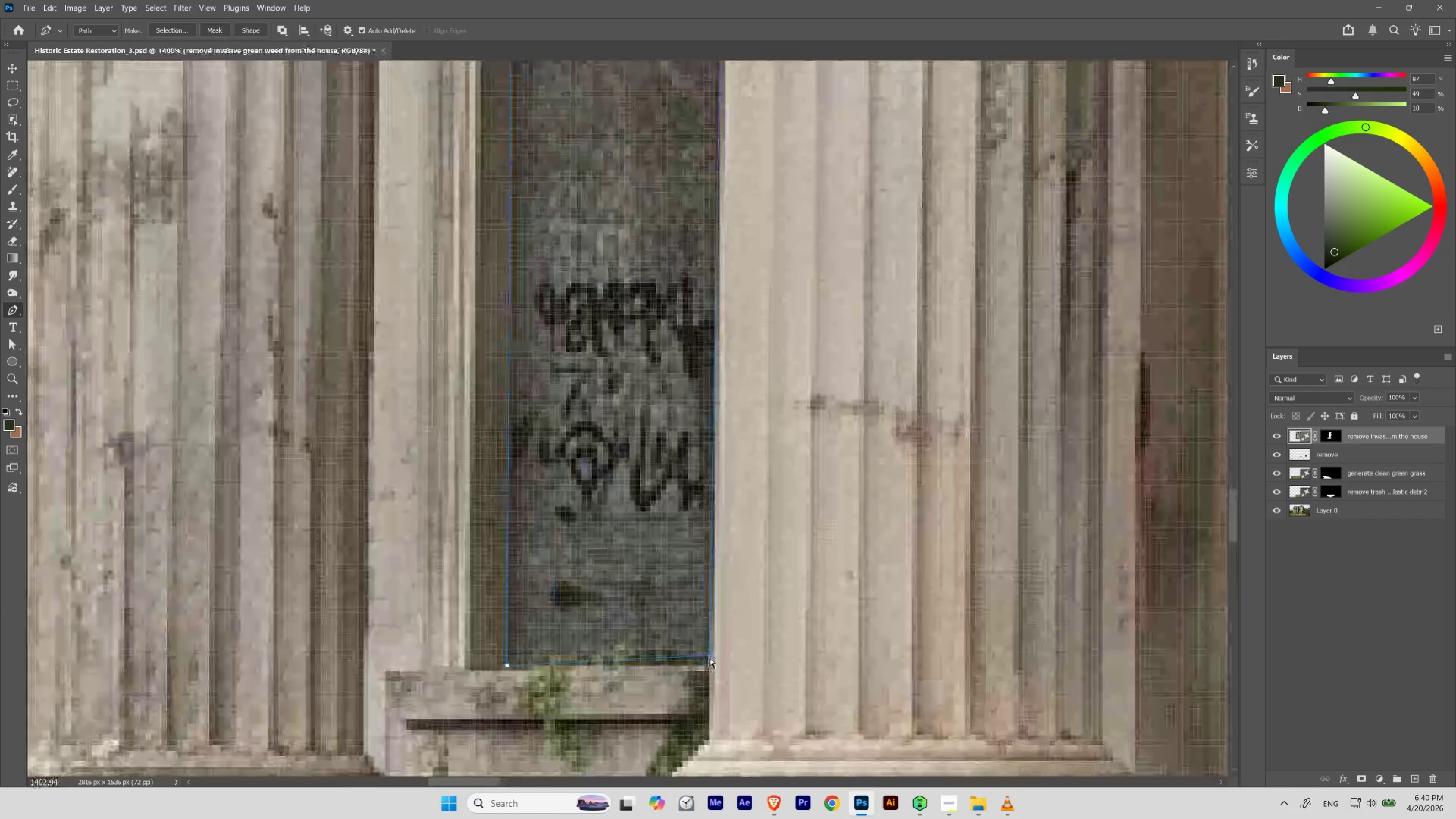 
left_click_drag(start_coordinate=[709, 657], to_coordinate=[709, 667])
 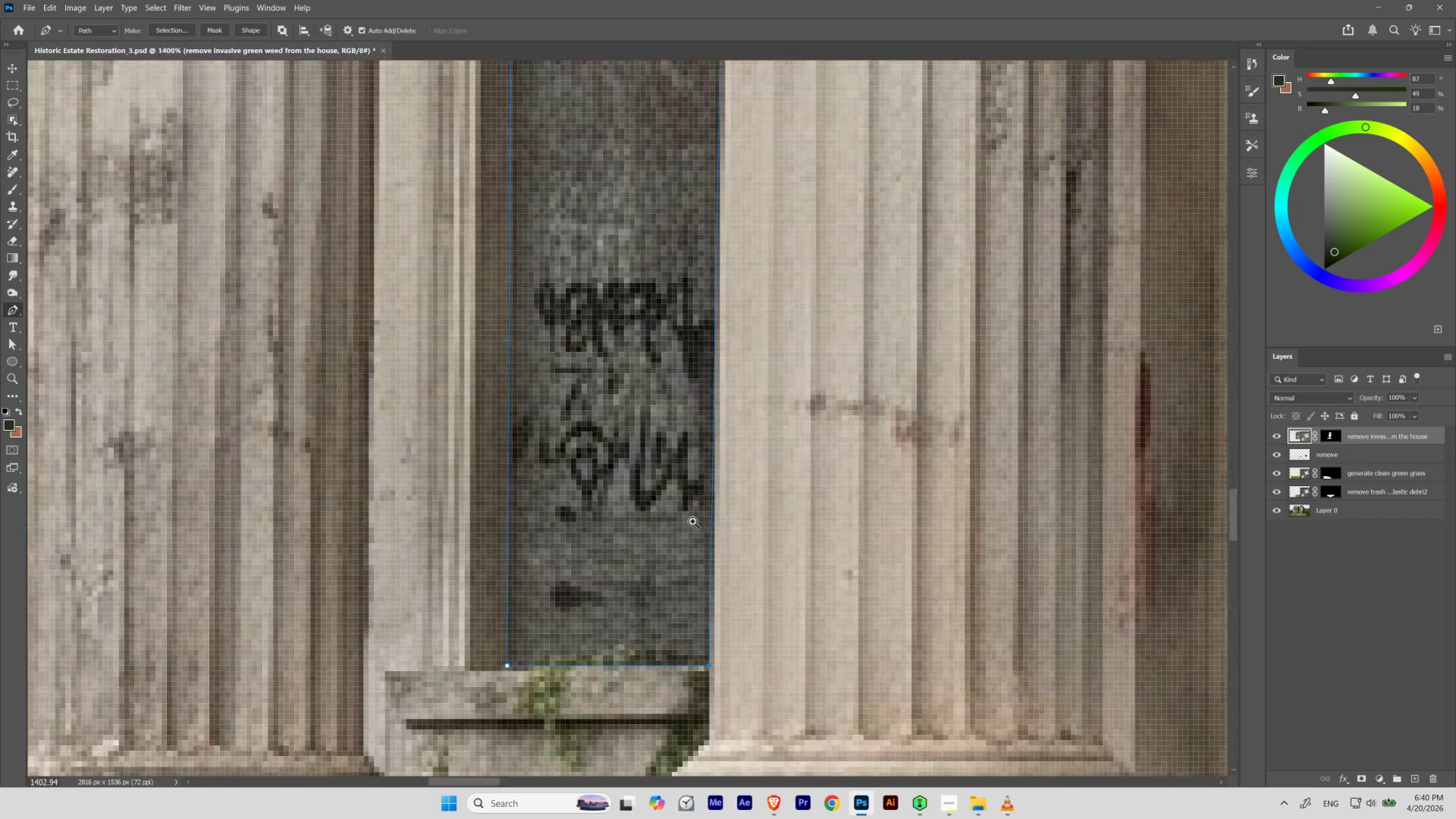 
hold_key(key=Space, duration=1.52)
 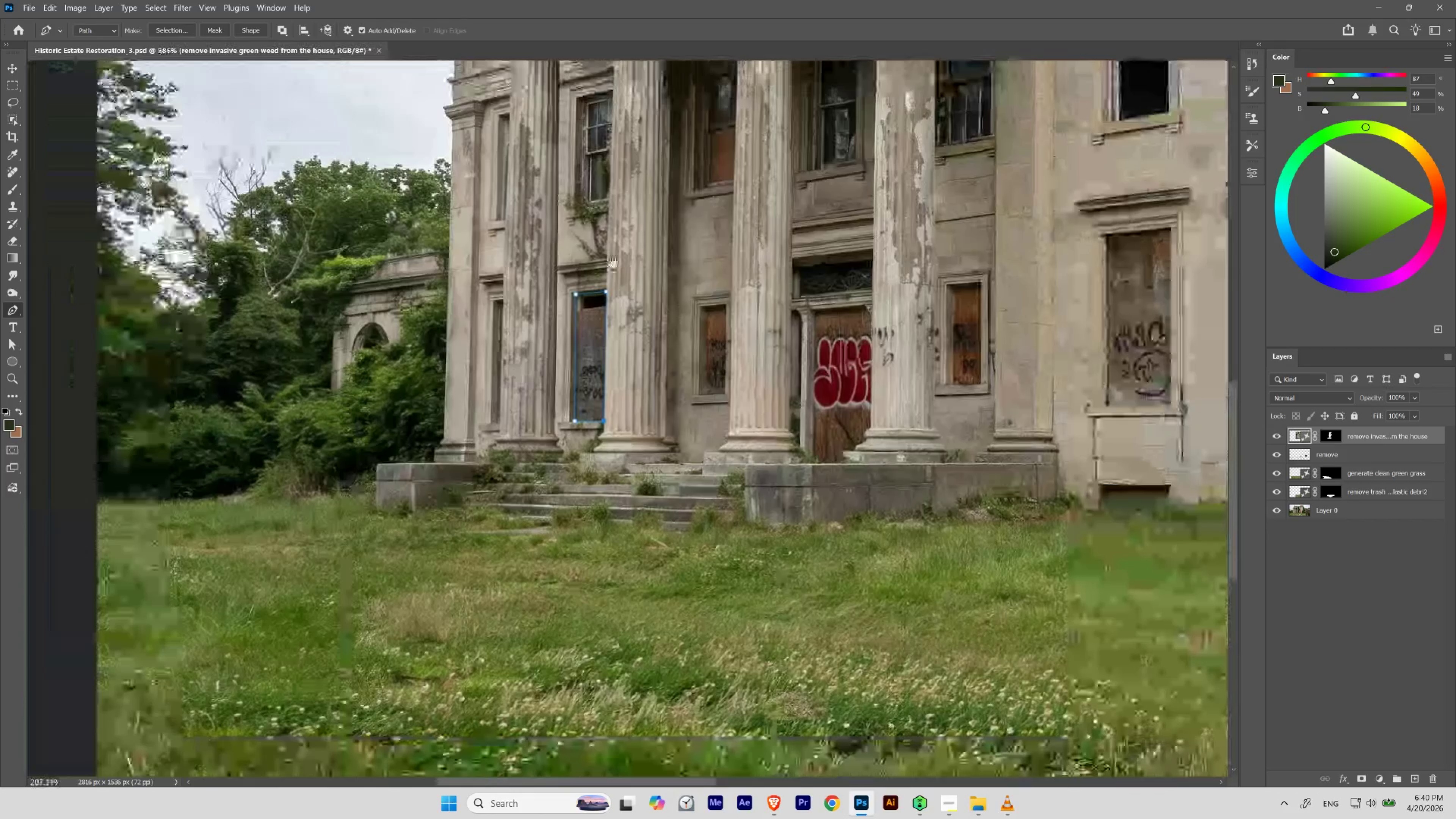 
left_click_drag(start_coordinate=[691, 524], to_coordinate=[657, 572])
 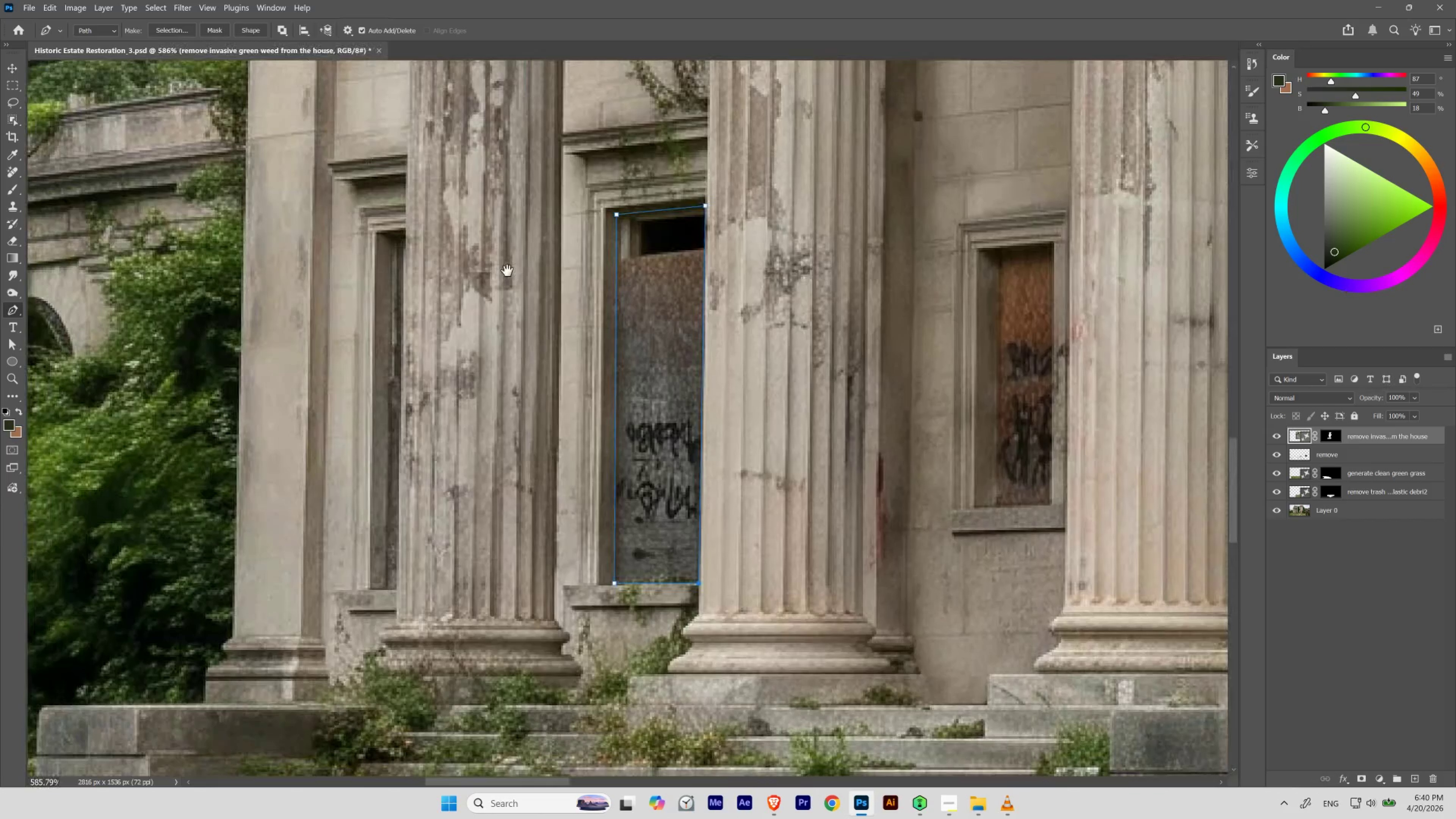 
hold_key(key=Space, duration=10.56)
 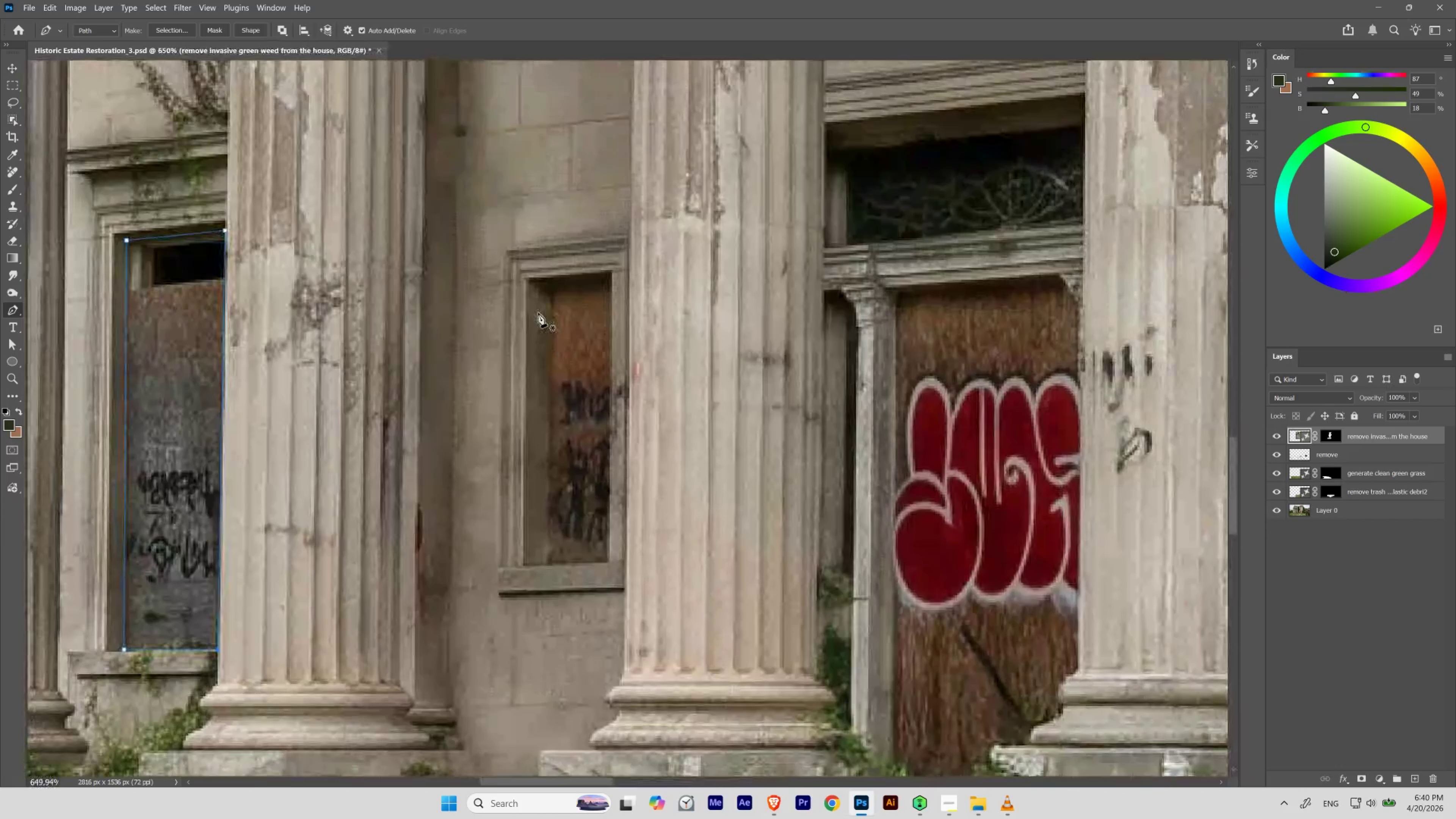 
hold_key(key=ControlLeft, duration=0.48)
left_click_drag(start_coordinate=[554, 336], to_coordinate=[516, 373])
 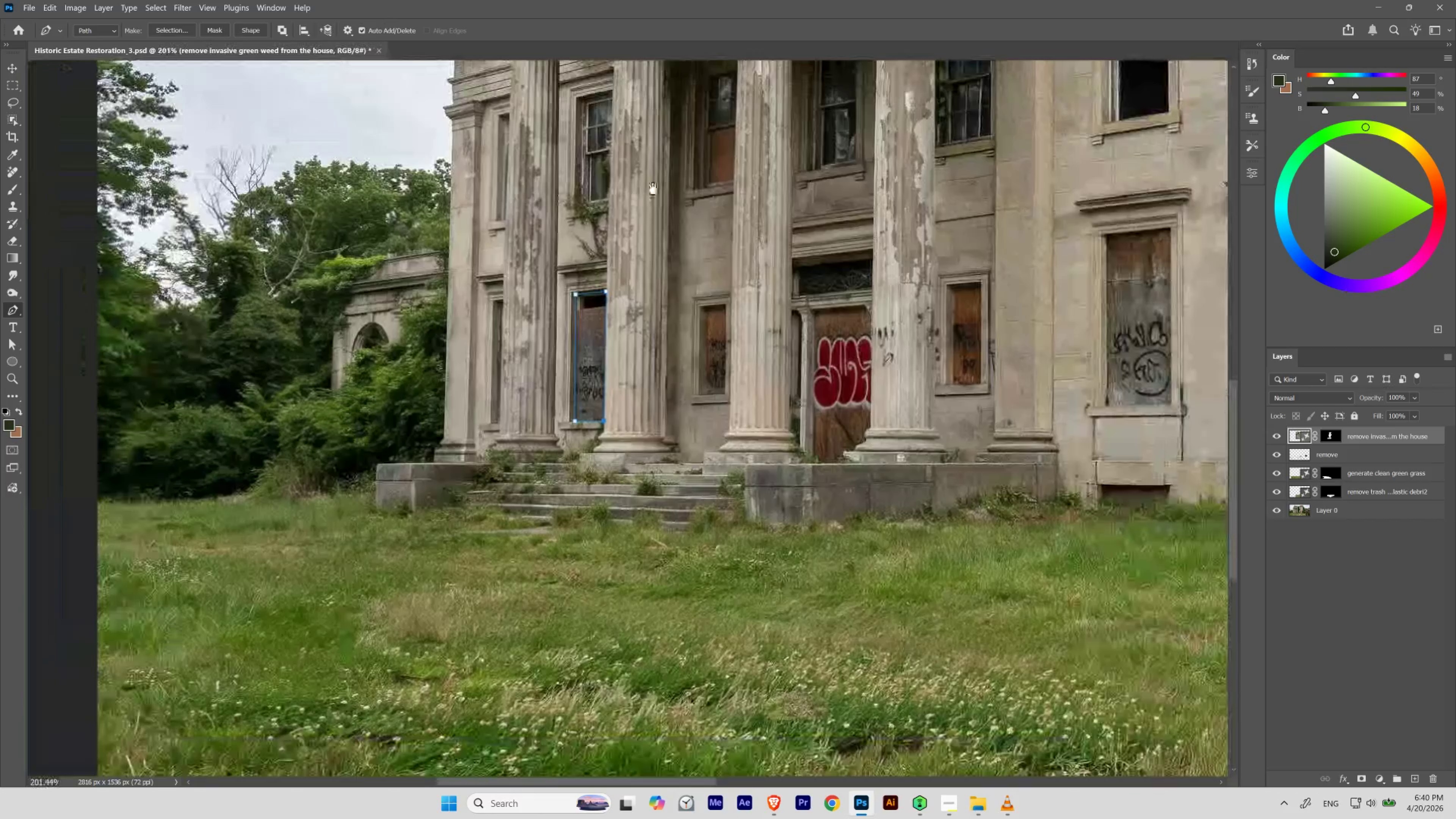 
left_click_drag(start_coordinate=[653, 189], to_coordinate=[626, 276])
 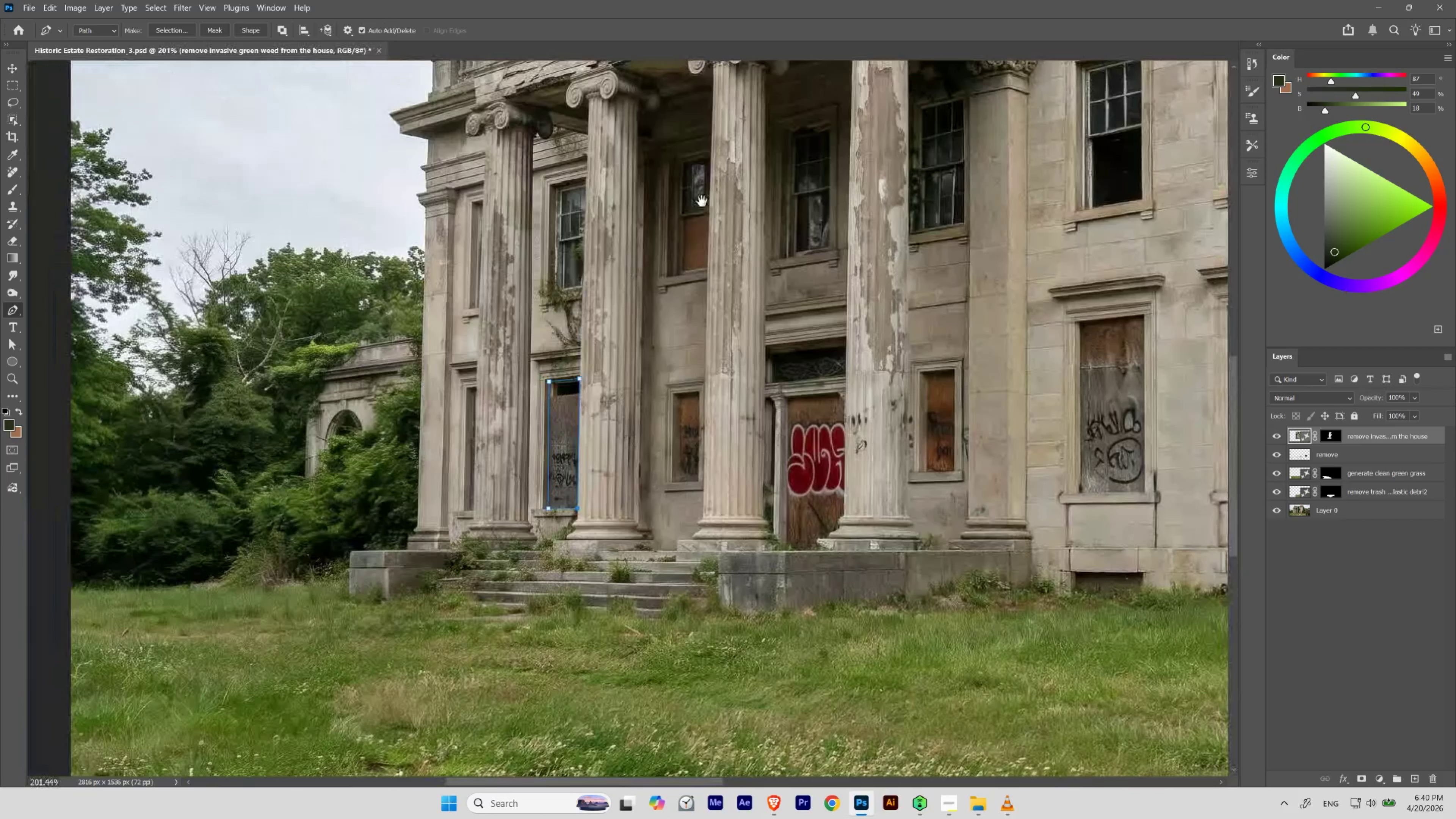 
left_click_drag(start_coordinate=[713, 204], to_coordinate=[641, 243])
 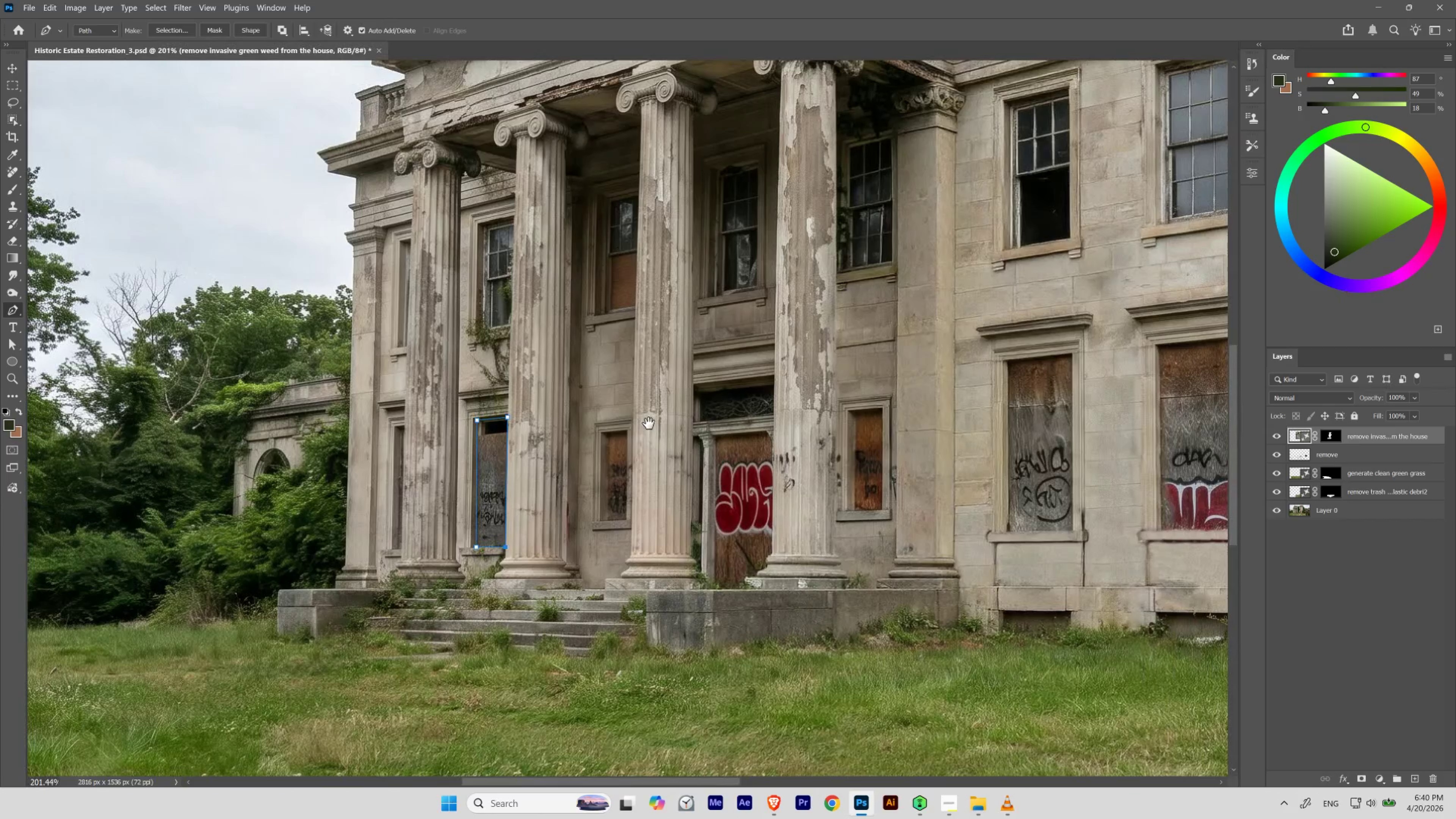 
left_click_drag(start_coordinate=[644, 417], to_coordinate=[585, 312])
 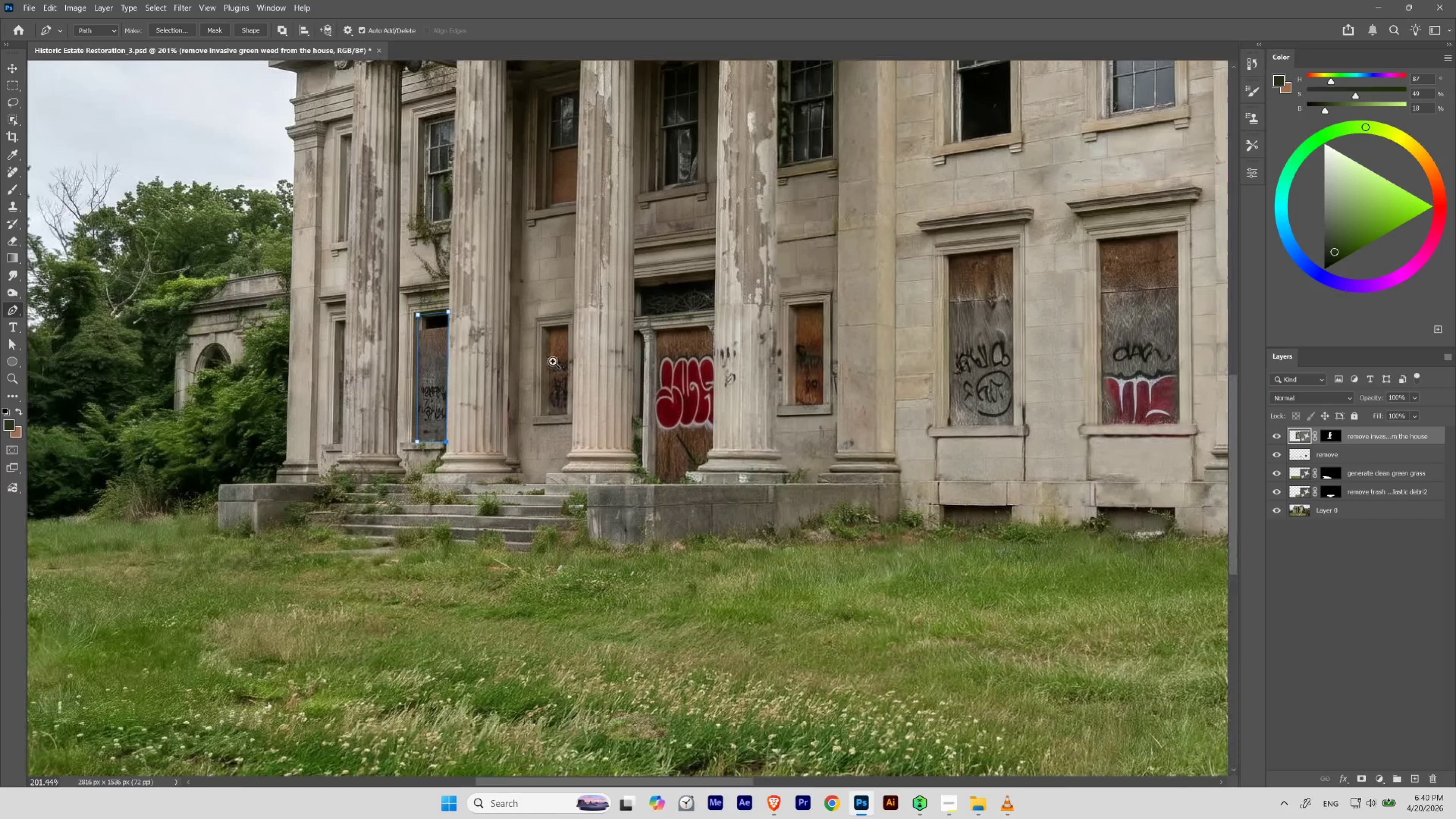 
hold_key(key=ControlLeft, duration=1.28)
left_click_drag(start_coordinate=[552, 349], to_coordinate=[597, 422])
 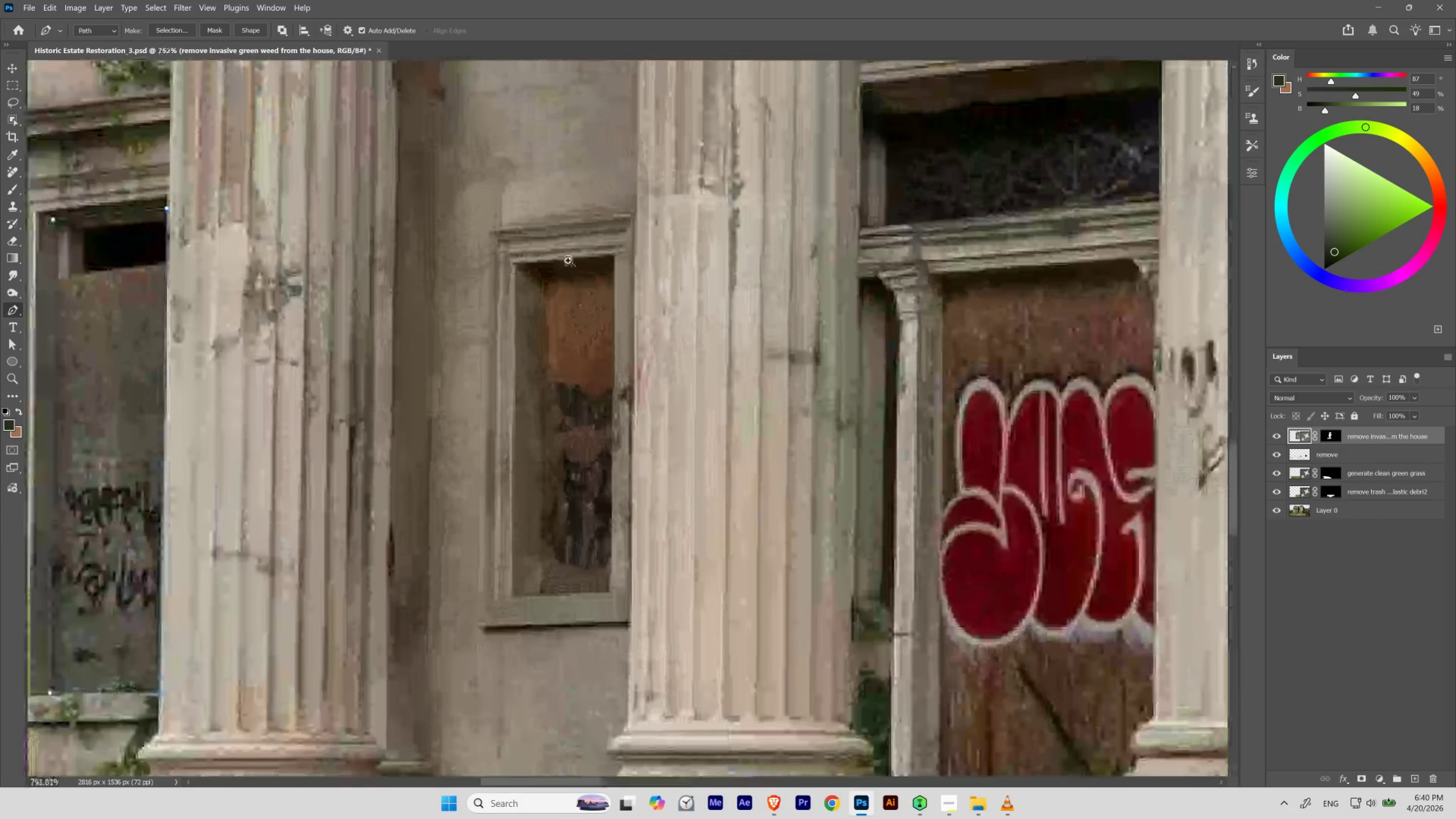 
hold_key(key=ControlLeft, duration=0.56)
left_click_drag(start_coordinate=[568, 261], to_coordinate=[582, 286])
 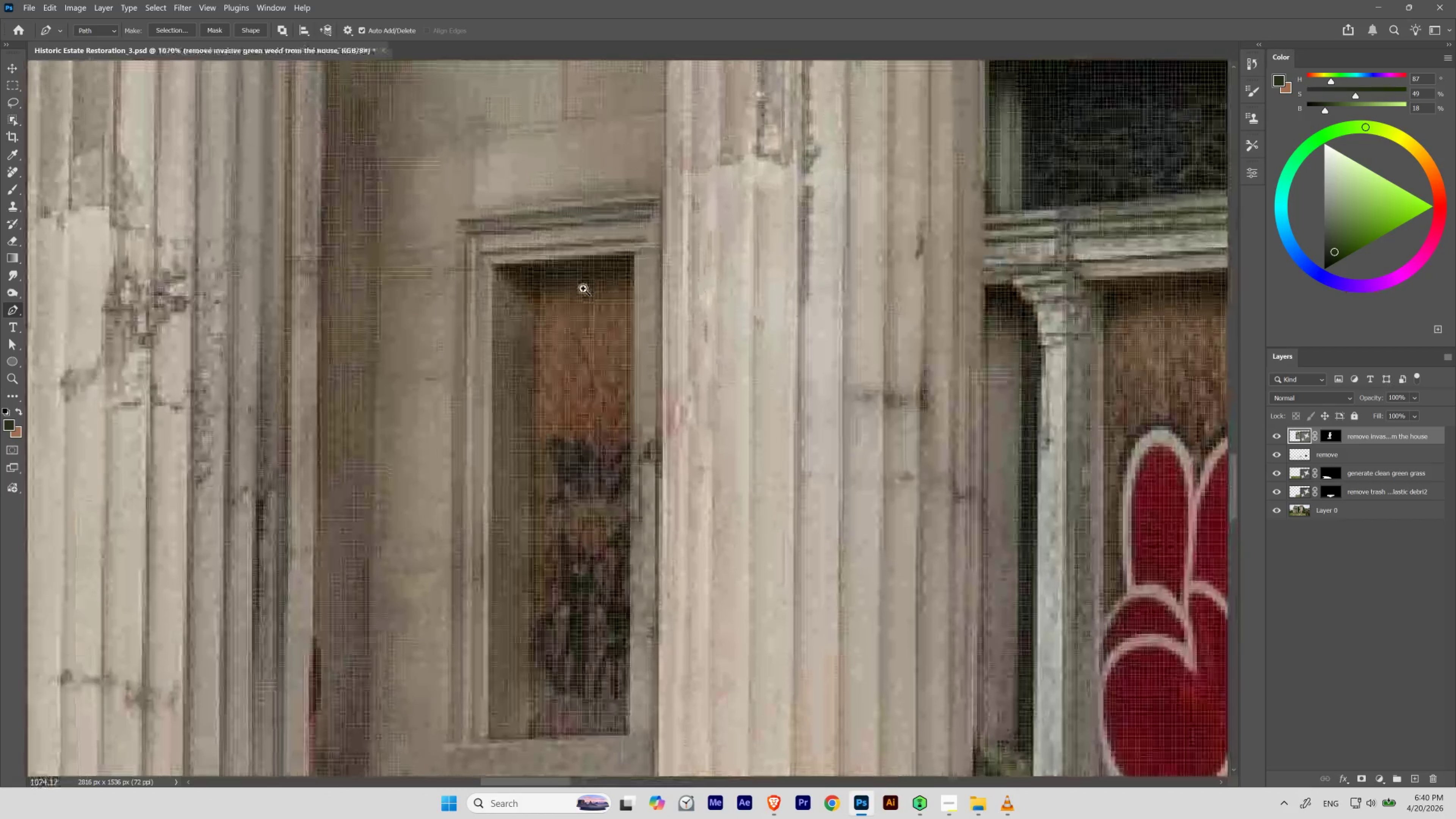 
hold_key(key=ControlLeft, duration=0.66)
left_click_drag(start_coordinate=[583, 288], to_coordinate=[561, 305])
 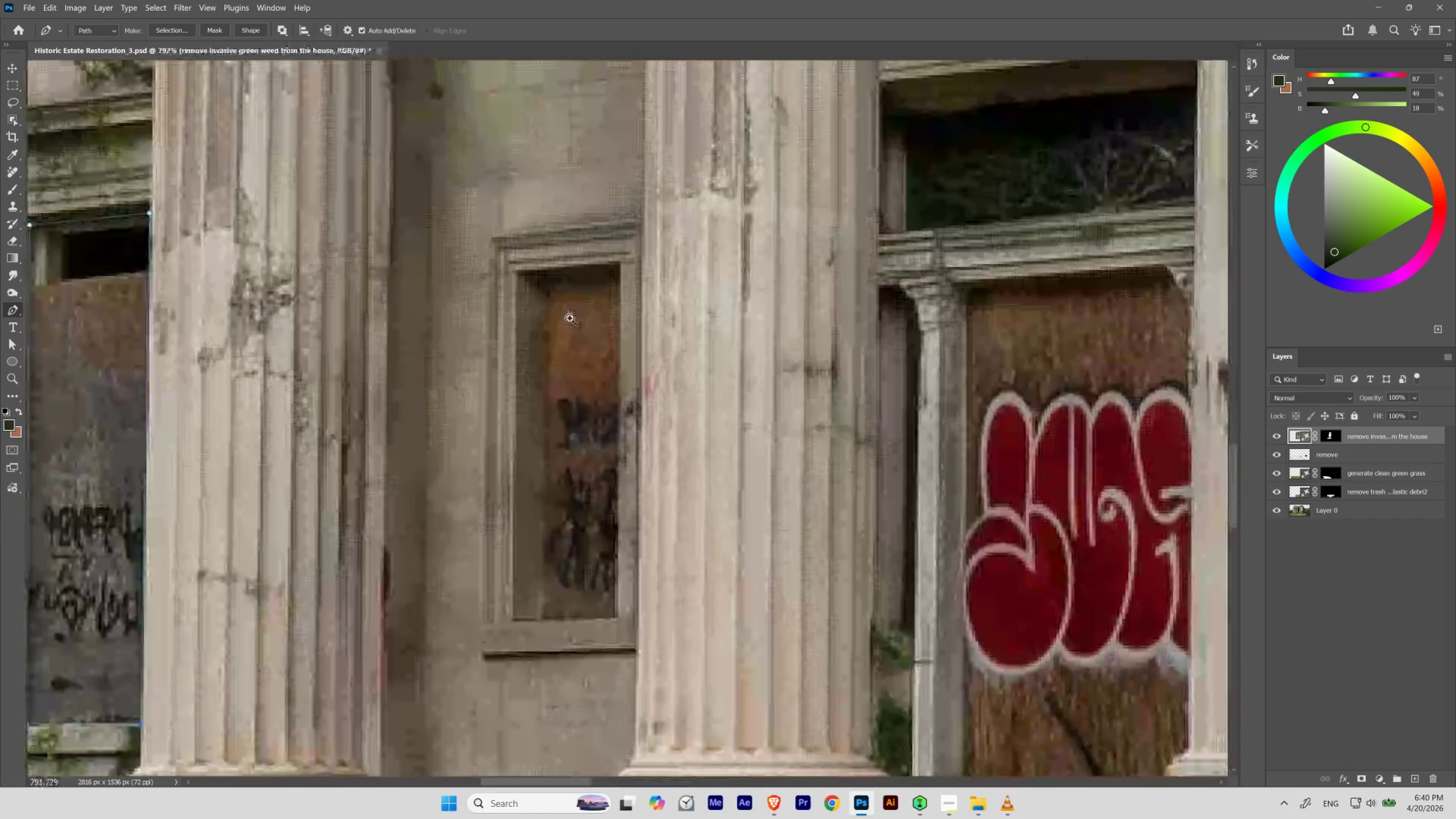 
hold_key(key=ControlLeft, duration=1.25)
left_click_drag(start_coordinate=[571, 312], to_coordinate=[562, 337])
 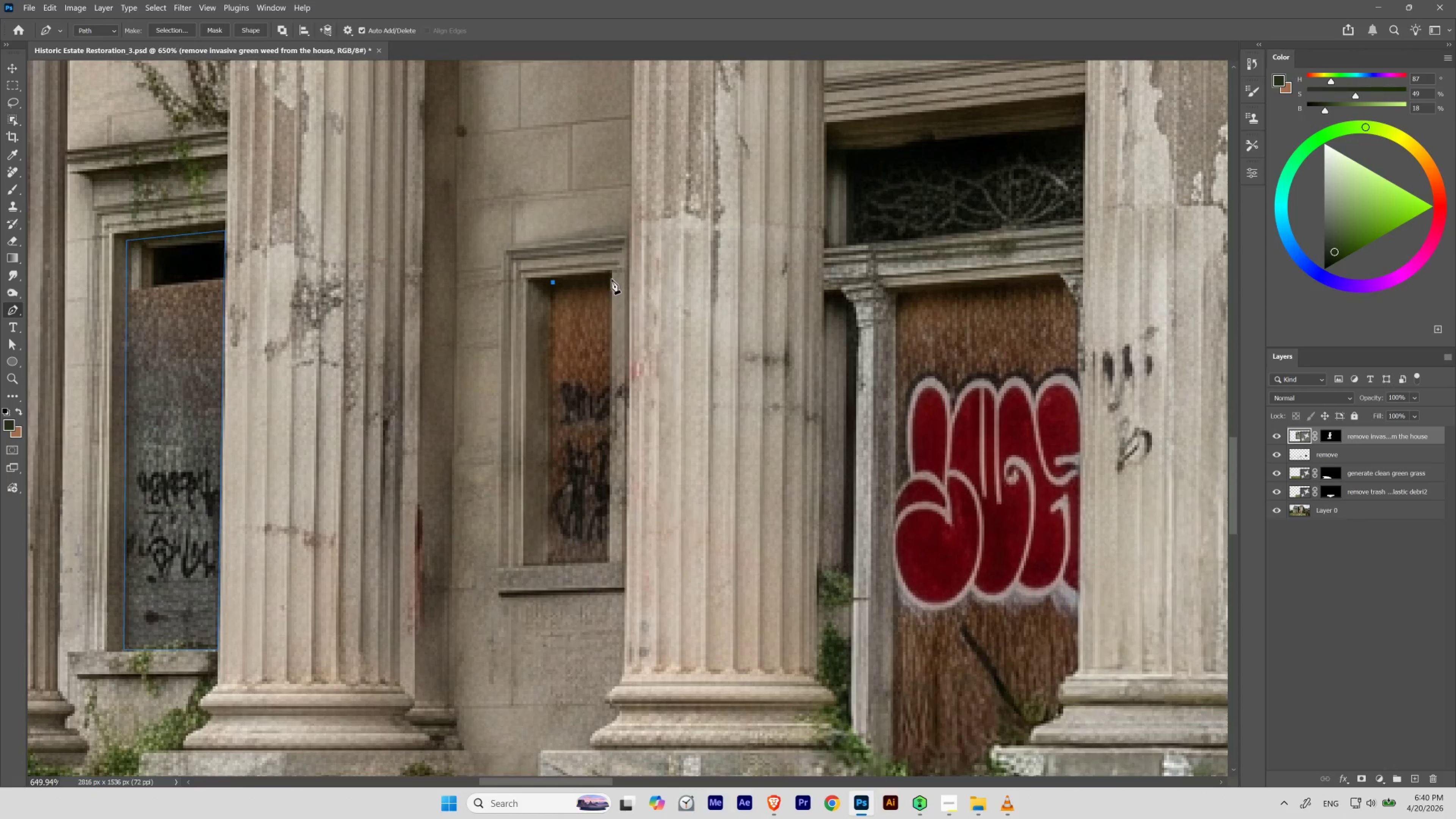 
wait(6.67)
 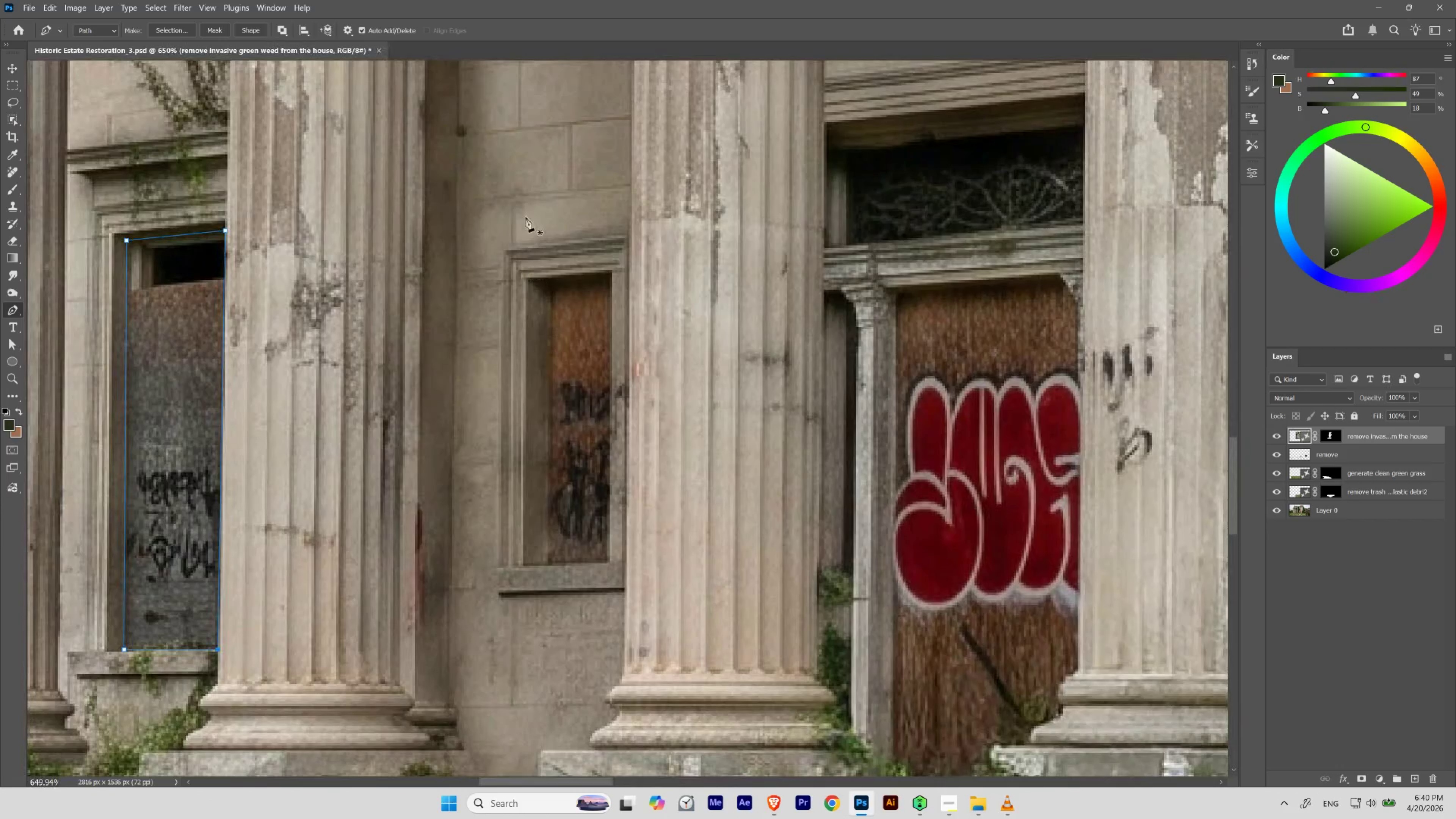 
left_click_drag(start_coordinate=[610, 277], to_coordinate=[610, 279])
 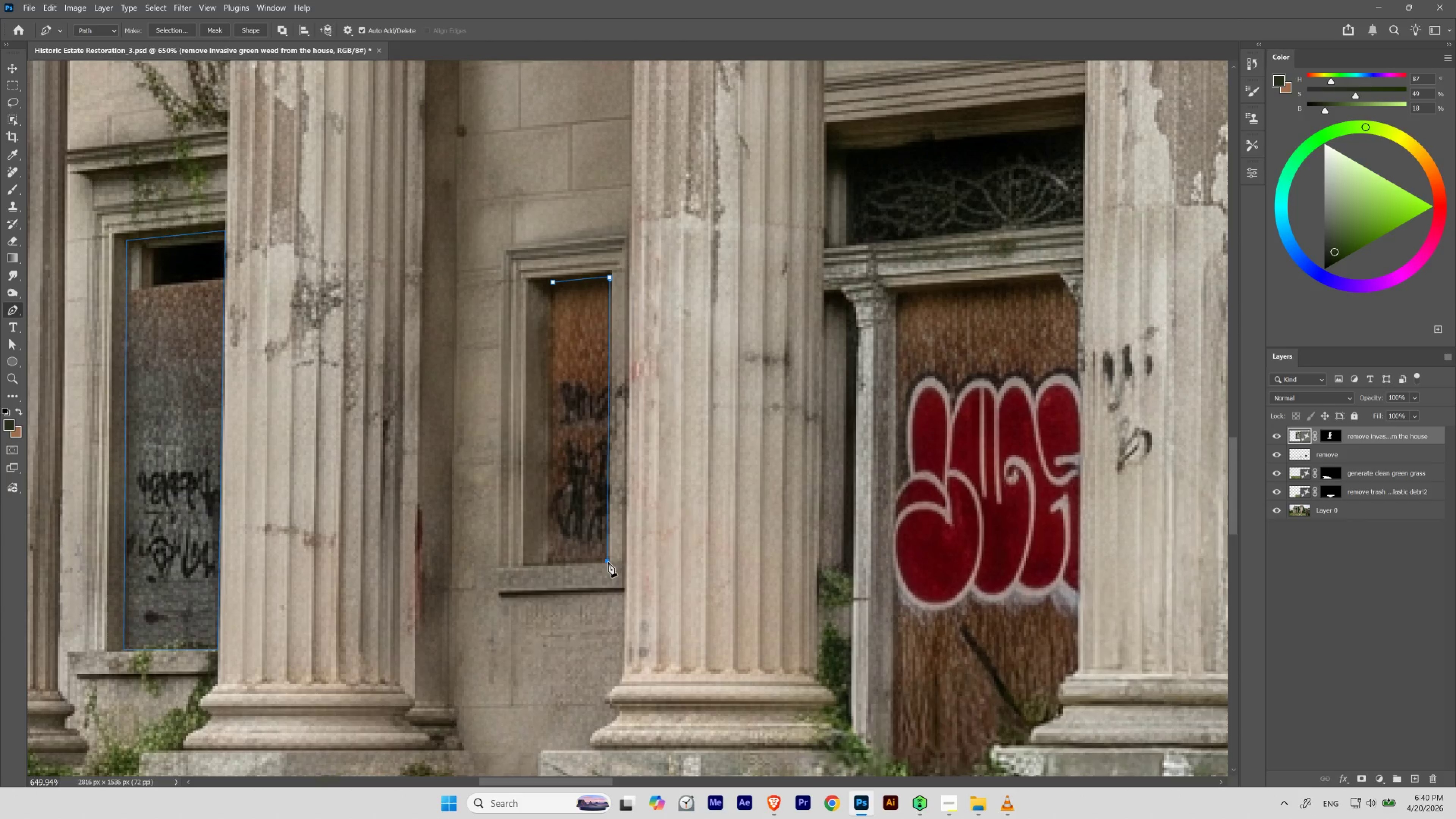 
left_click([608, 561])
 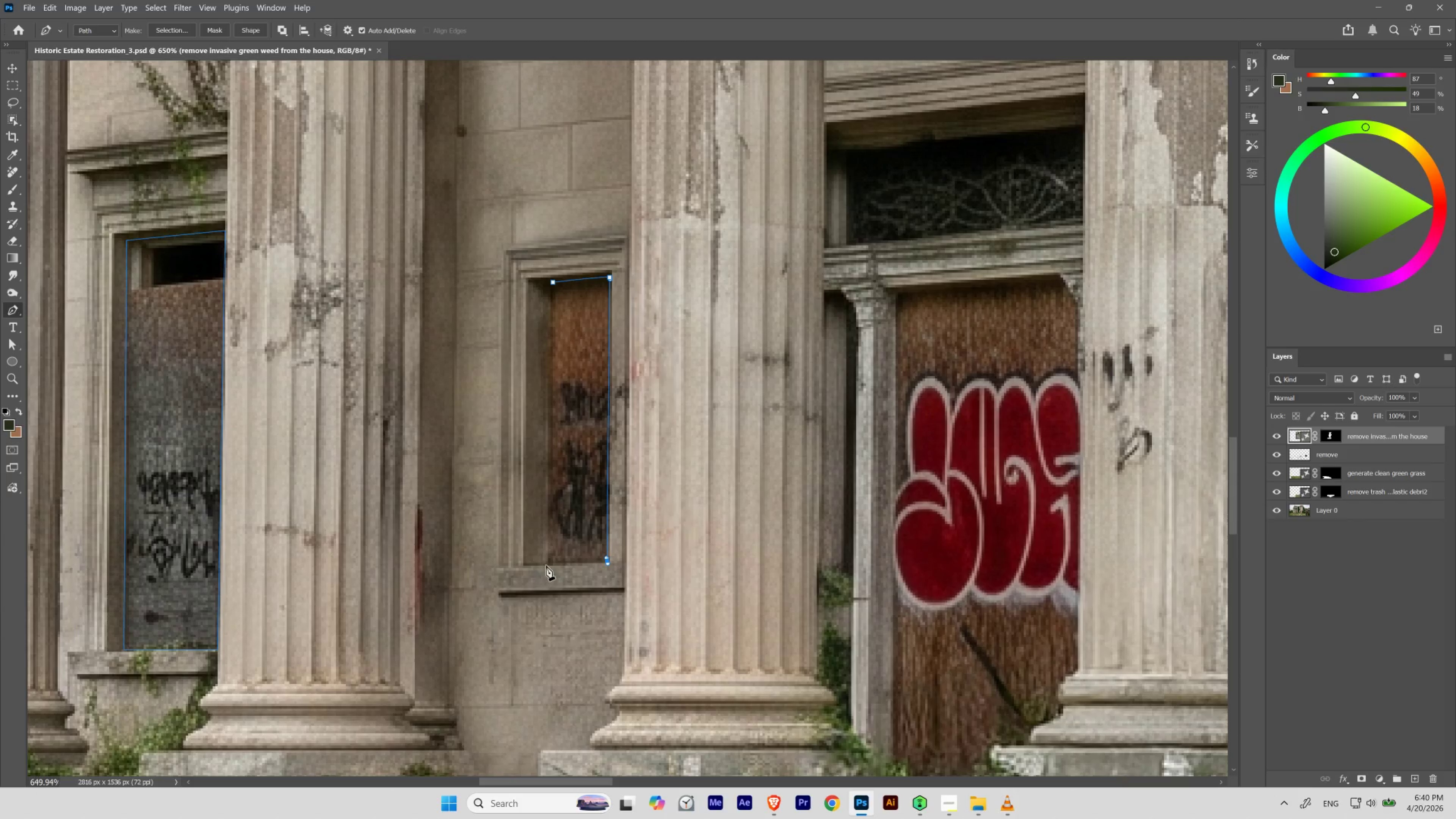 
left_click([546, 565])
 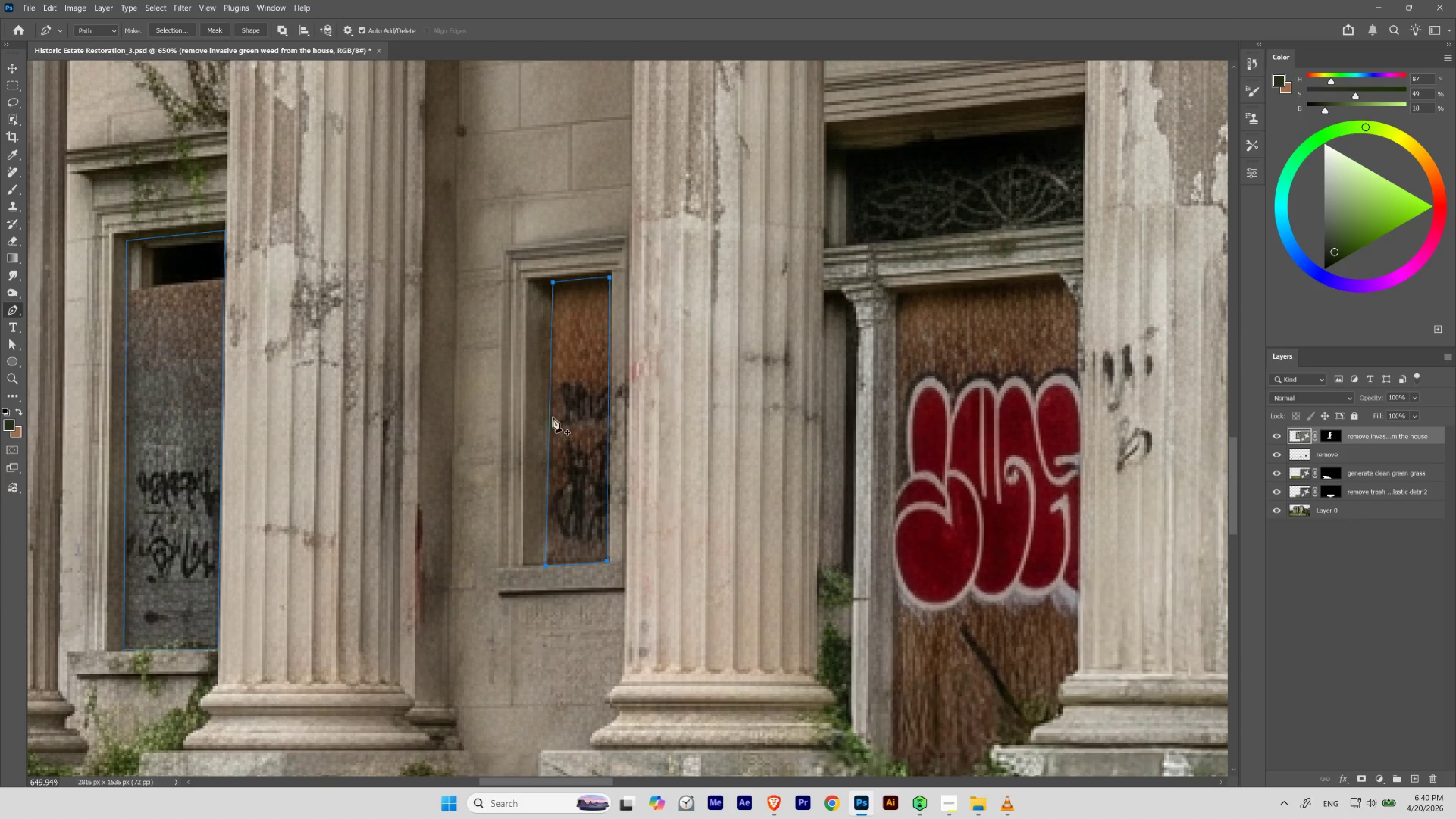 
hold_key(key=ControlLeft, duration=8.27)
 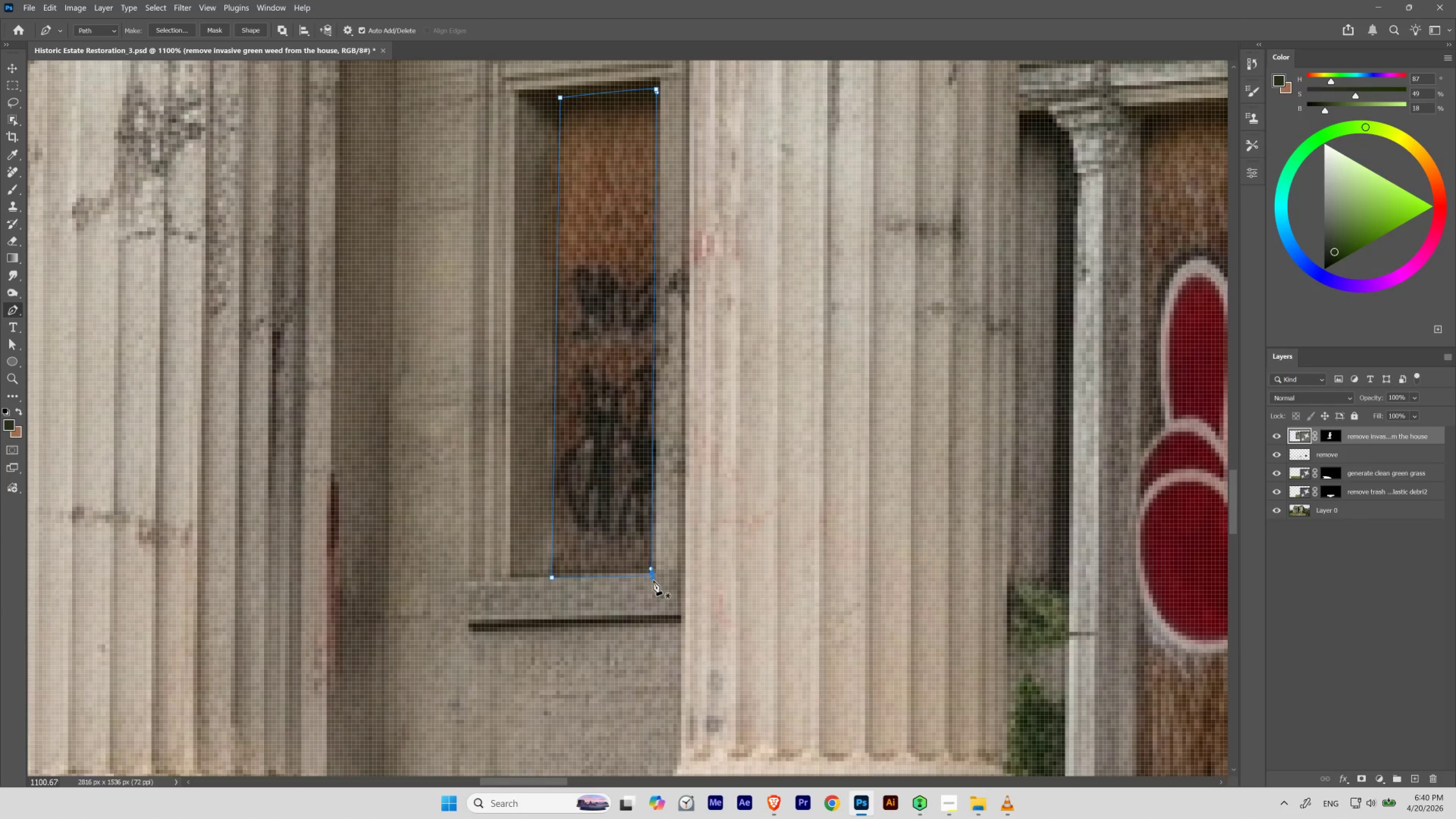 
hold_key(key=Space, duration=0.56)
 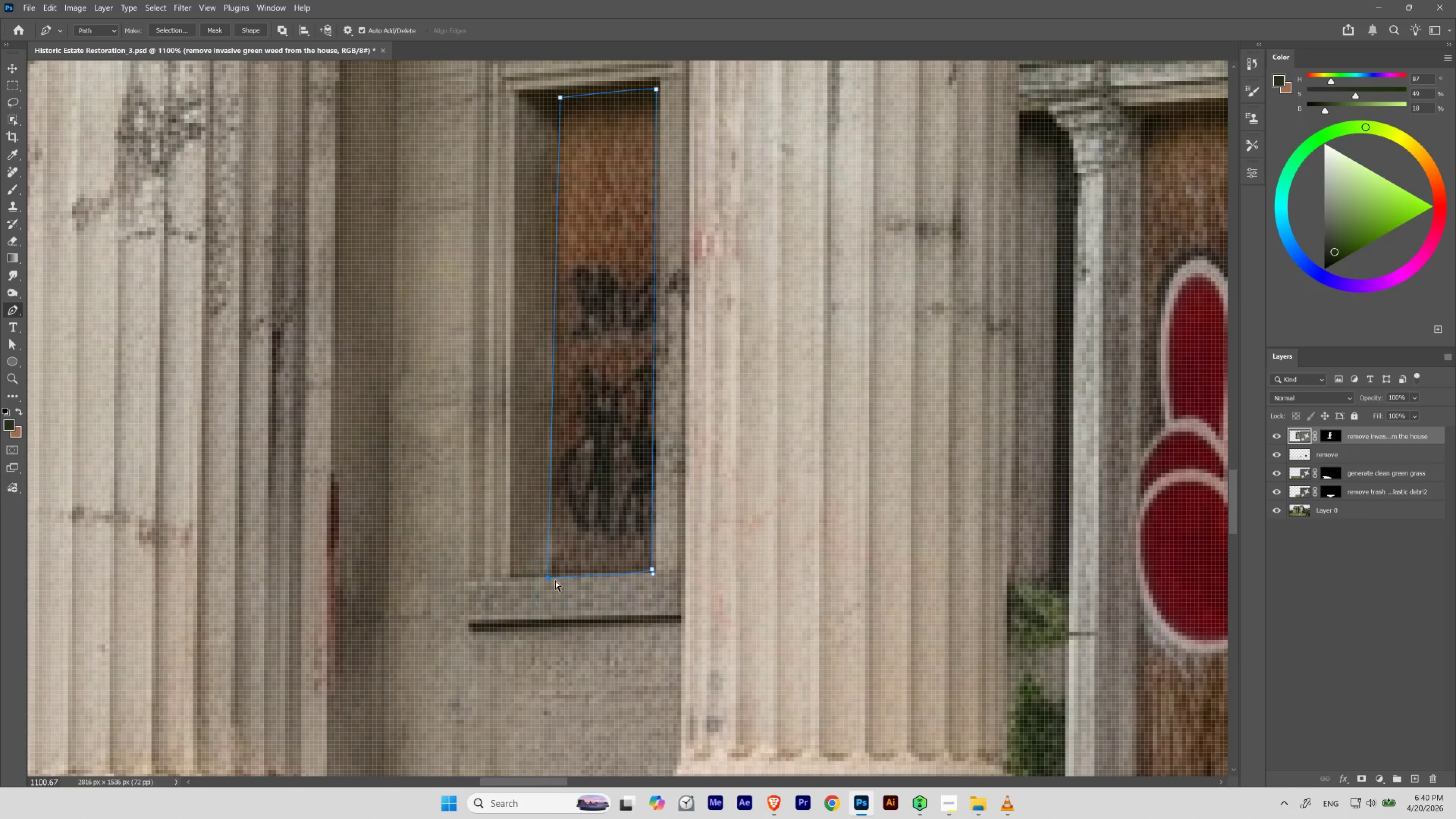 
left_click_drag(start_coordinate=[542, 549], to_coordinate=[566, 587])
 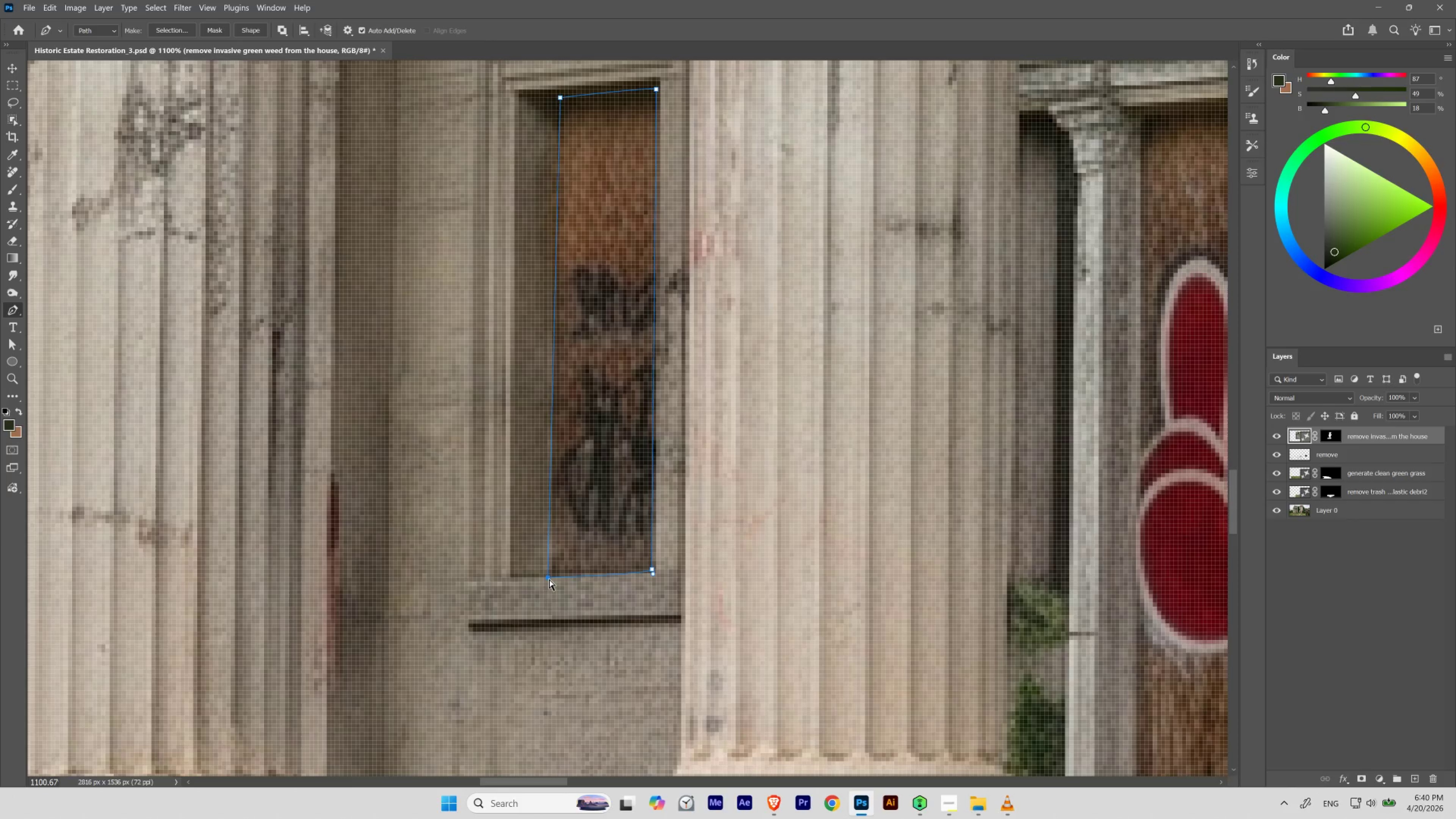 
left_click_drag(start_coordinate=[549, 578], to_coordinate=[553, 578])
 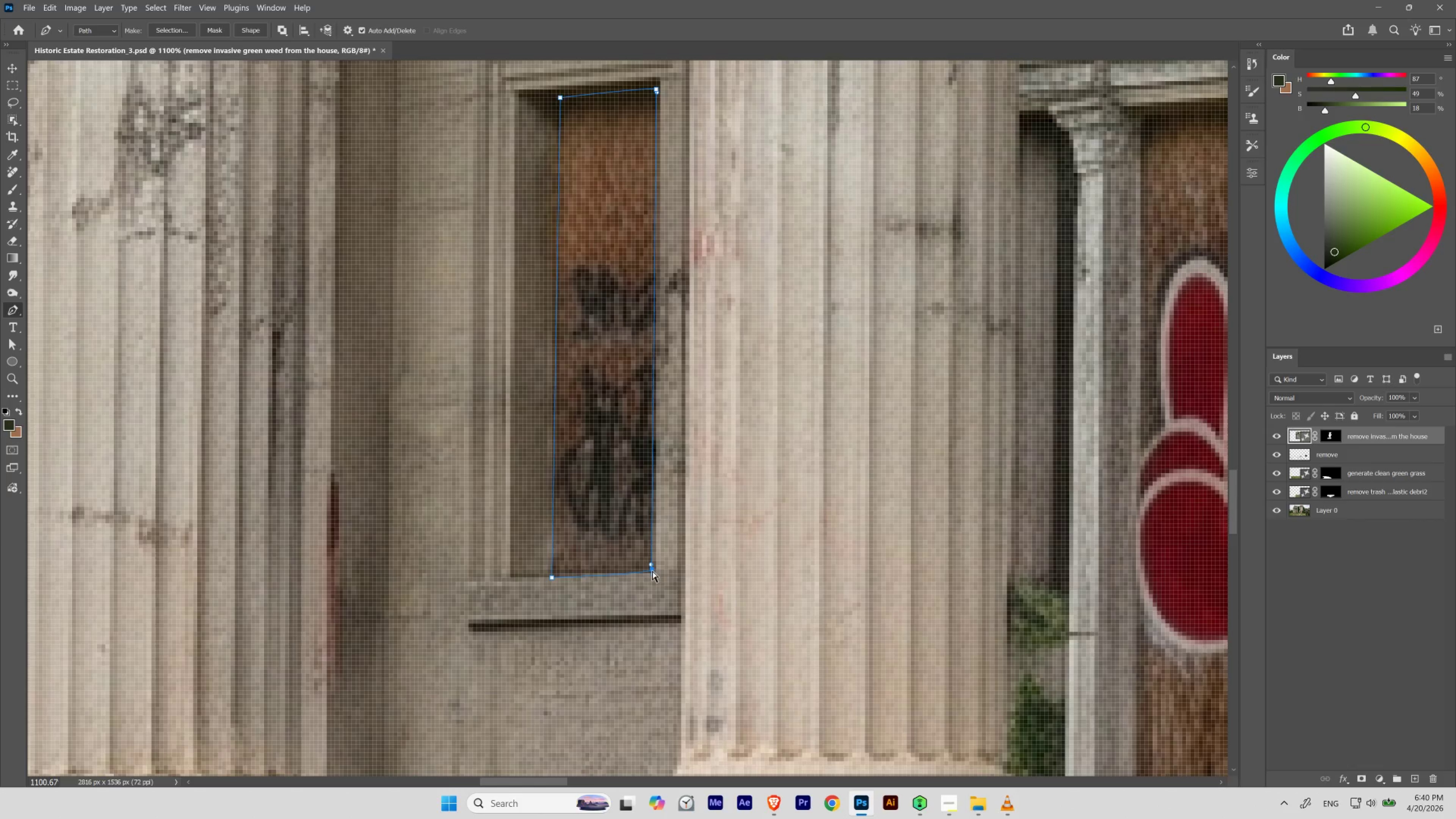 
left_click_drag(start_coordinate=[652, 571], to_coordinate=[654, 575])
 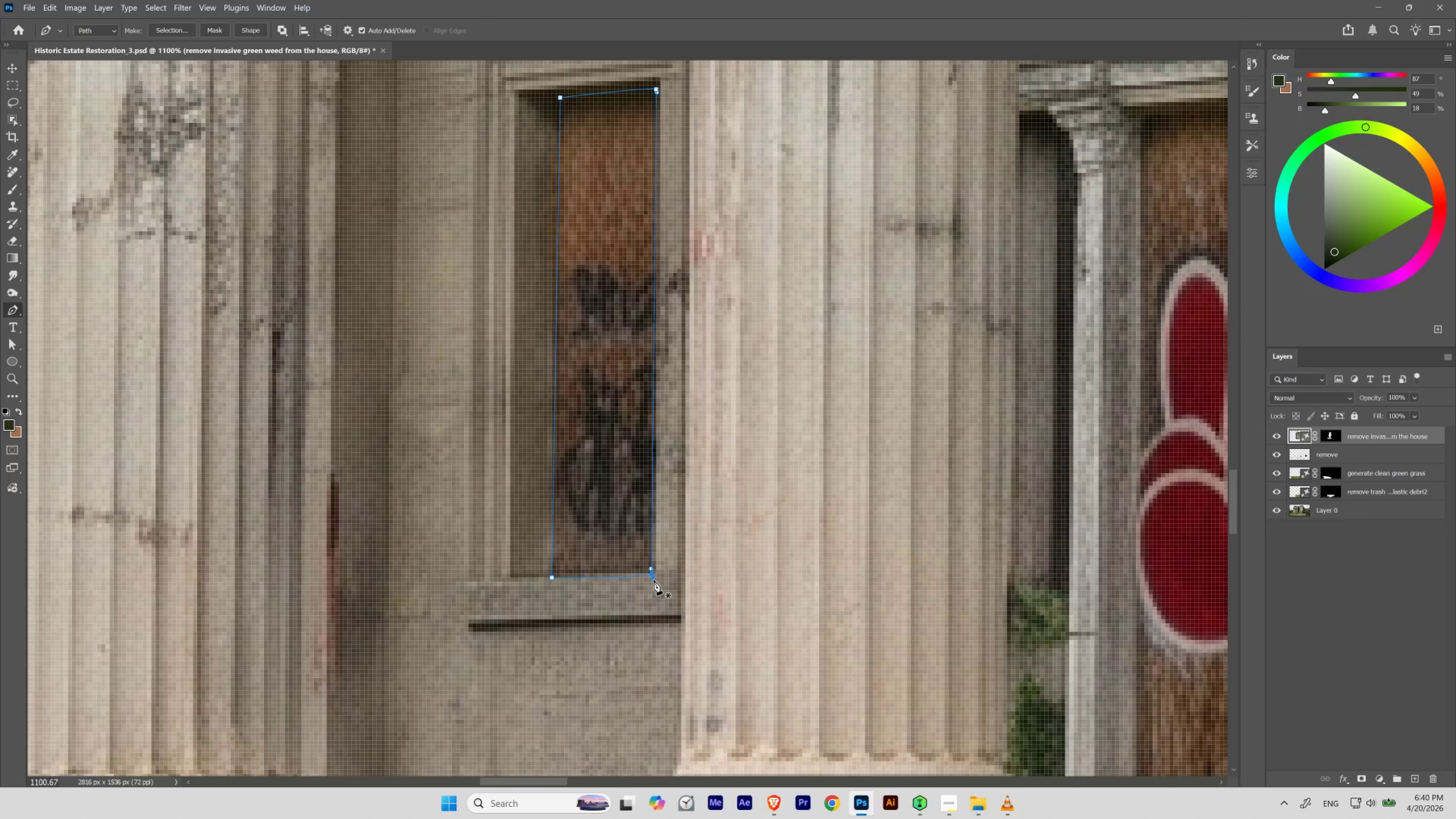 
hold_key(key=ControlLeft, duration=10.8)
left_click_drag(start_coordinate=[653, 579], to_coordinate=[627, 576])
 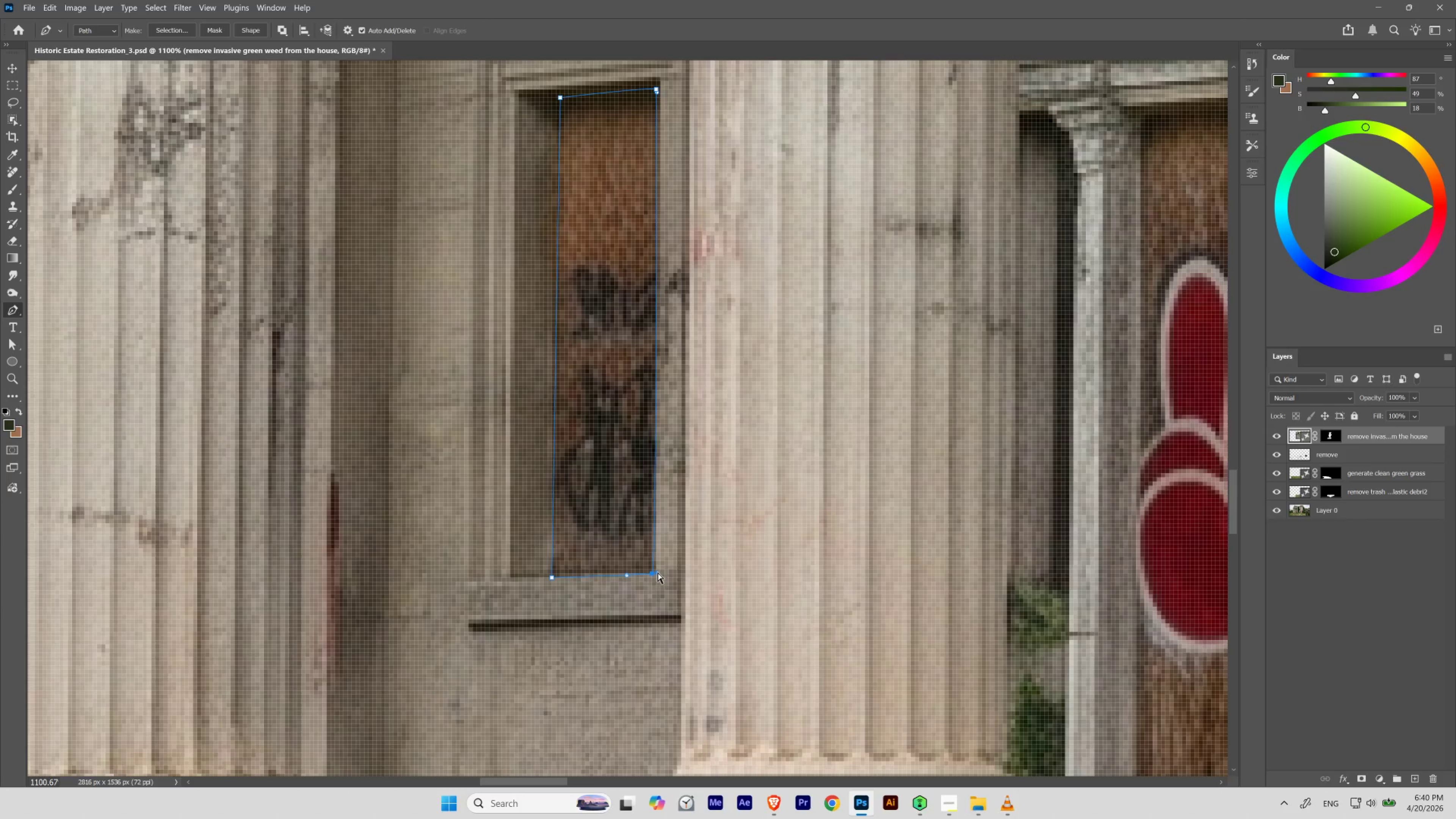 
left_click_drag(start_coordinate=[658, 572], to_coordinate=[653, 495])
 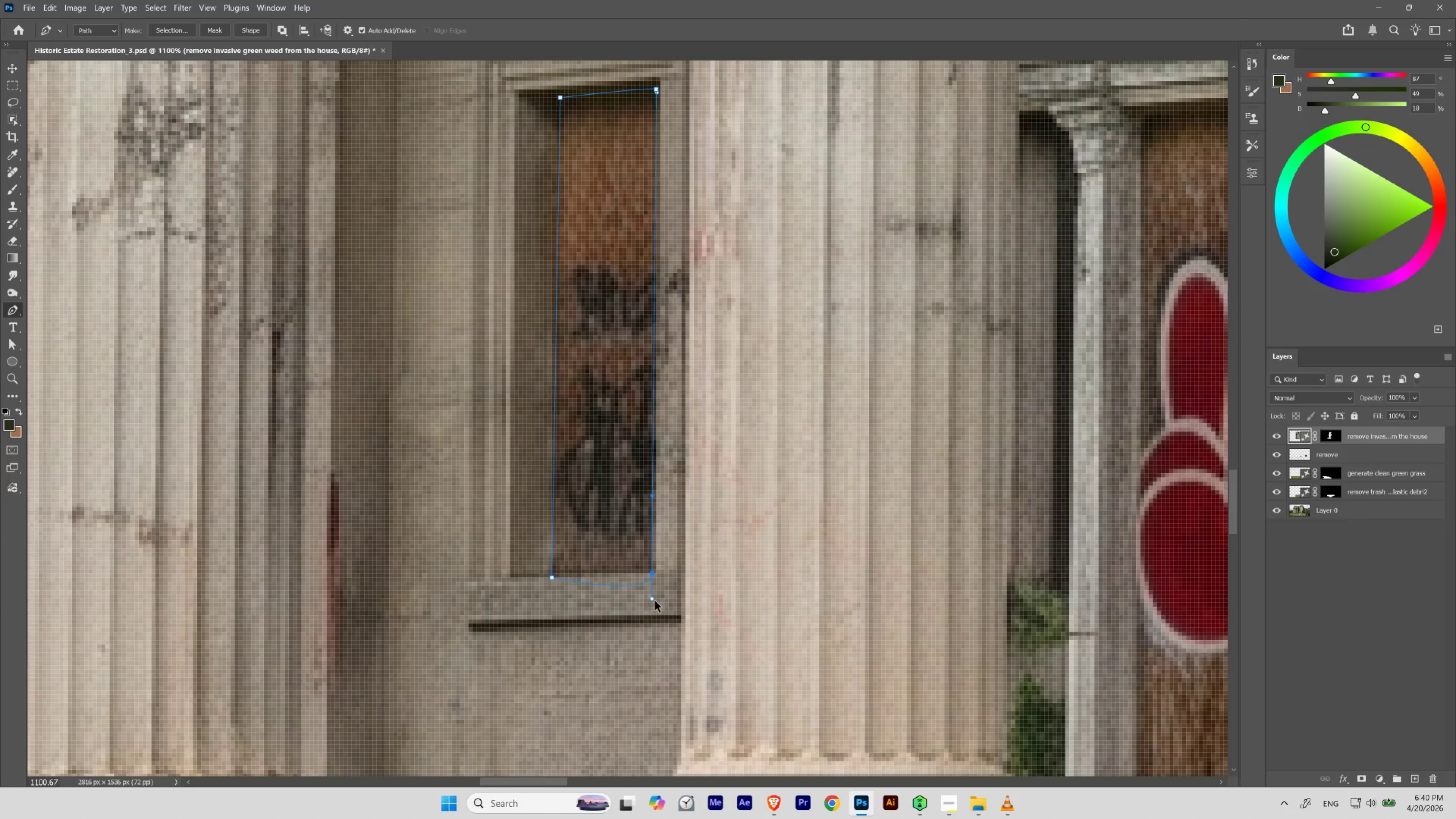 
hold_key(key=AltLeft, duration=2.48)
left_click_drag(start_coordinate=[652, 599], to_coordinate=[600, 577])
 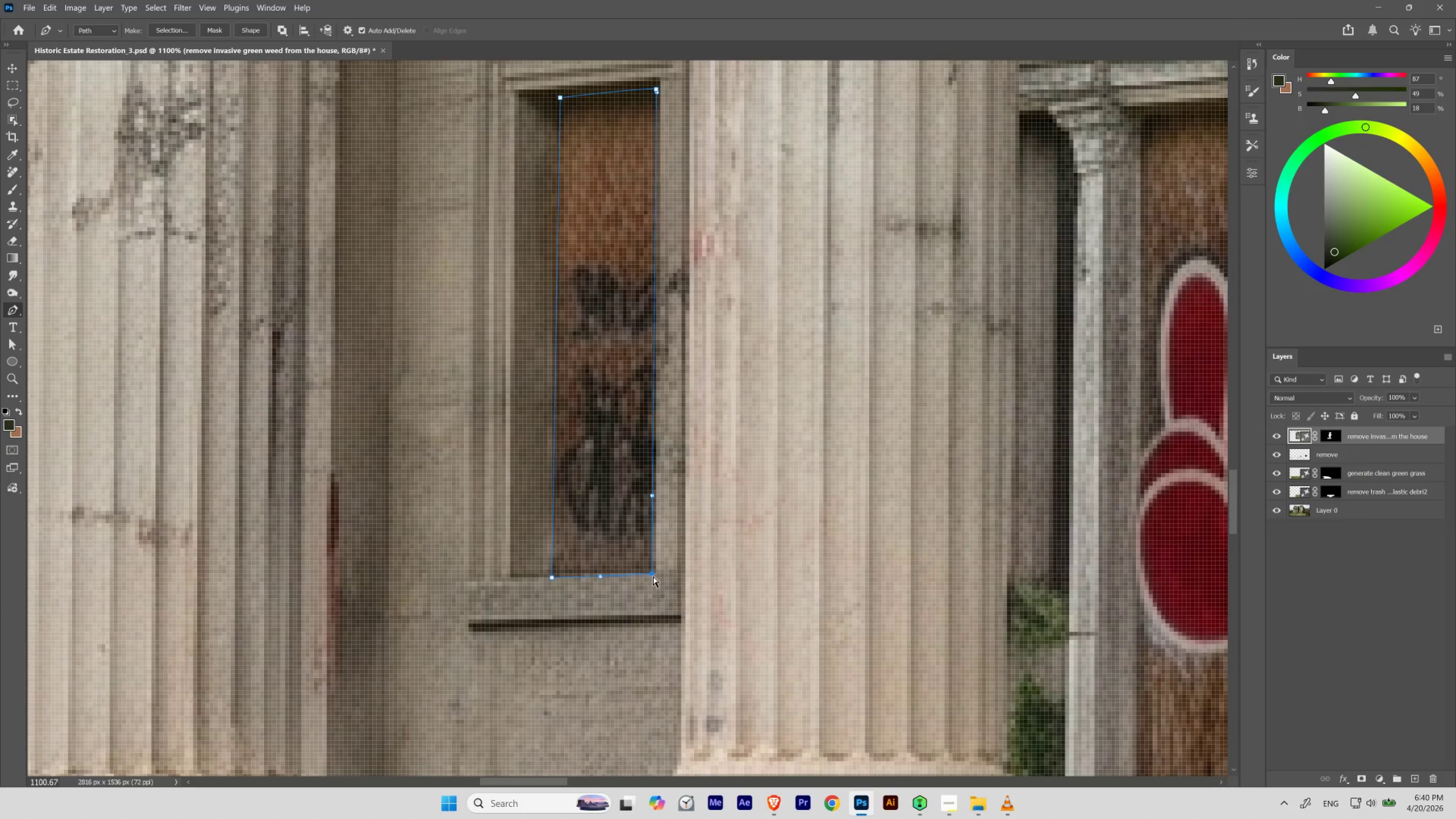 
left_click_drag(start_coordinate=[652, 574], to_coordinate=[656, 572])
 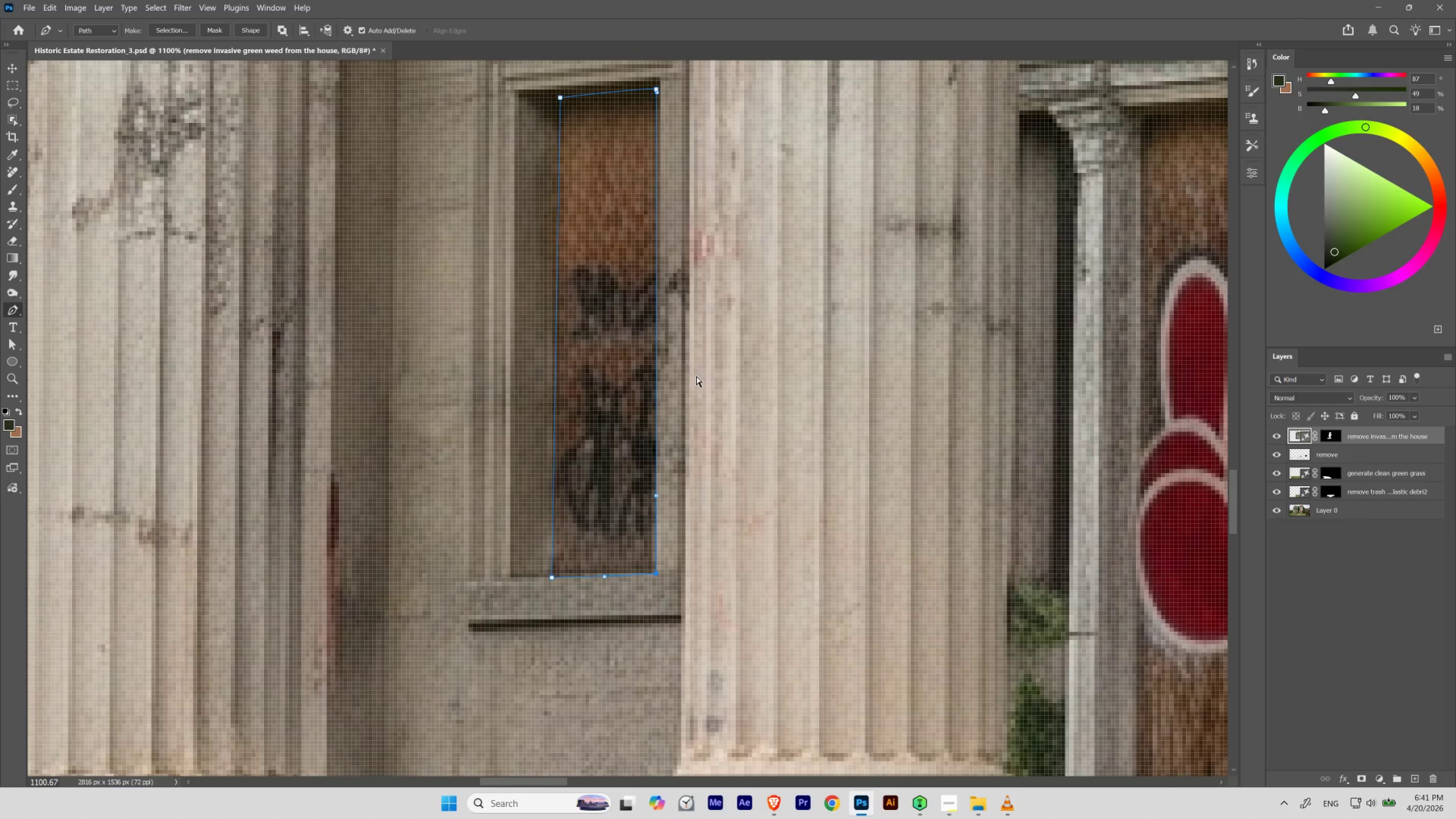 
hold_key(key=Space, duration=1.25)
 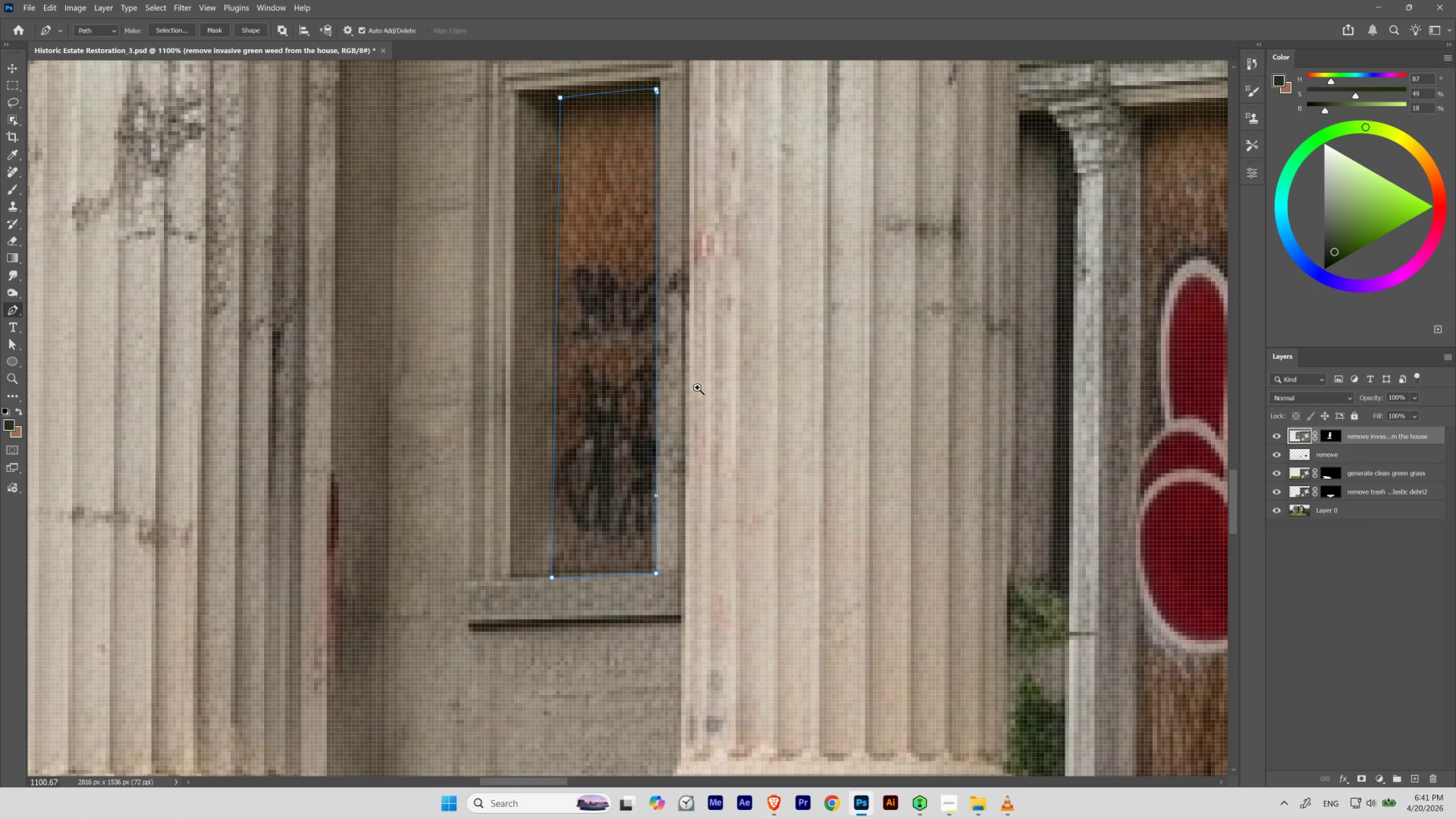 
hold_key(key=ControlLeft, duration=0.8)
 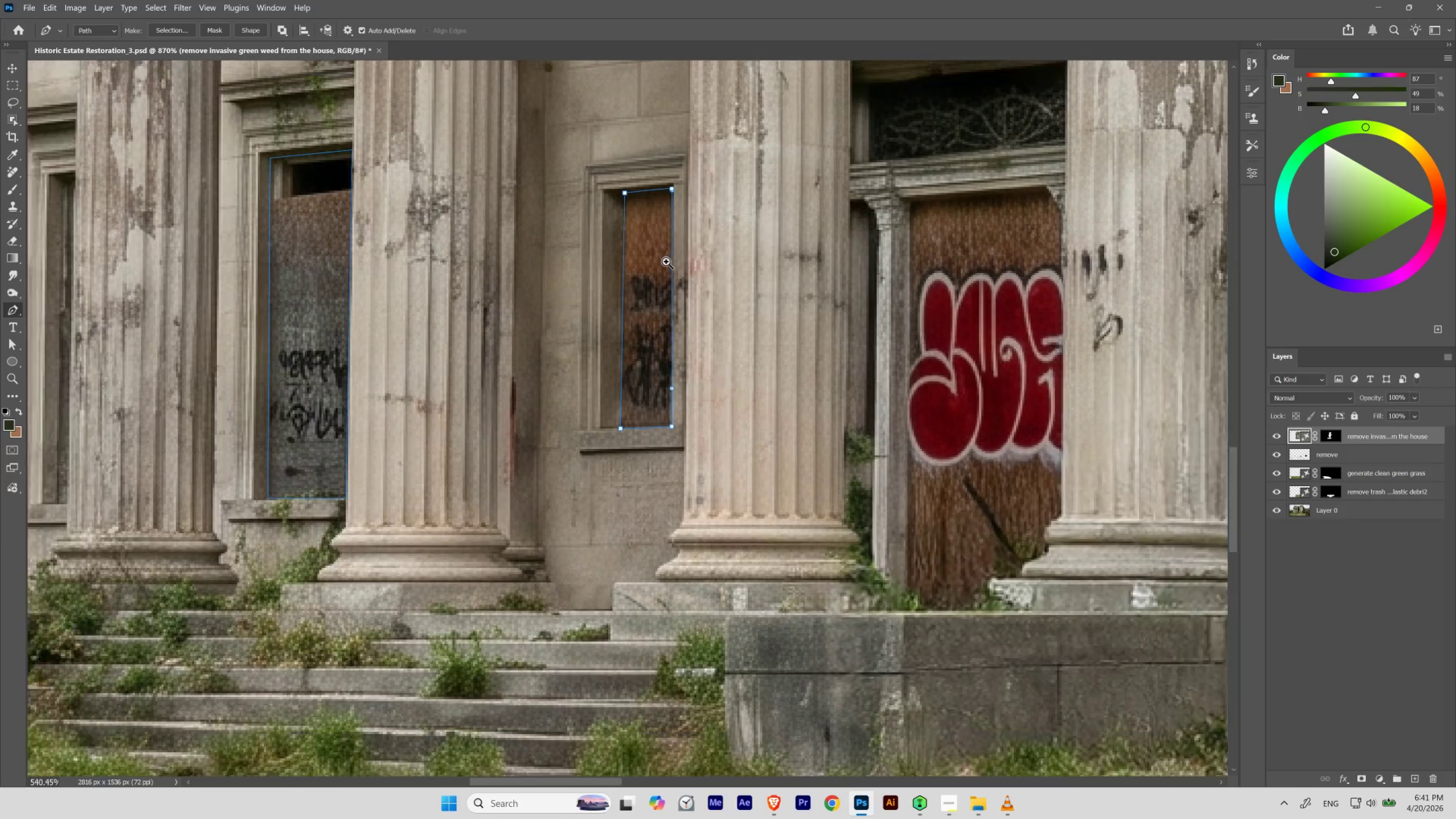 
hold_key(key=Space, duration=3.0)
 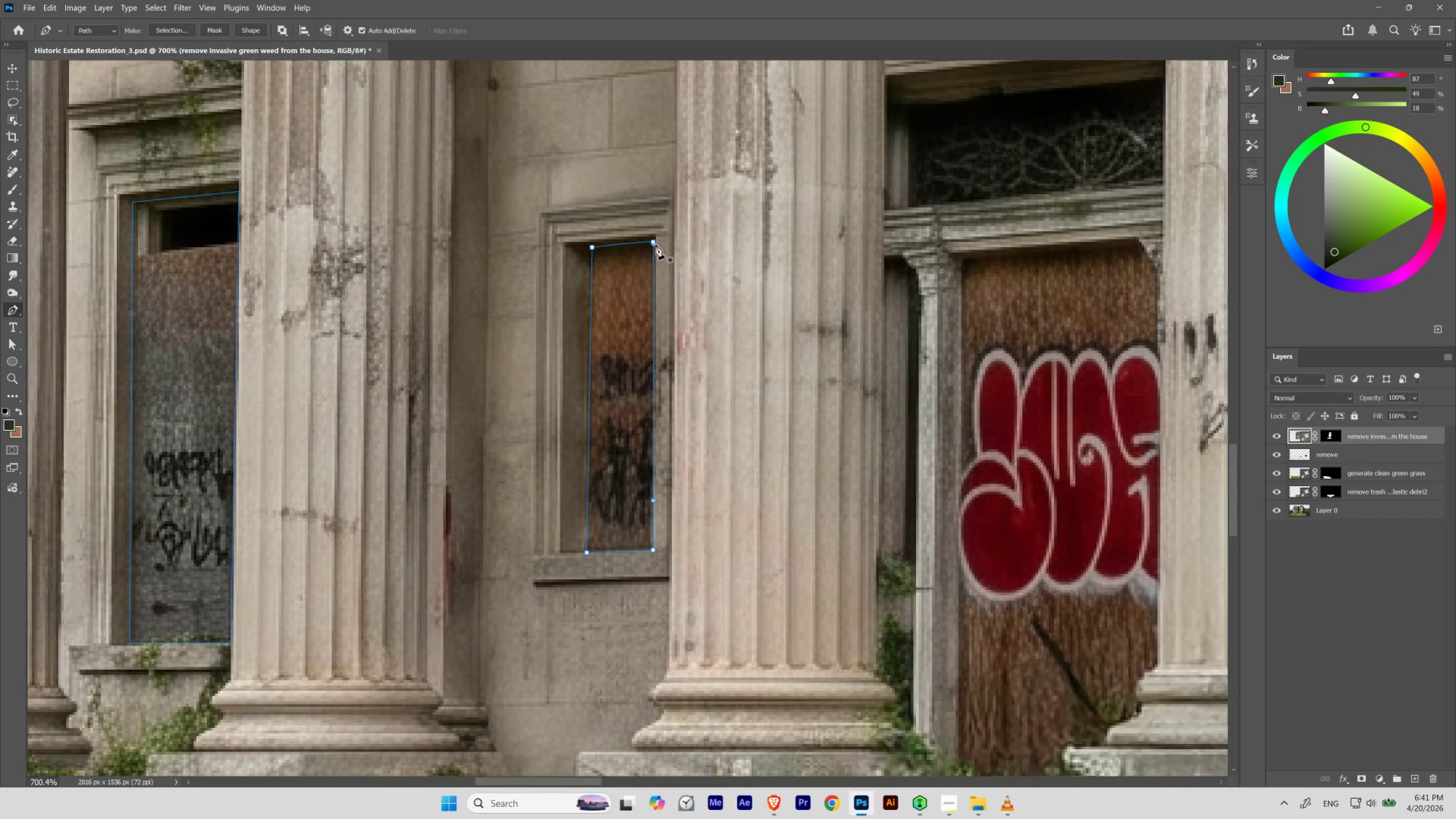 
left_click_drag(start_coordinate=[697, 387], to_coordinate=[679, 424])
 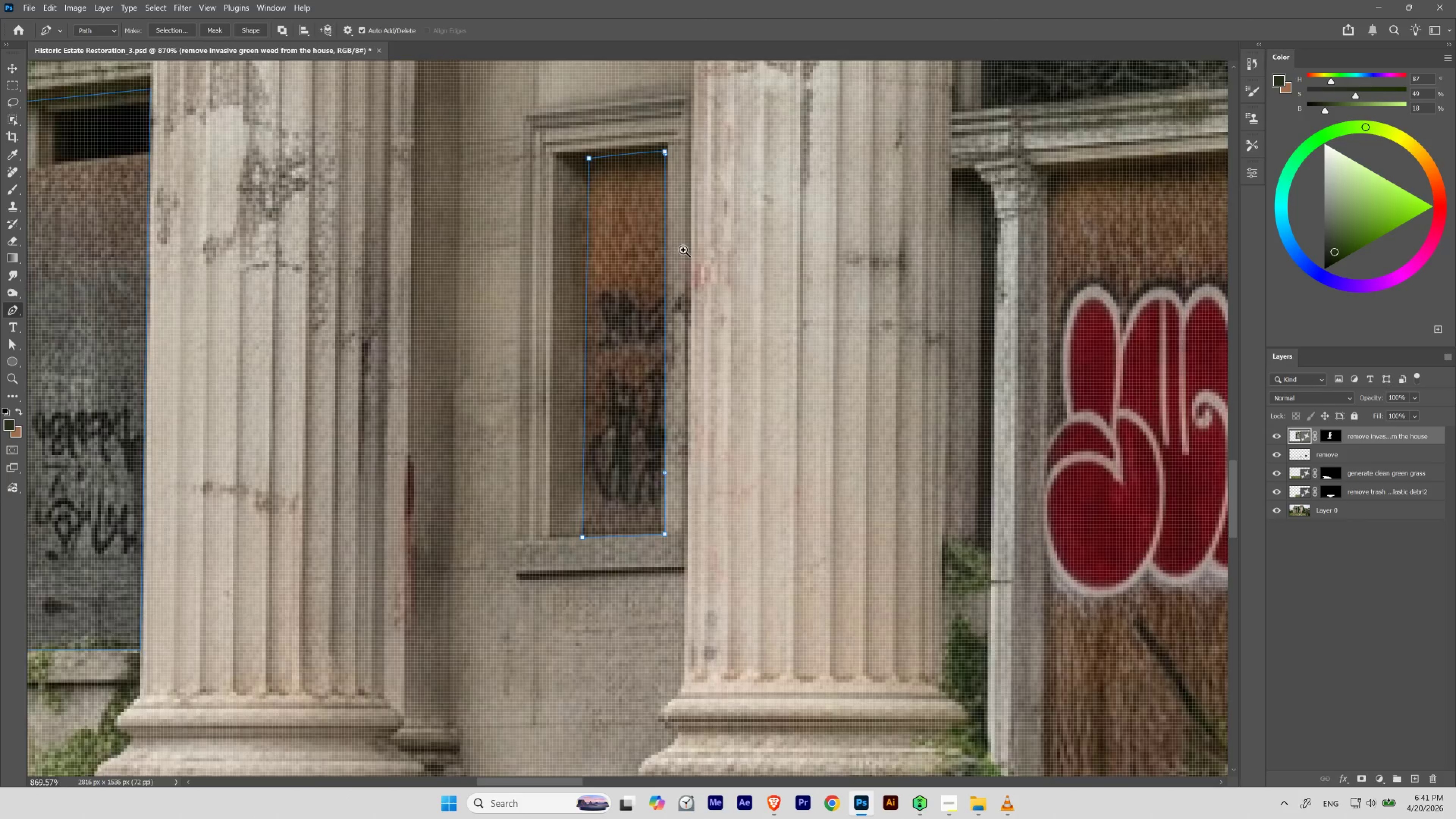 
hold_key(key=ControlLeft, duration=0.47)
left_click_drag(start_coordinate=[683, 250], to_coordinate=[666, 262])
 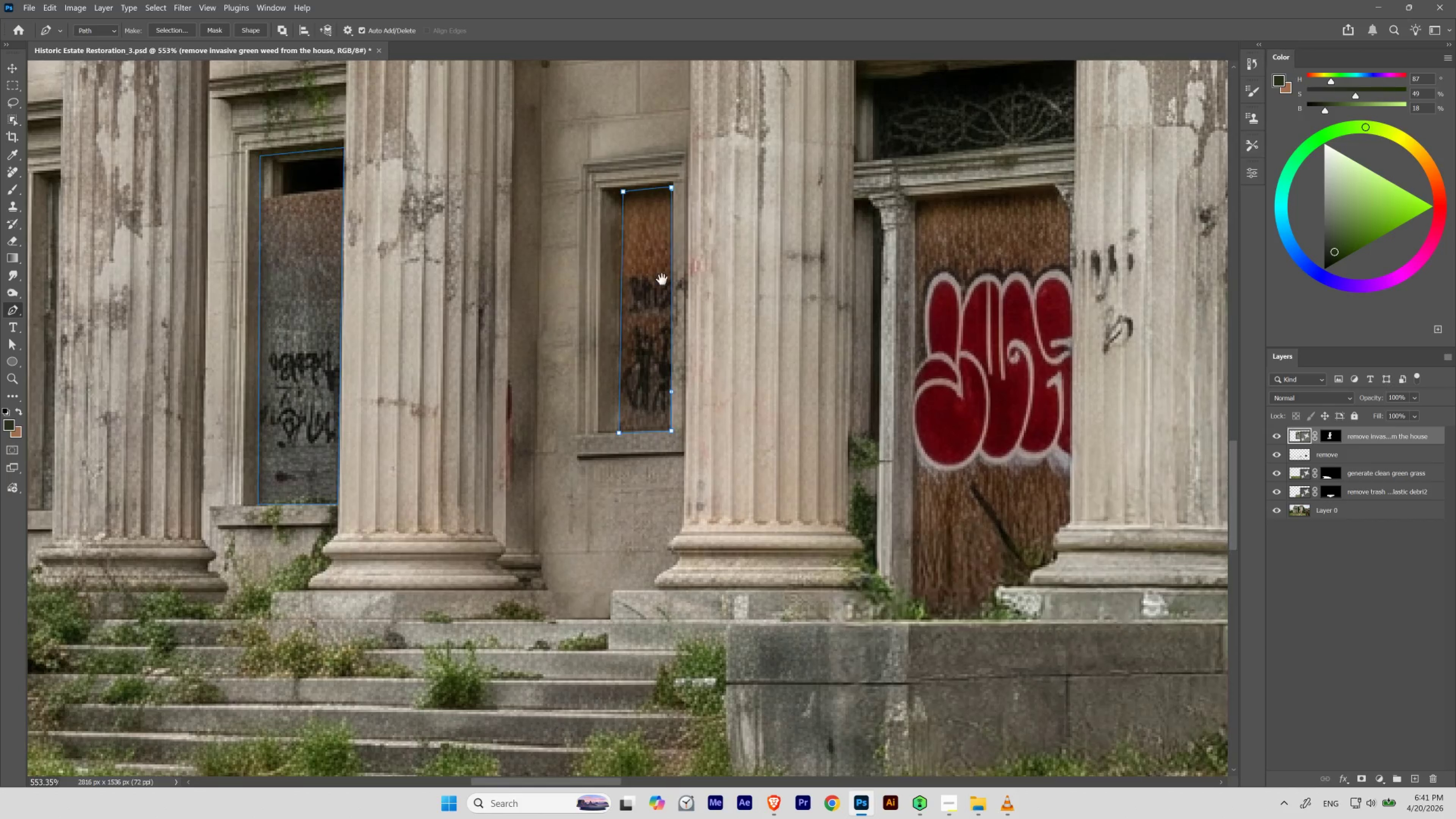 
left_click_drag(start_coordinate=[676, 236], to_coordinate=[658, 290])
 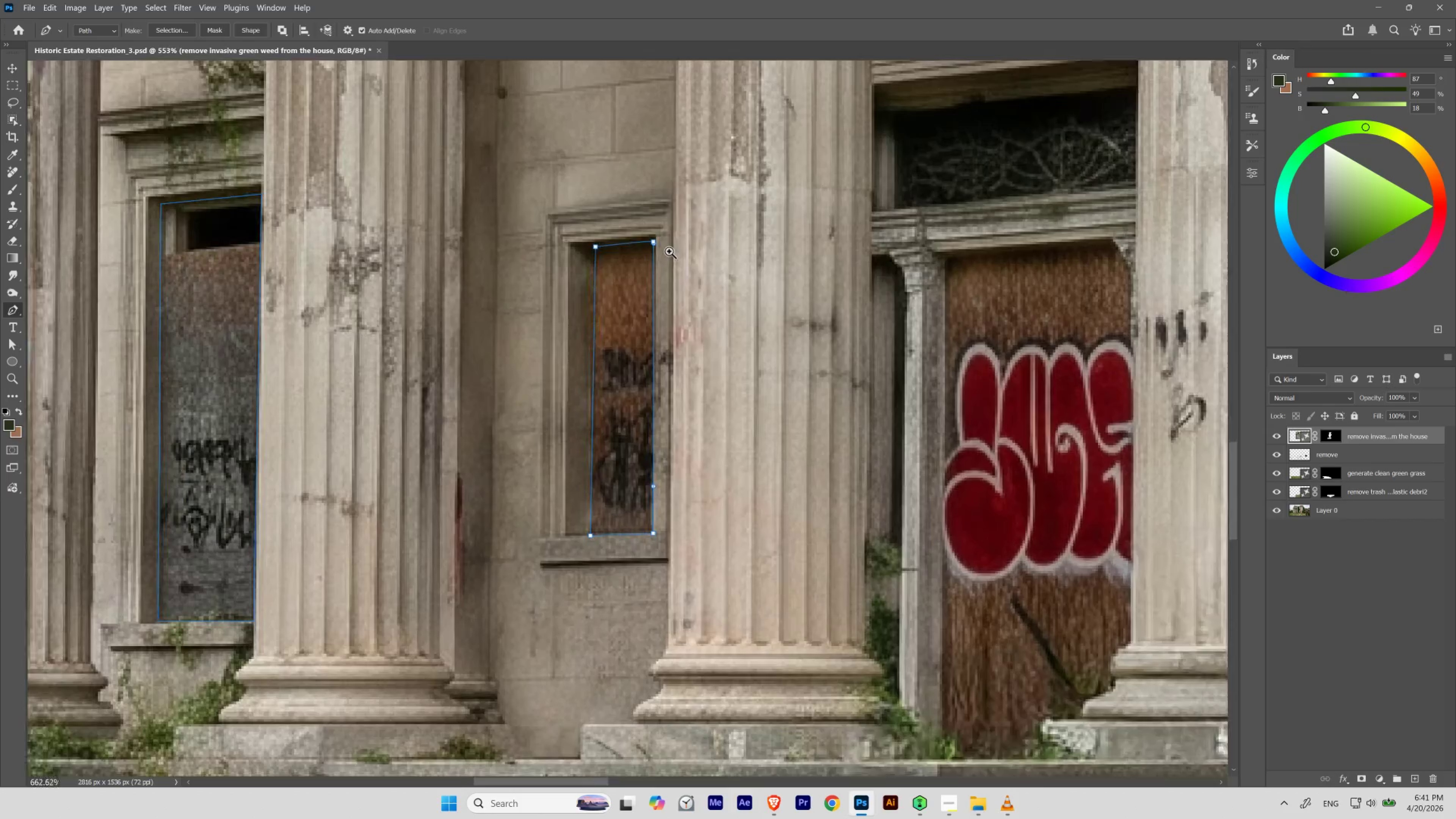 
hold_key(key=ControlLeft, duration=1.02)
left_click_drag(start_coordinate=[654, 237], to_coordinate=[670, 257])
 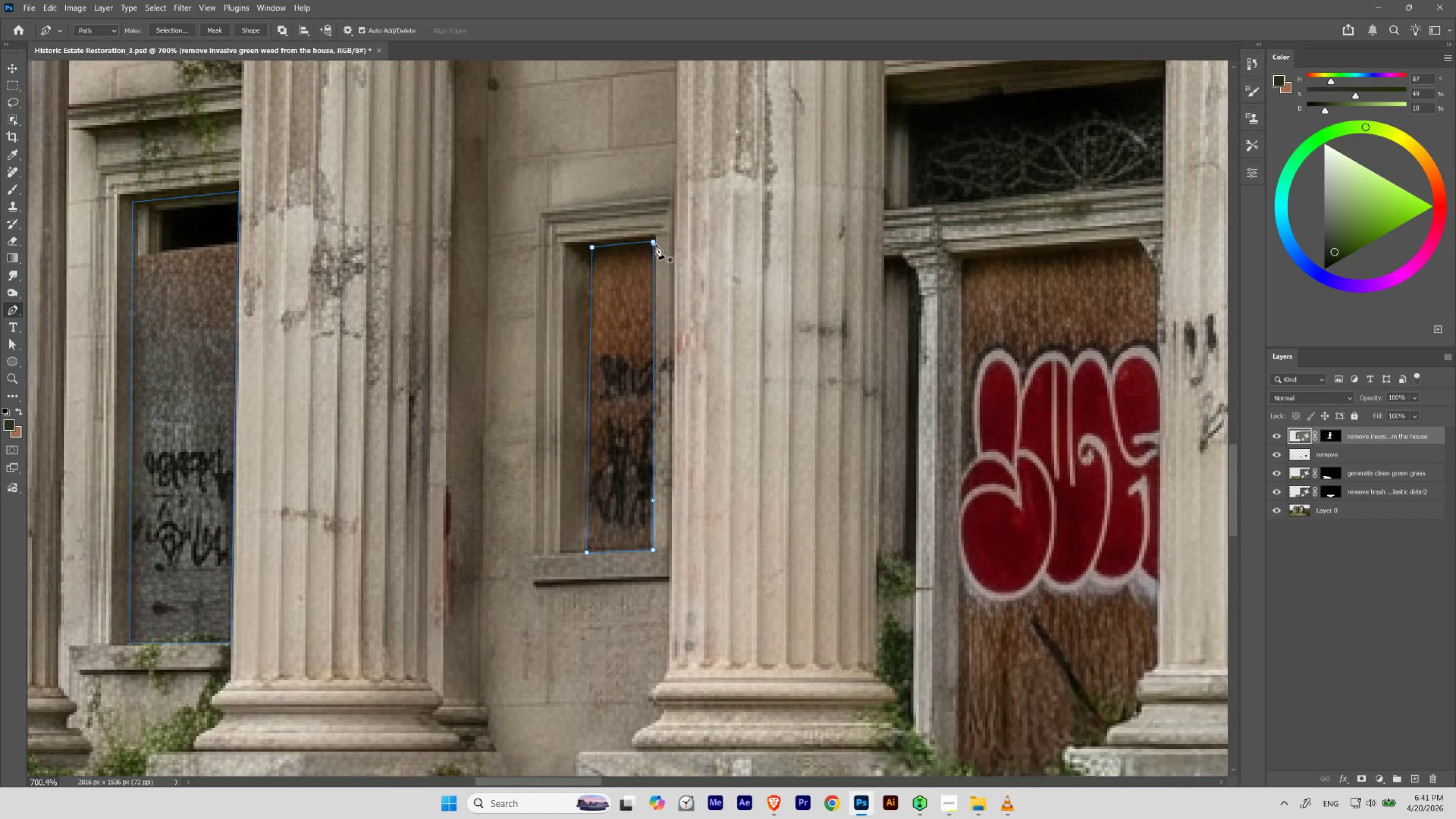 
hold_key(key=ControlLeft, duration=3.84)
left_click_drag(start_coordinate=[653, 242], to_coordinate=[654, 240])
 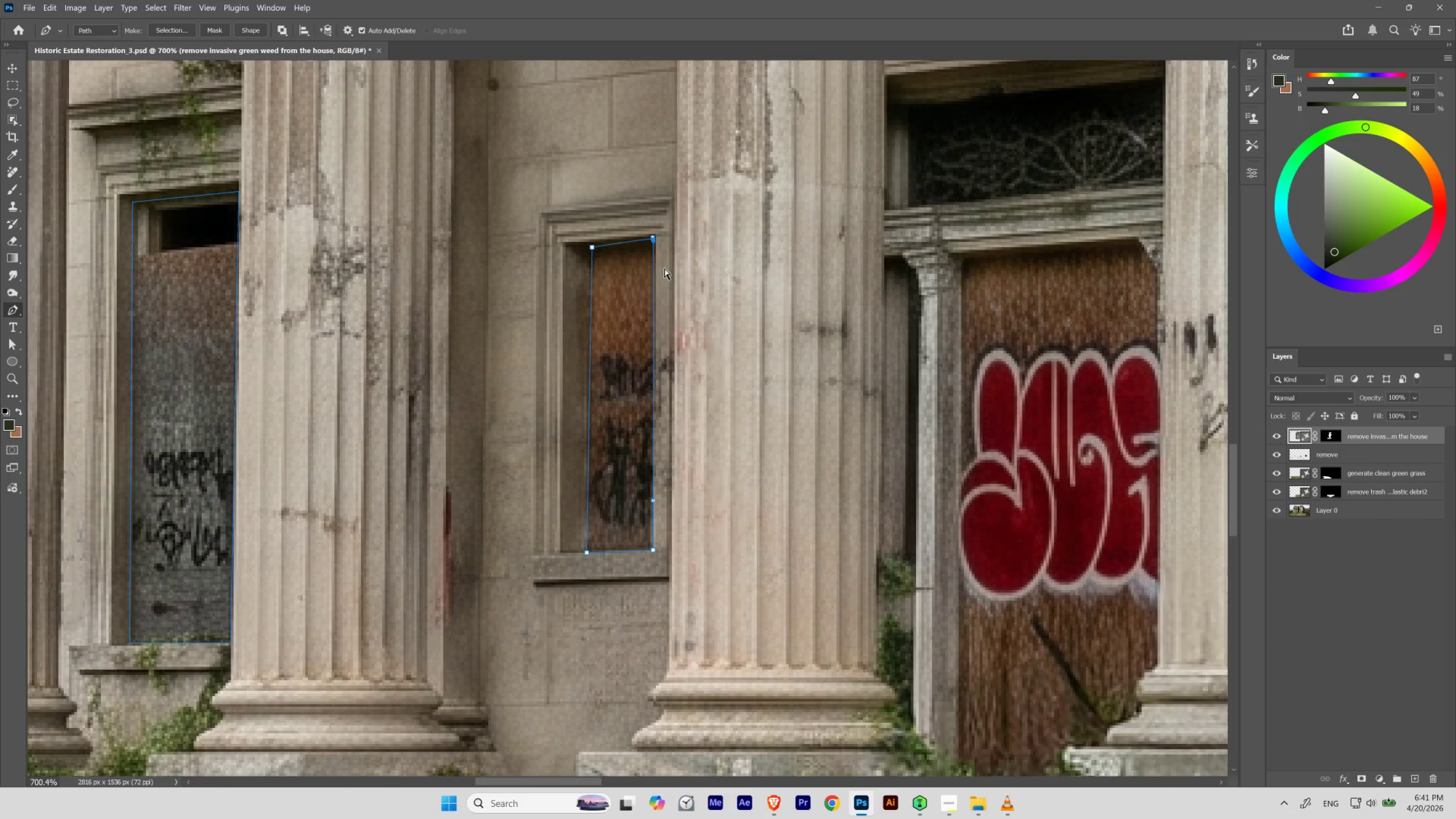 
hold_key(key=Space, duration=0.94)
 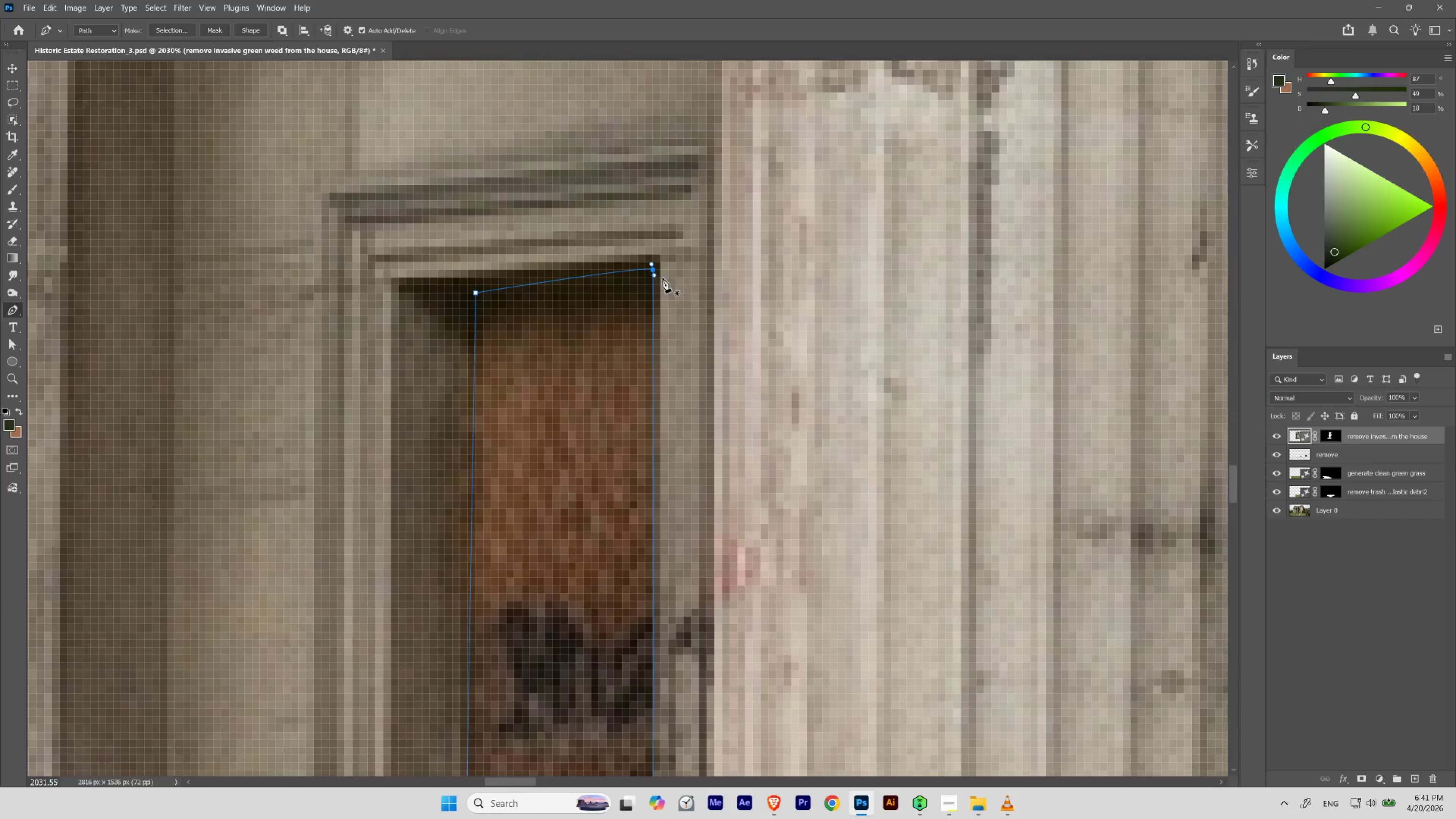 
left_click_drag(start_coordinate=[653, 223], to_coordinate=[687, 275])
 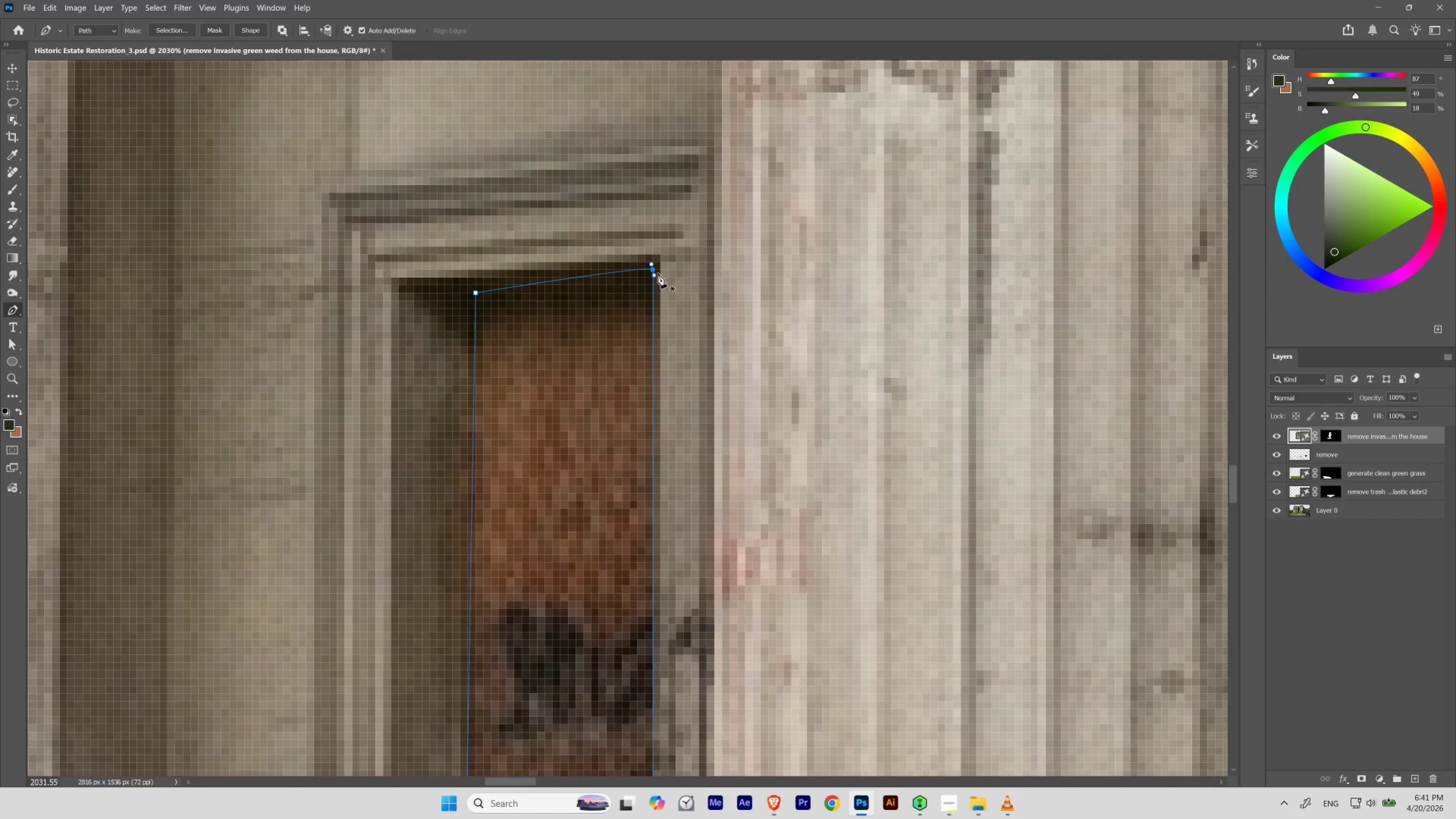 
hold_key(key=AltLeft, duration=1.11)
 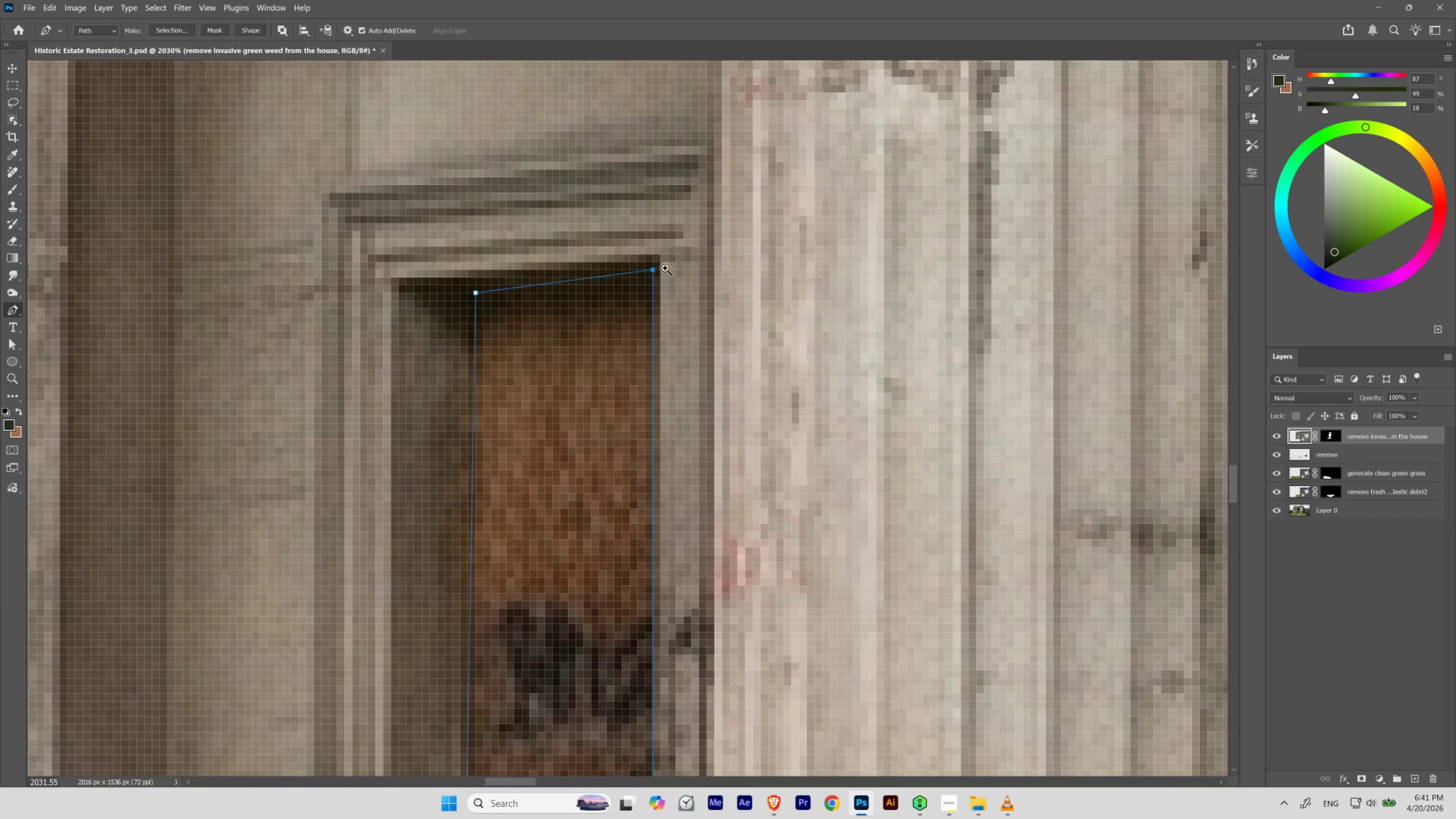 
hold_key(key=ControlLeft, duration=0.88)
 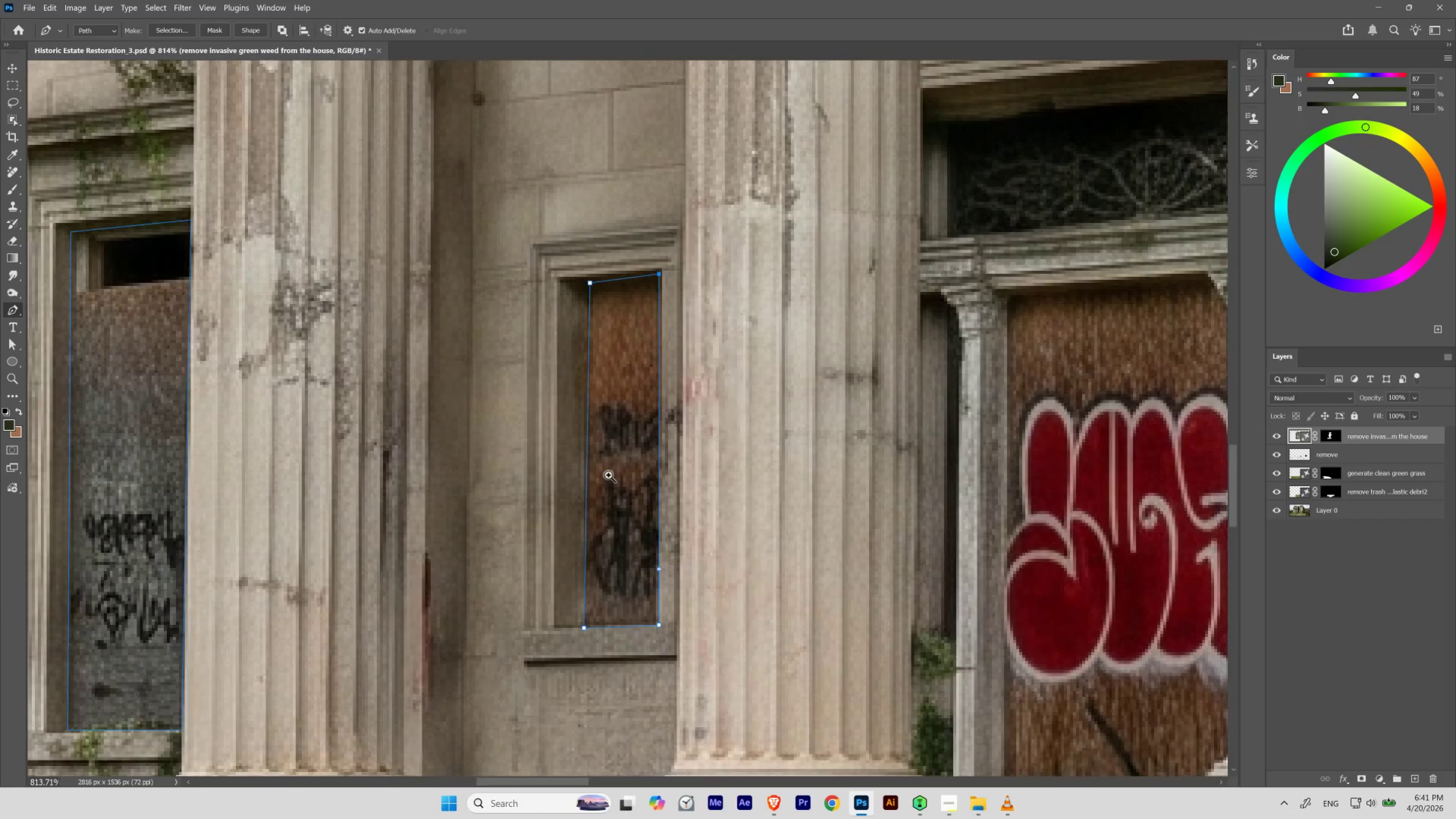 
hold_key(key=Space, duration=0.97)
 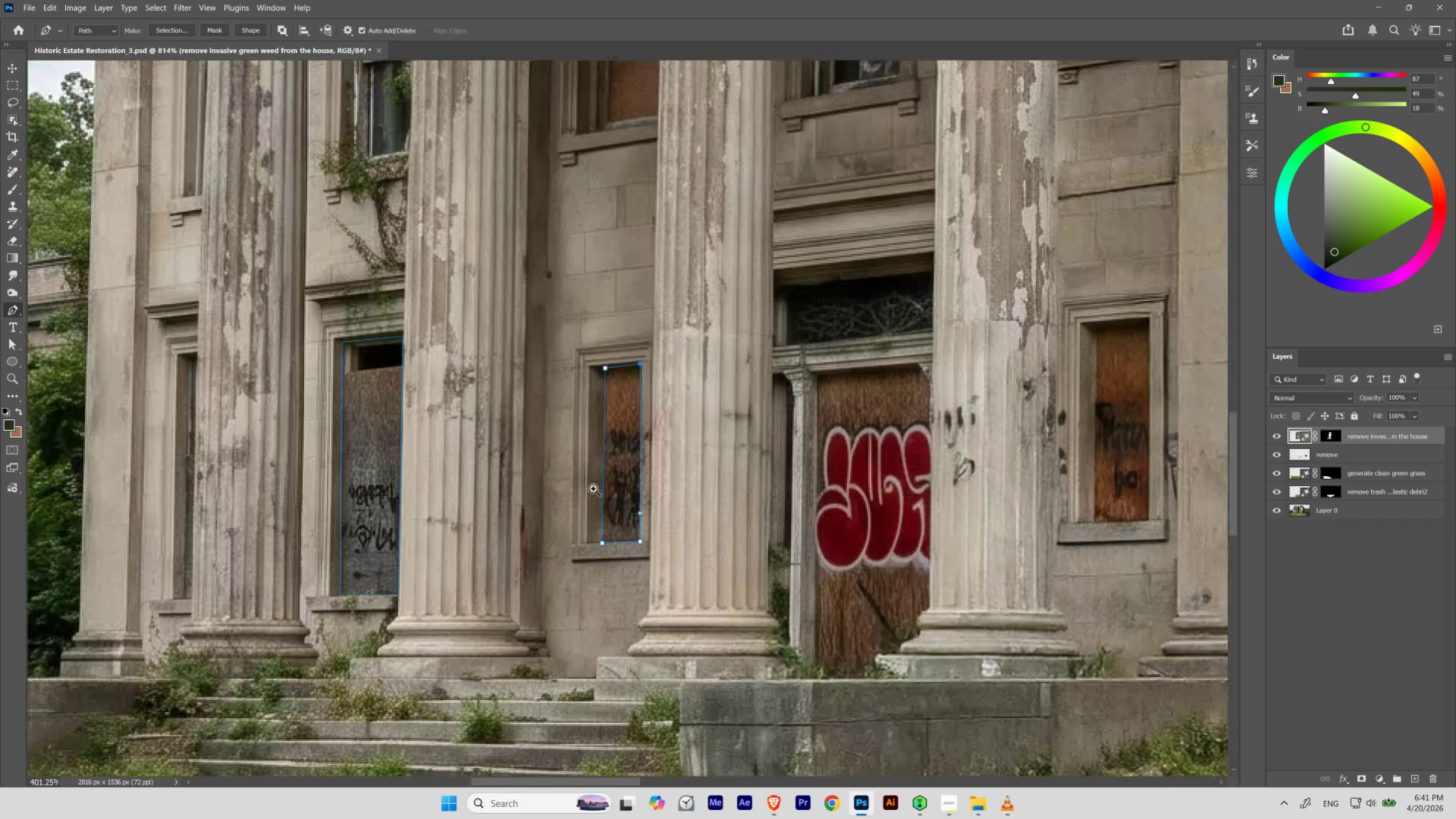 
left_click_drag(start_coordinate=[665, 268], to_coordinate=[633, 310])
 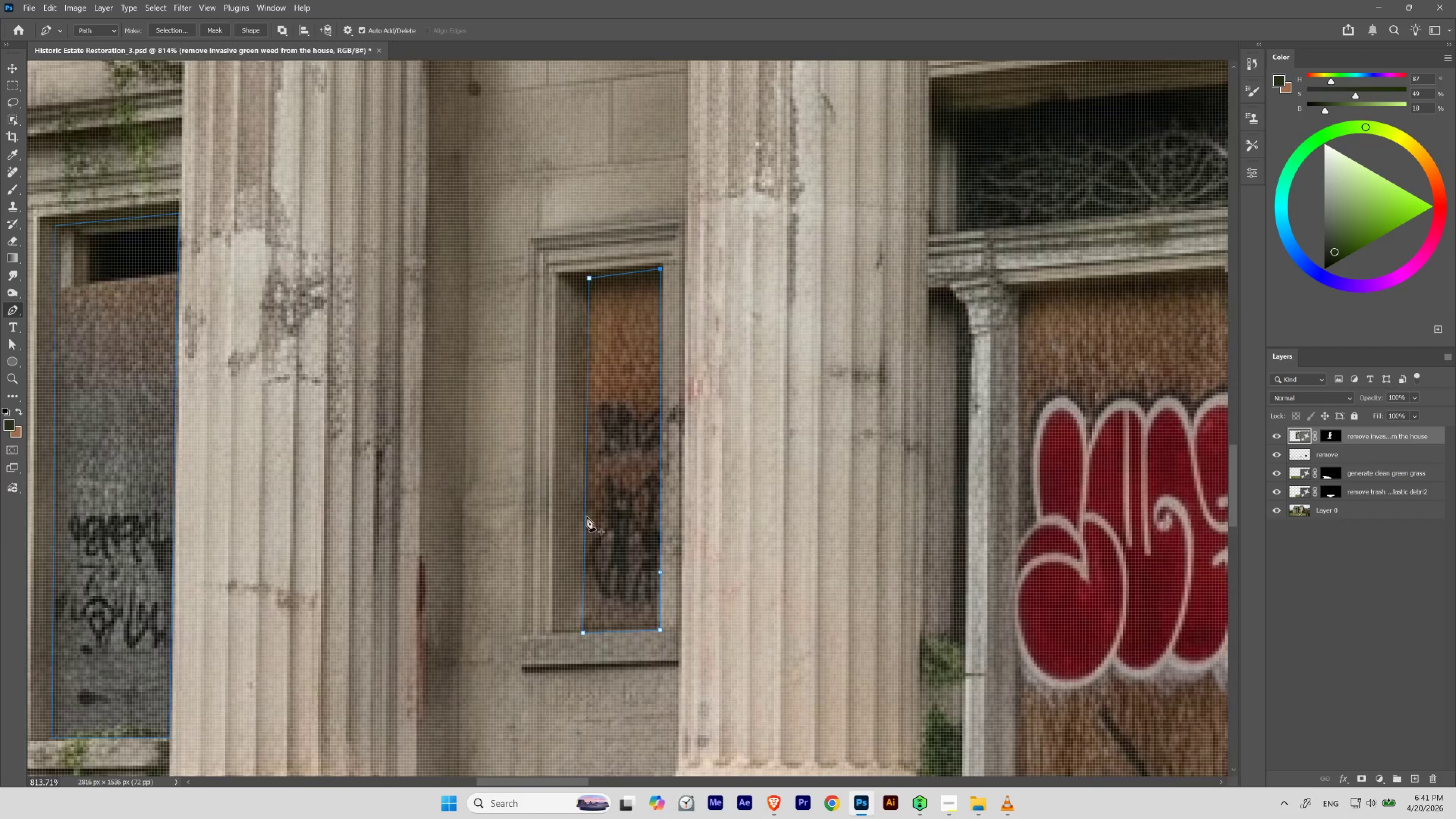 
hold_key(key=ControlLeft, duration=1.16)
 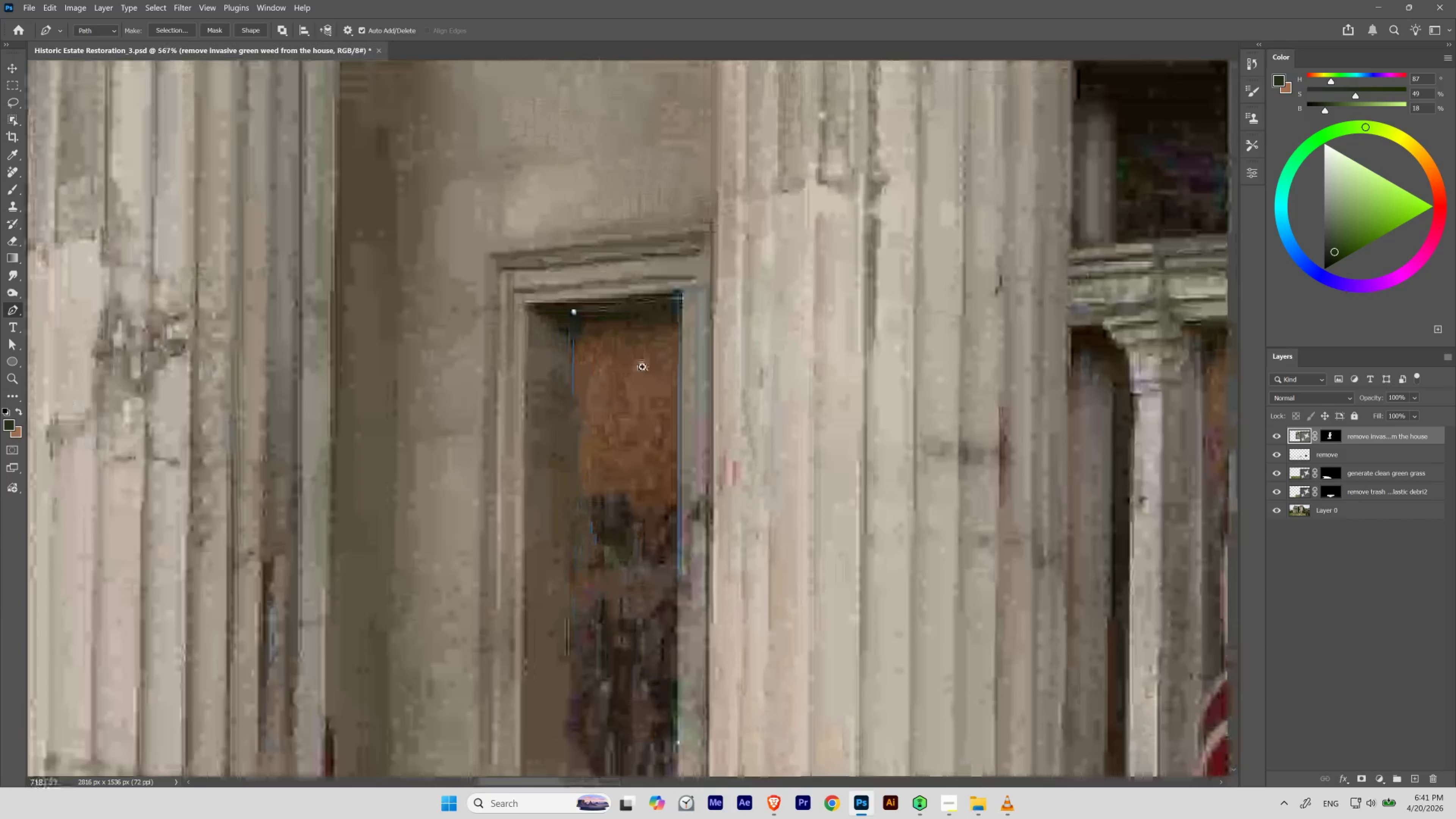 
hold_key(key=Space, duration=2.2)
 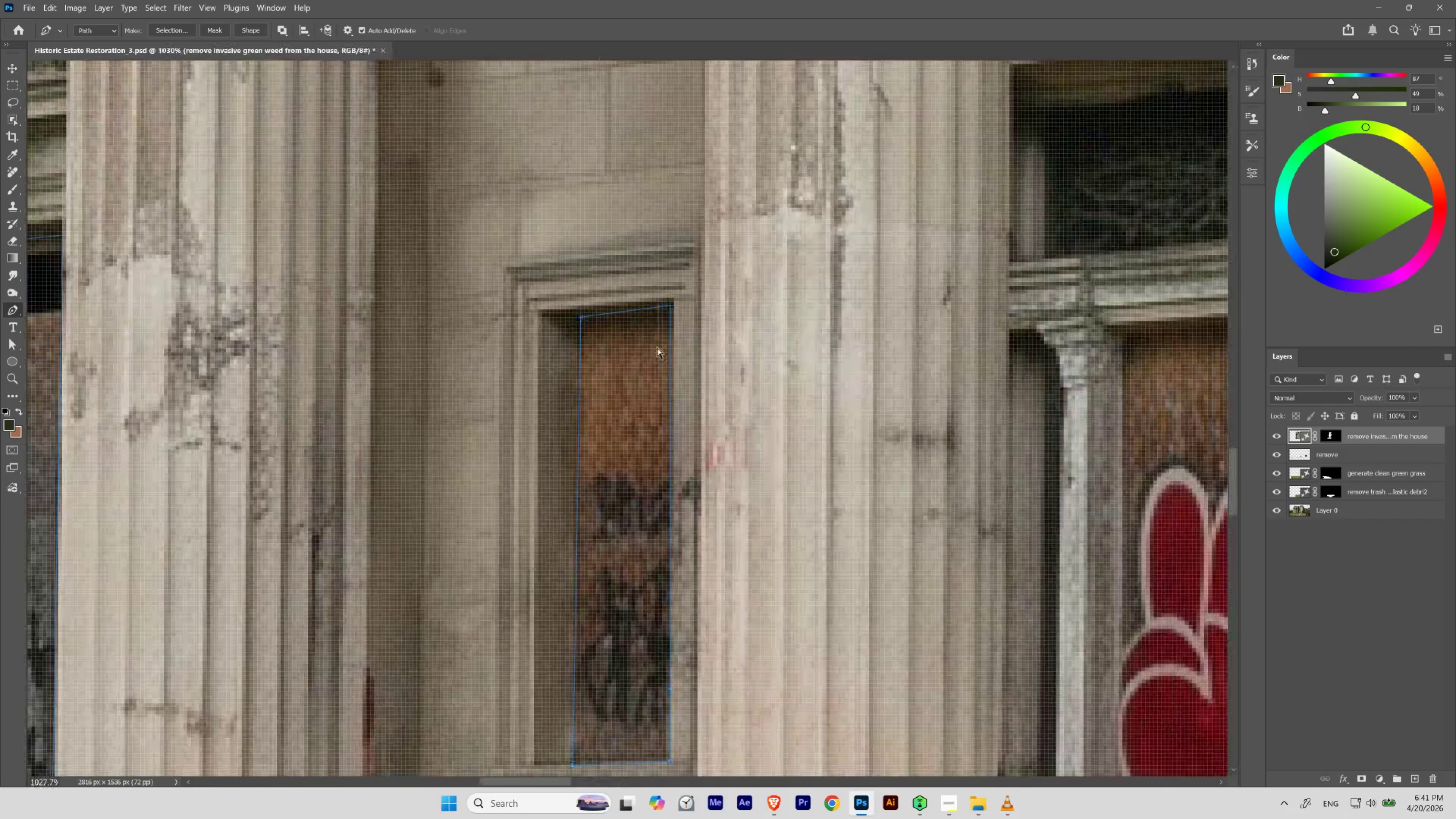 
left_click_drag(start_coordinate=[621, 456], to_coordinate=[603, 497])
 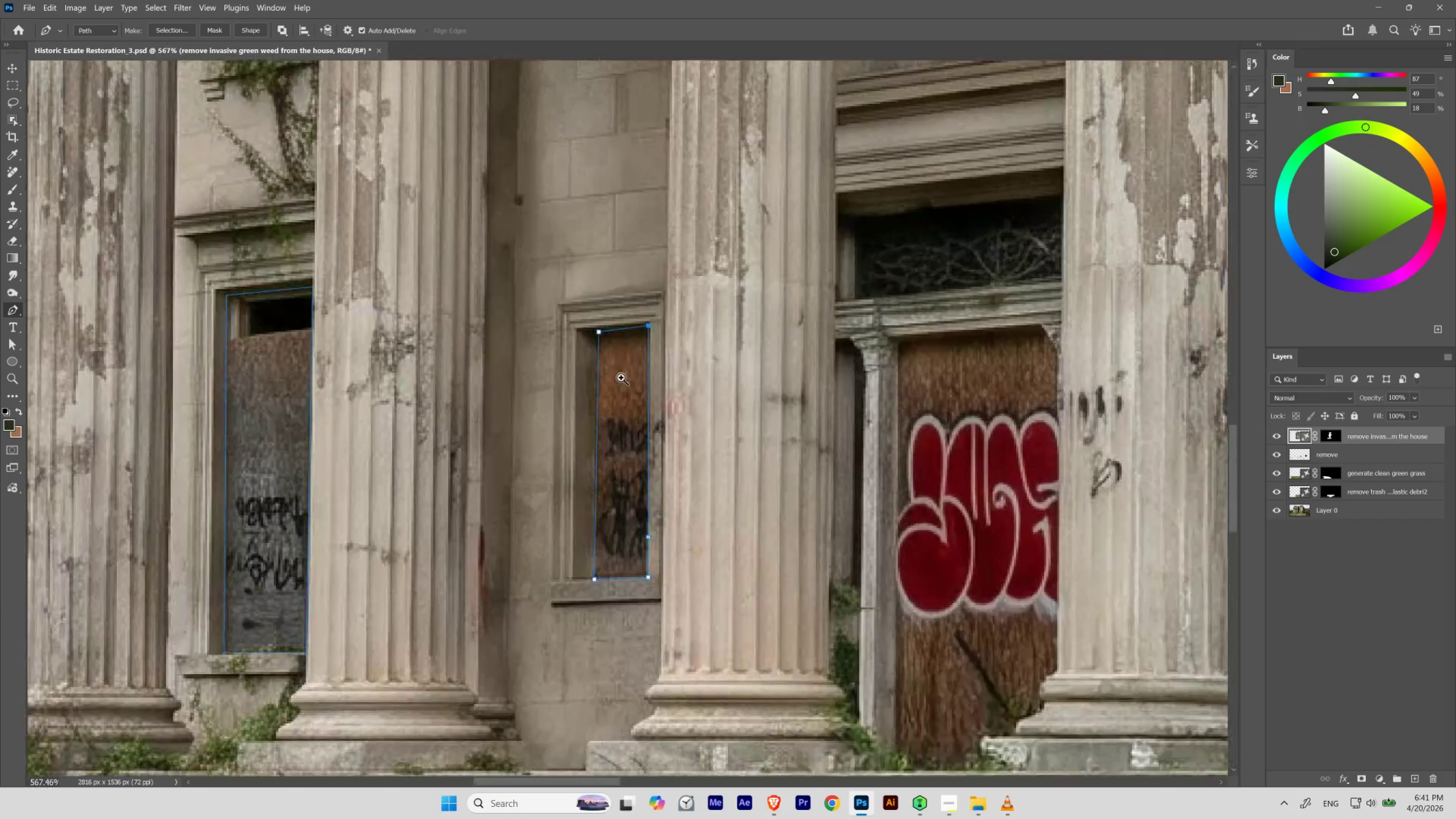 
hold_key(key=ControlLeft, duration=4.48)
left_click_drag(start_coordinate=[621, 350], to_coordinate=[638, 368])
 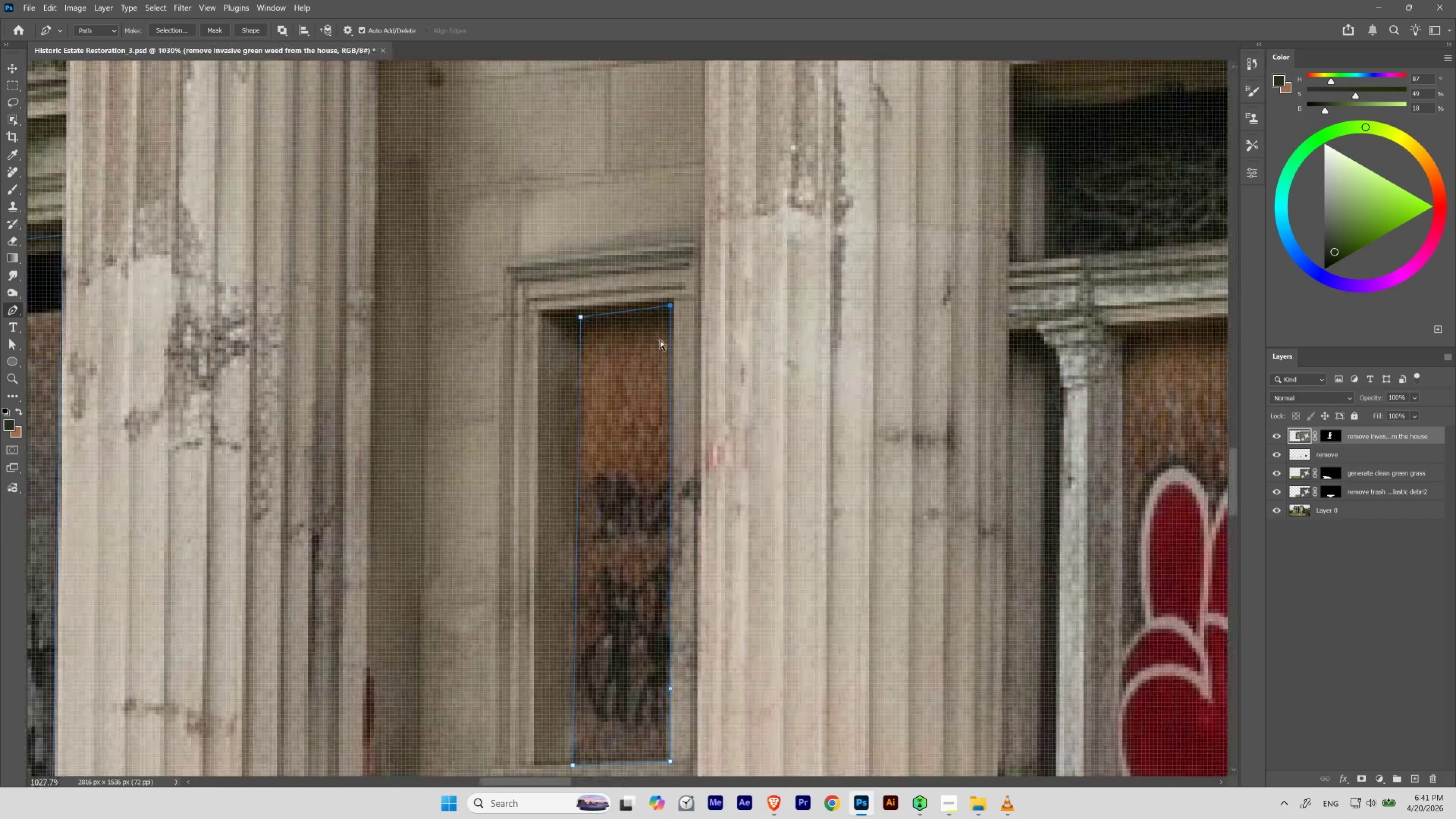 
hold_key(key=Space, duration=0.59)
 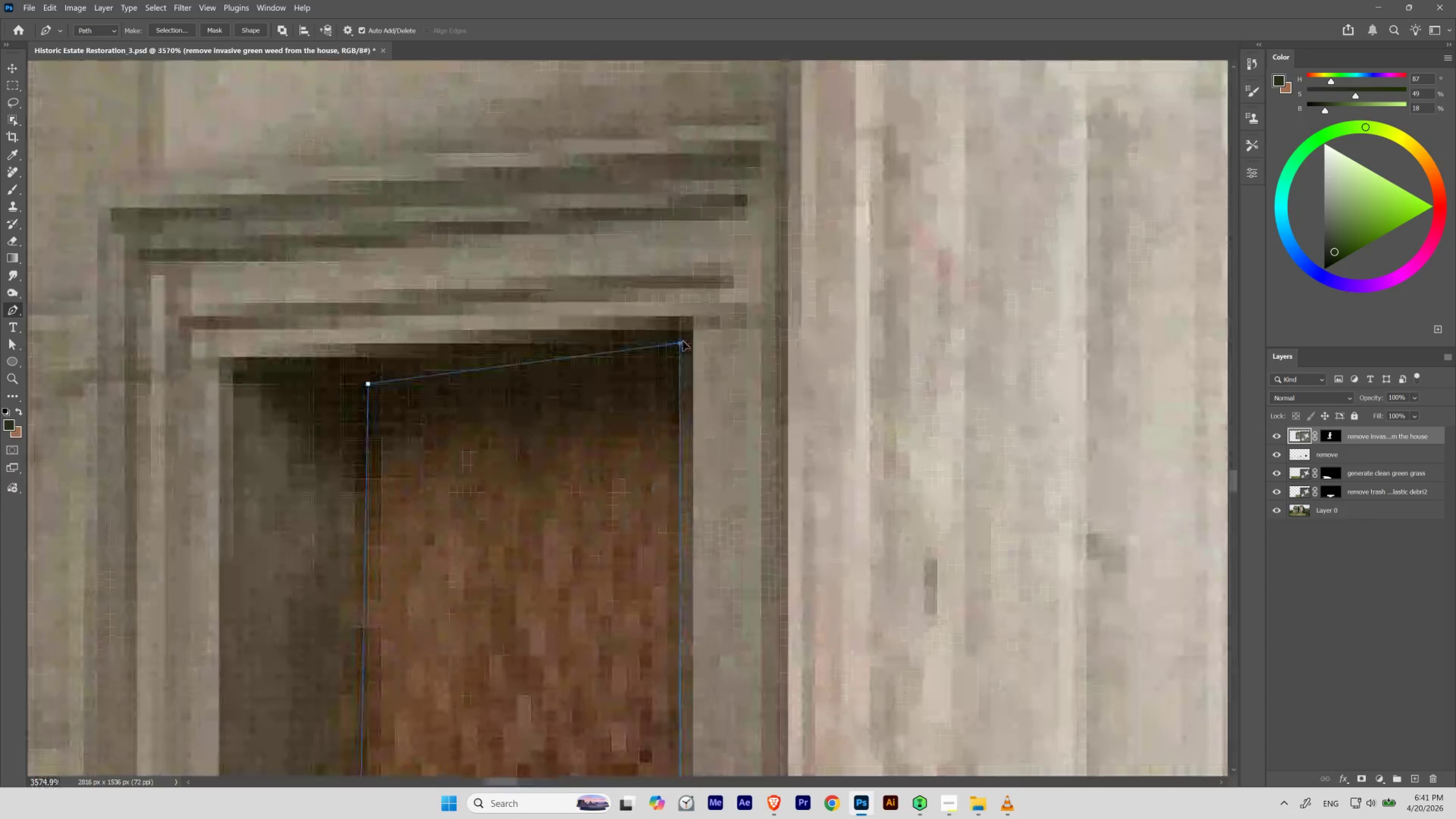 
left_click_drag(start_coordinate=[666, 290], to_coordinate=[704, 351])
 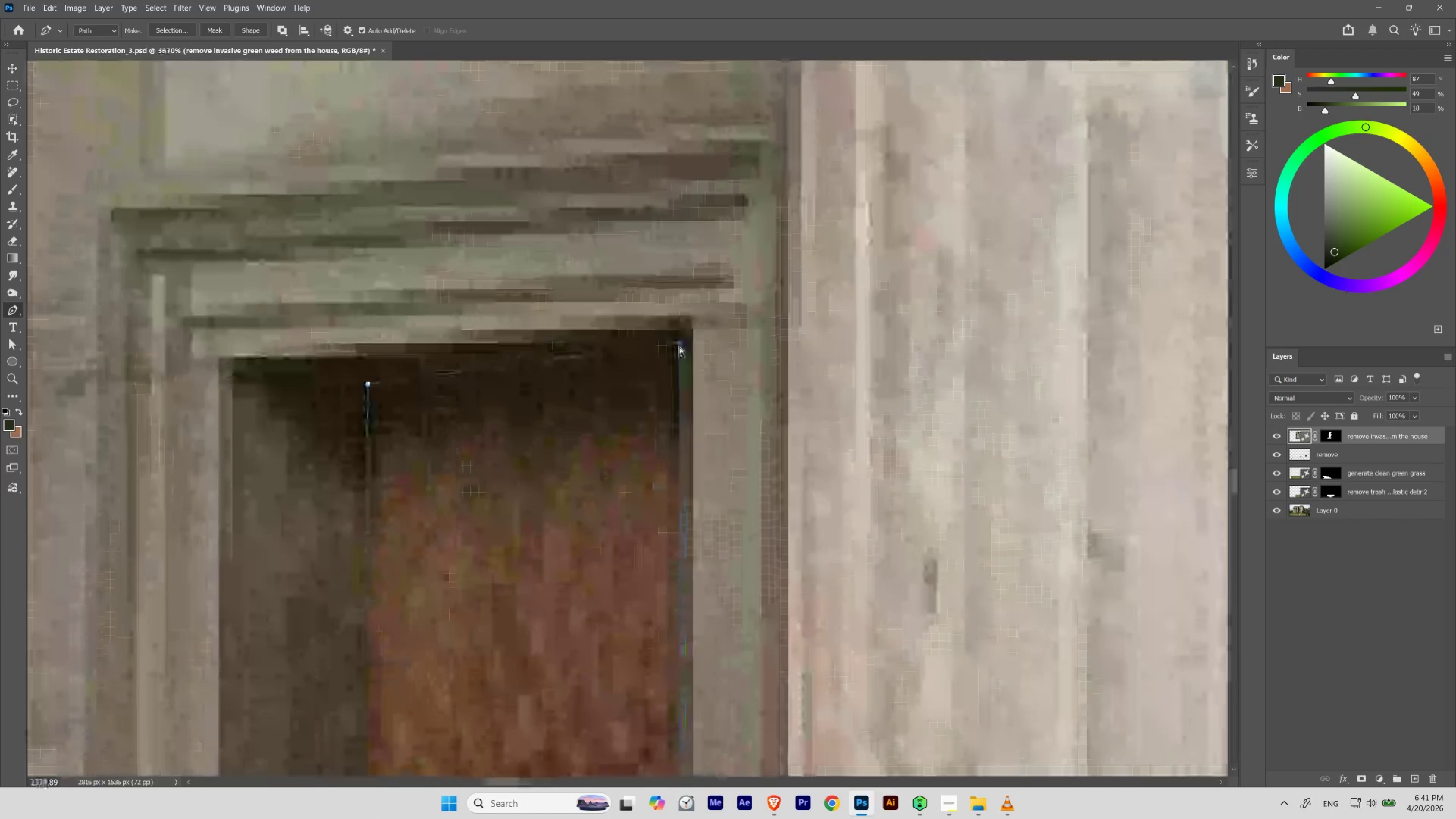 
hold_key(key=Space, duration=1.98)
 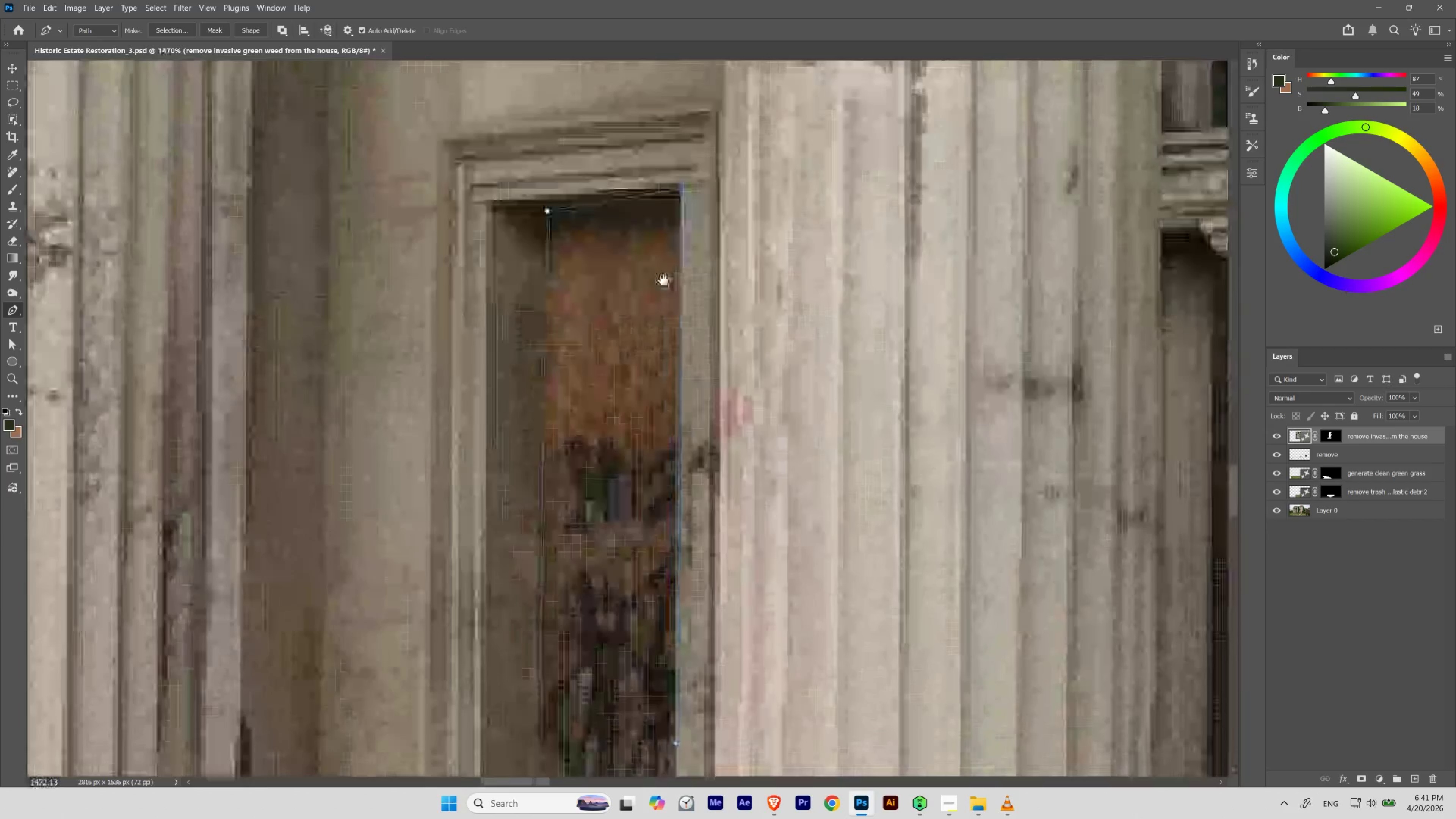 
left_click_drag(start_coordinate=[680, 343], to_coordinate=[689, 336])
 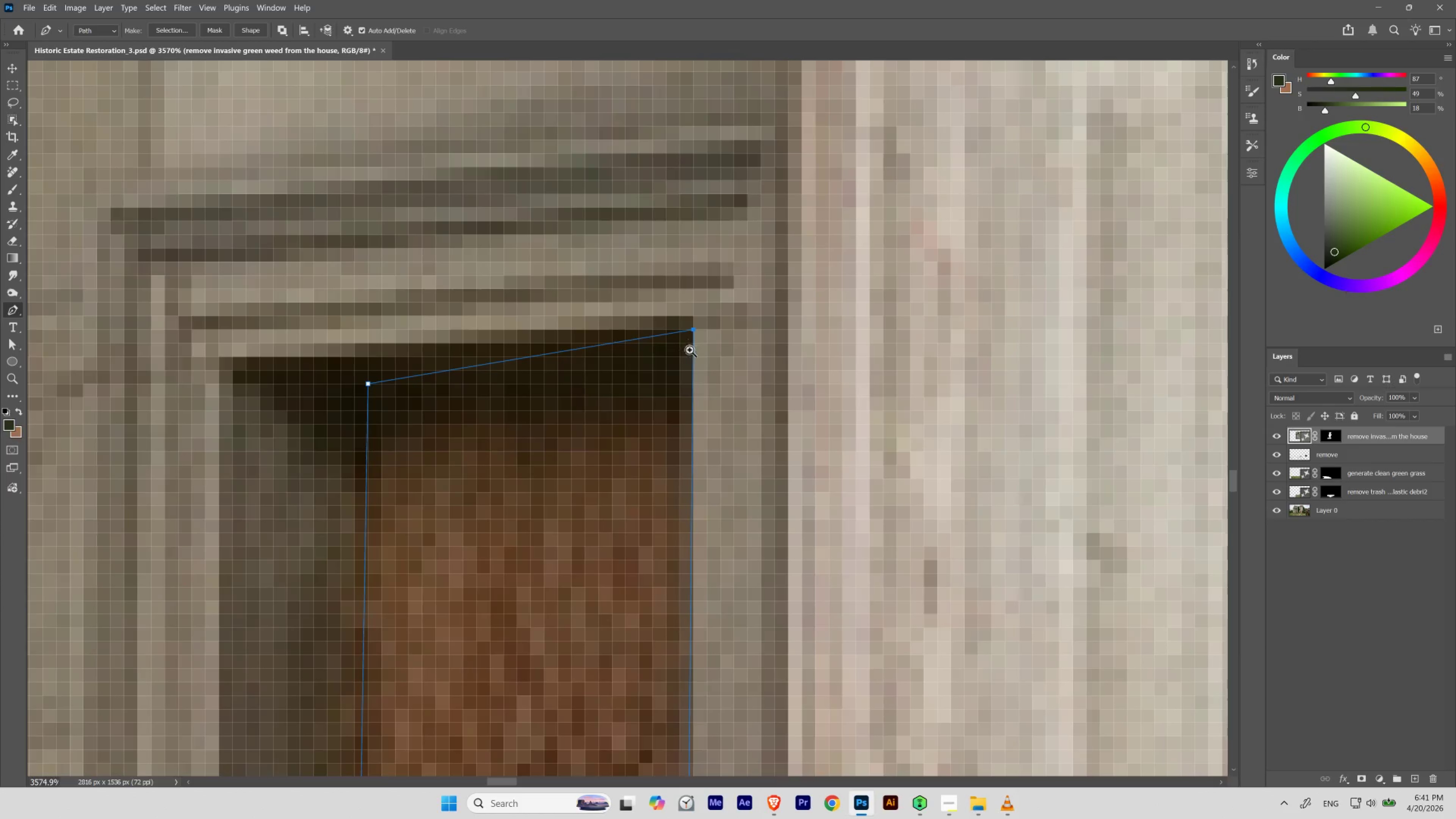 
left_click_drag(start_coordinate=[690, 350], to_coordinate=[654, 403])
 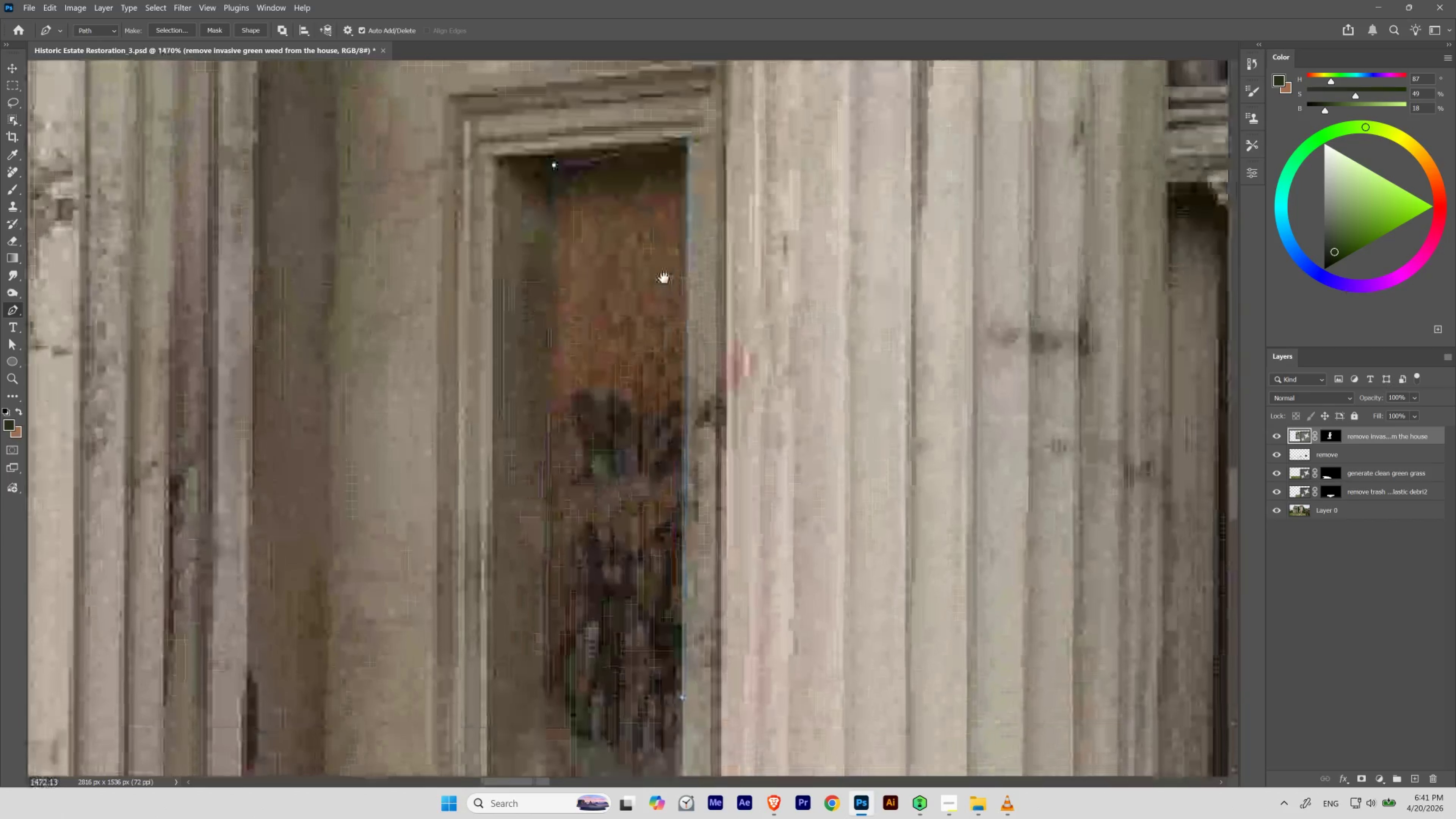 
hold_key(key=Space, duration=1.52)
 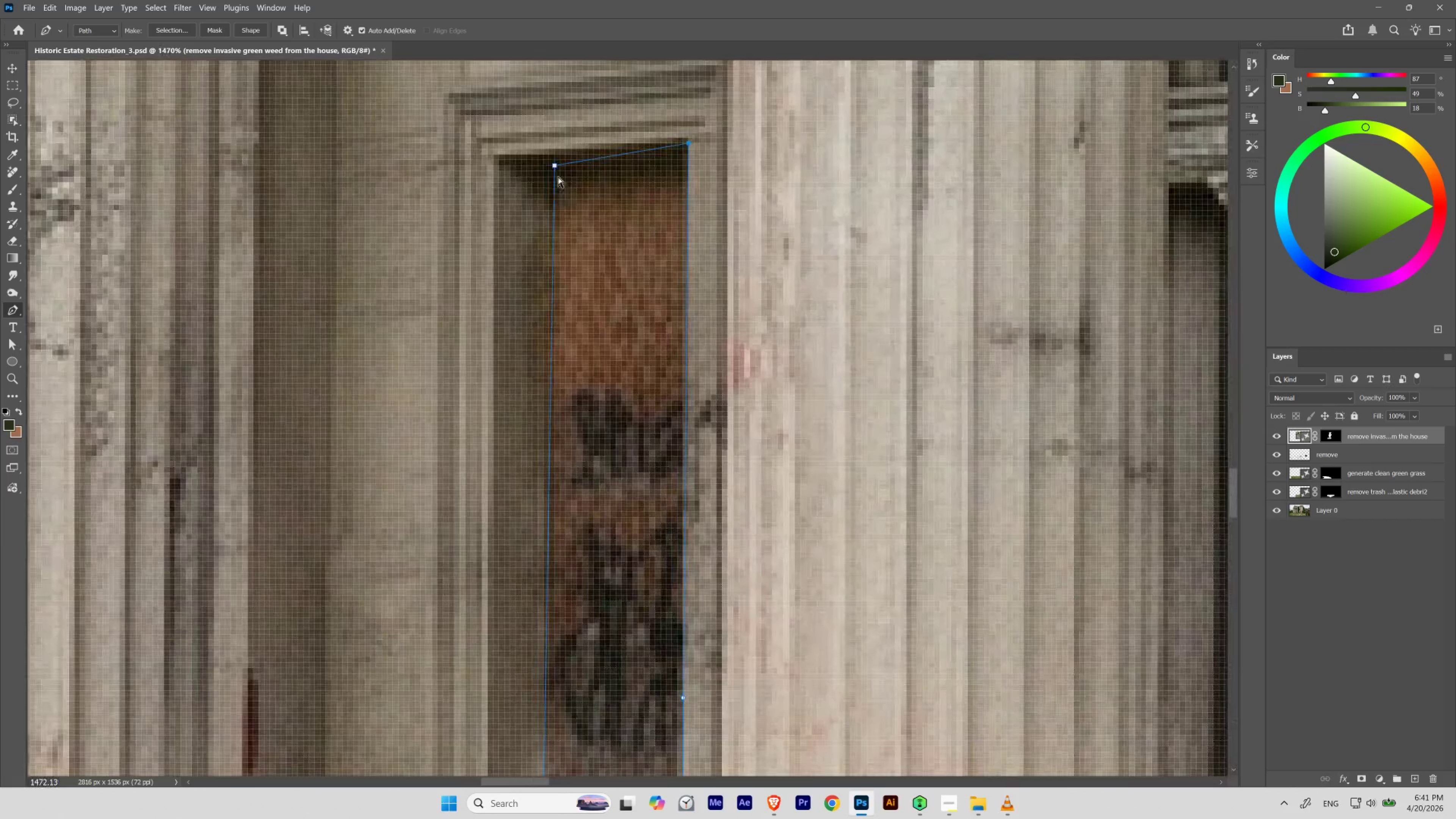 
left_click_drag(start_coordinate=[667, 477], to_coordinate=[664, 279])
 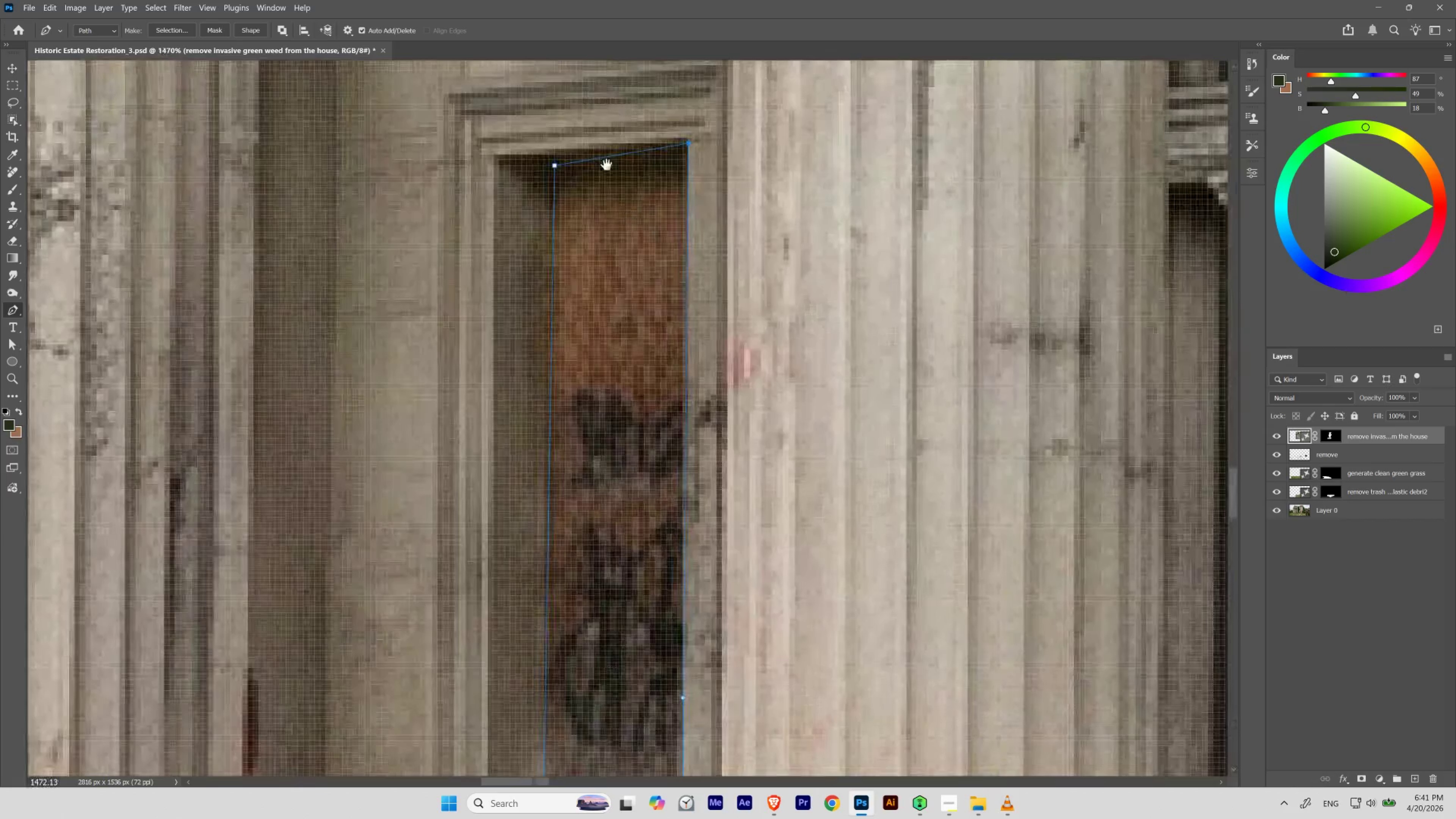 
hold_key(key=Space, duration=0.48)
 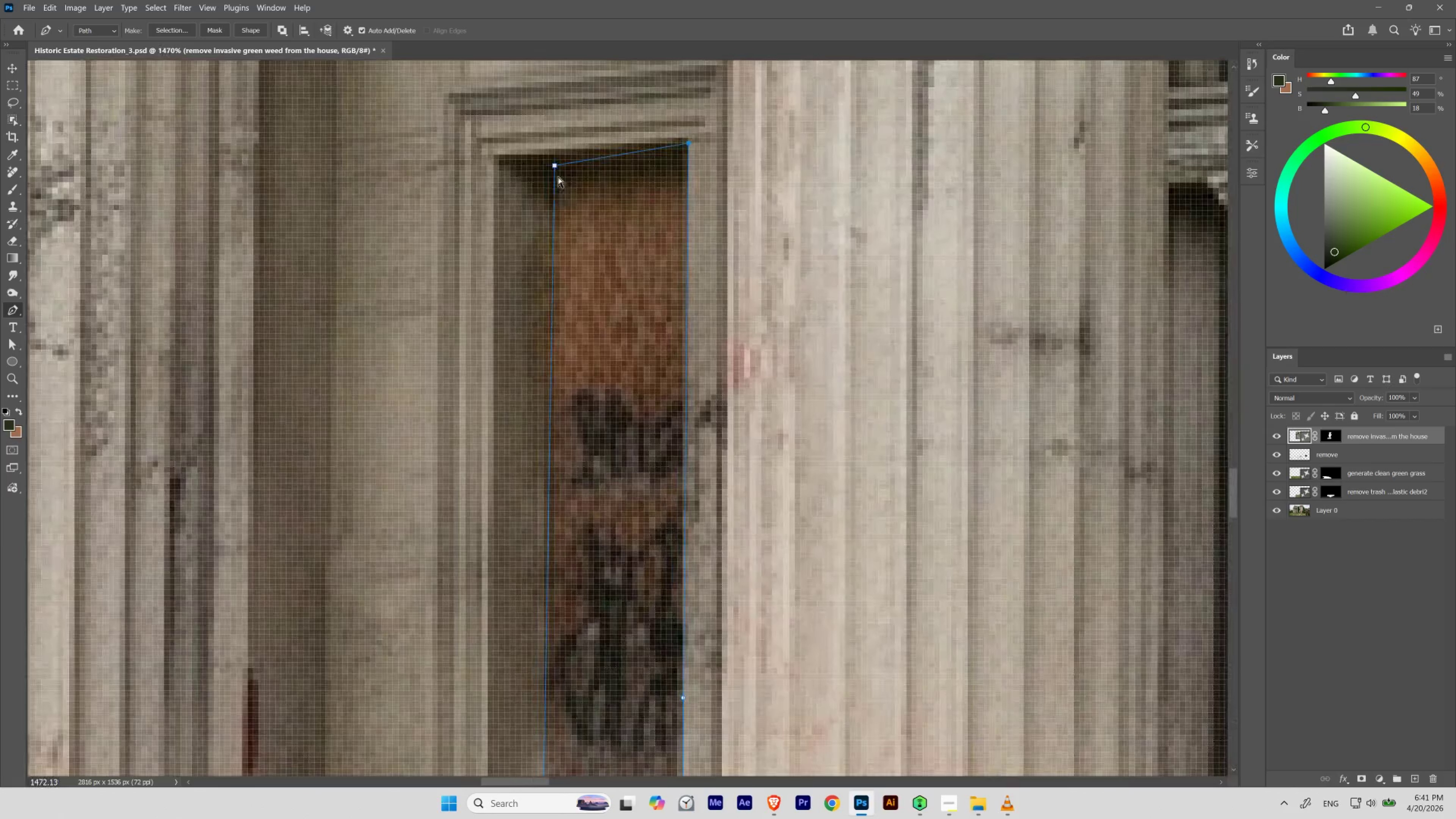 
hold_key(key=ControlLeft, duration=4.91)
 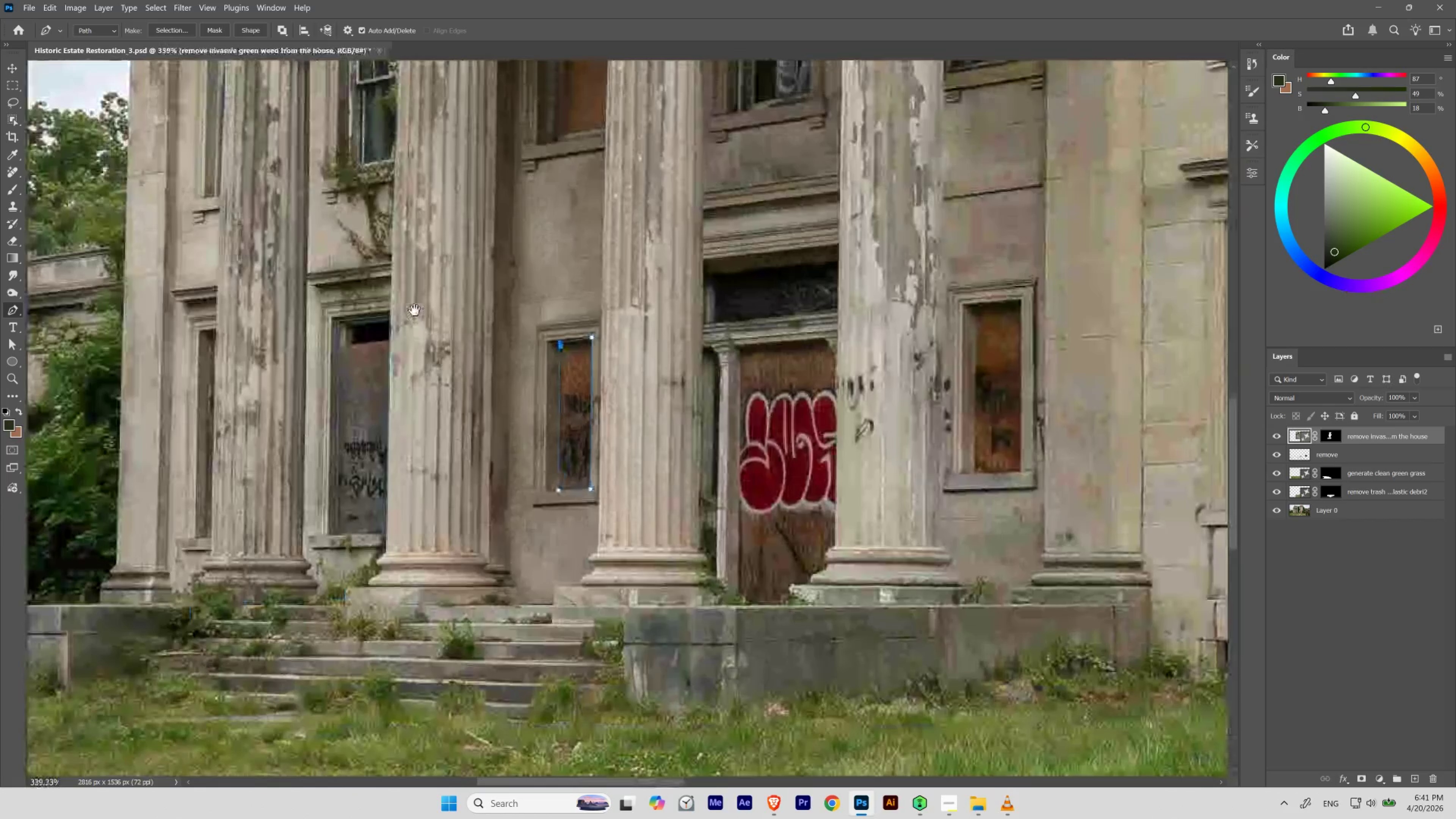 
hold_key(key=Space, duration=0.73)
 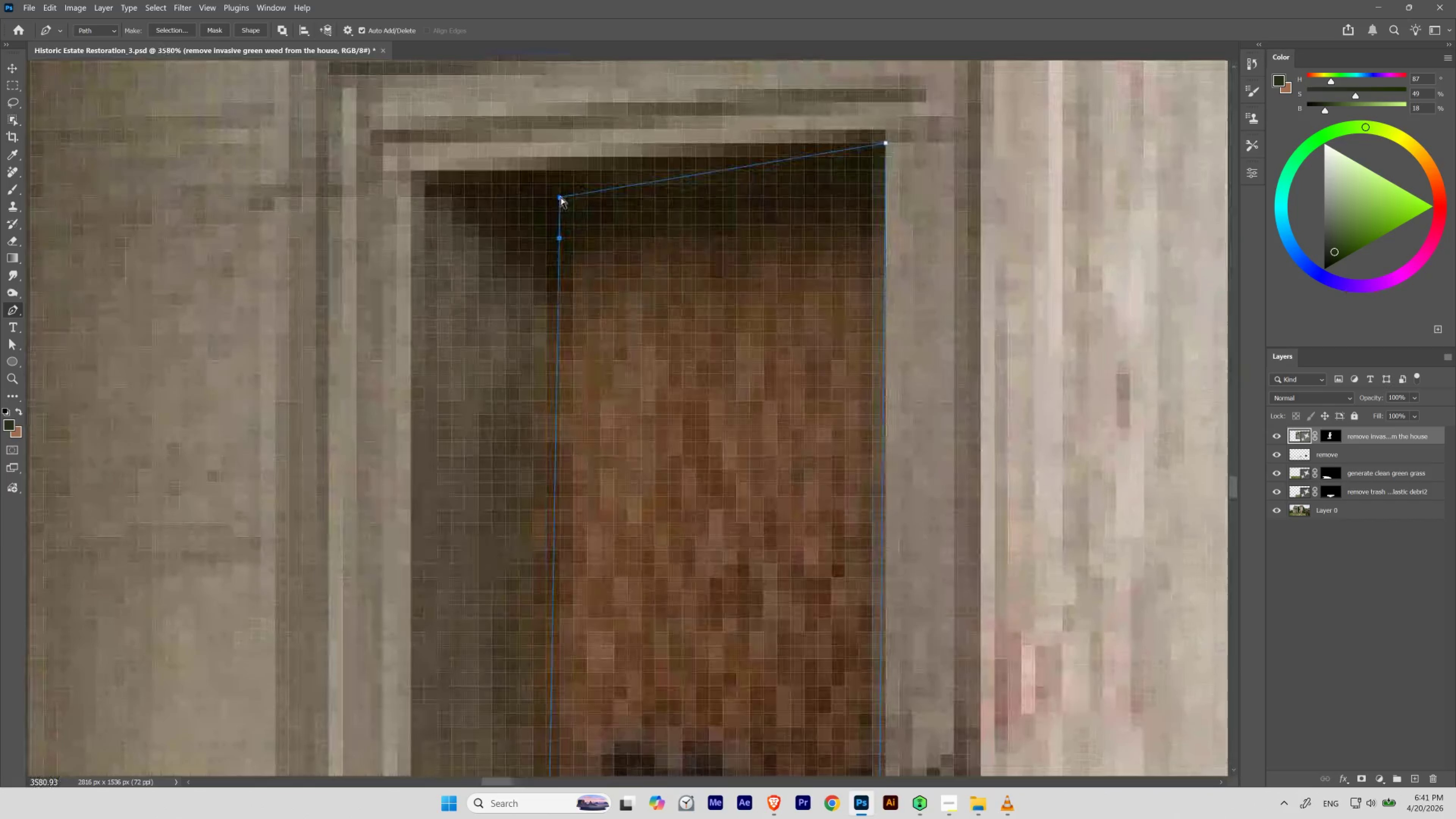 
left_click_drag(start_coordinate=[551, 143], to_coordinate=[580, 195])
 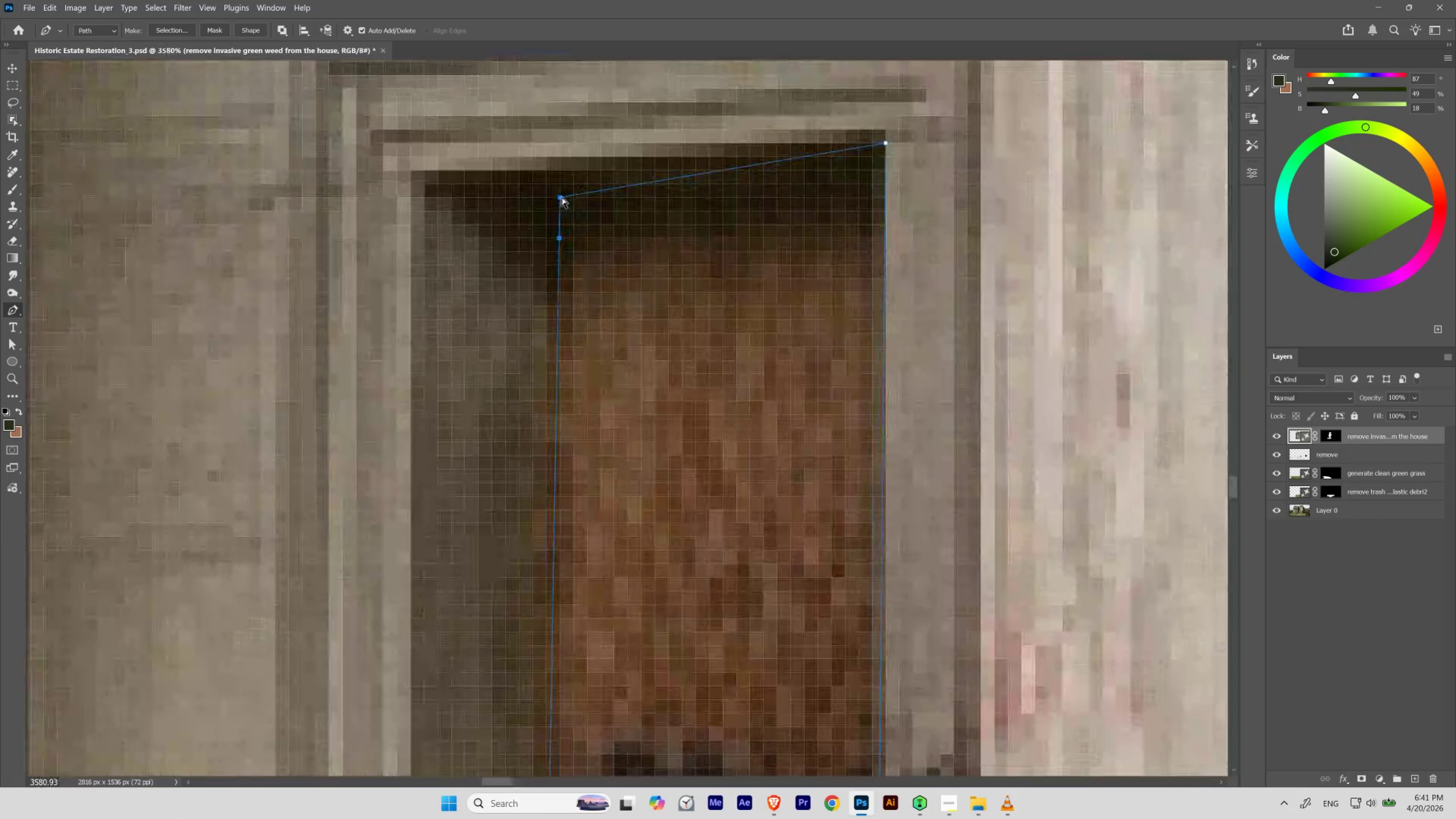 
left_click_drag(start_coordinate=[561, 197], to_coordinate=[551, 196])
 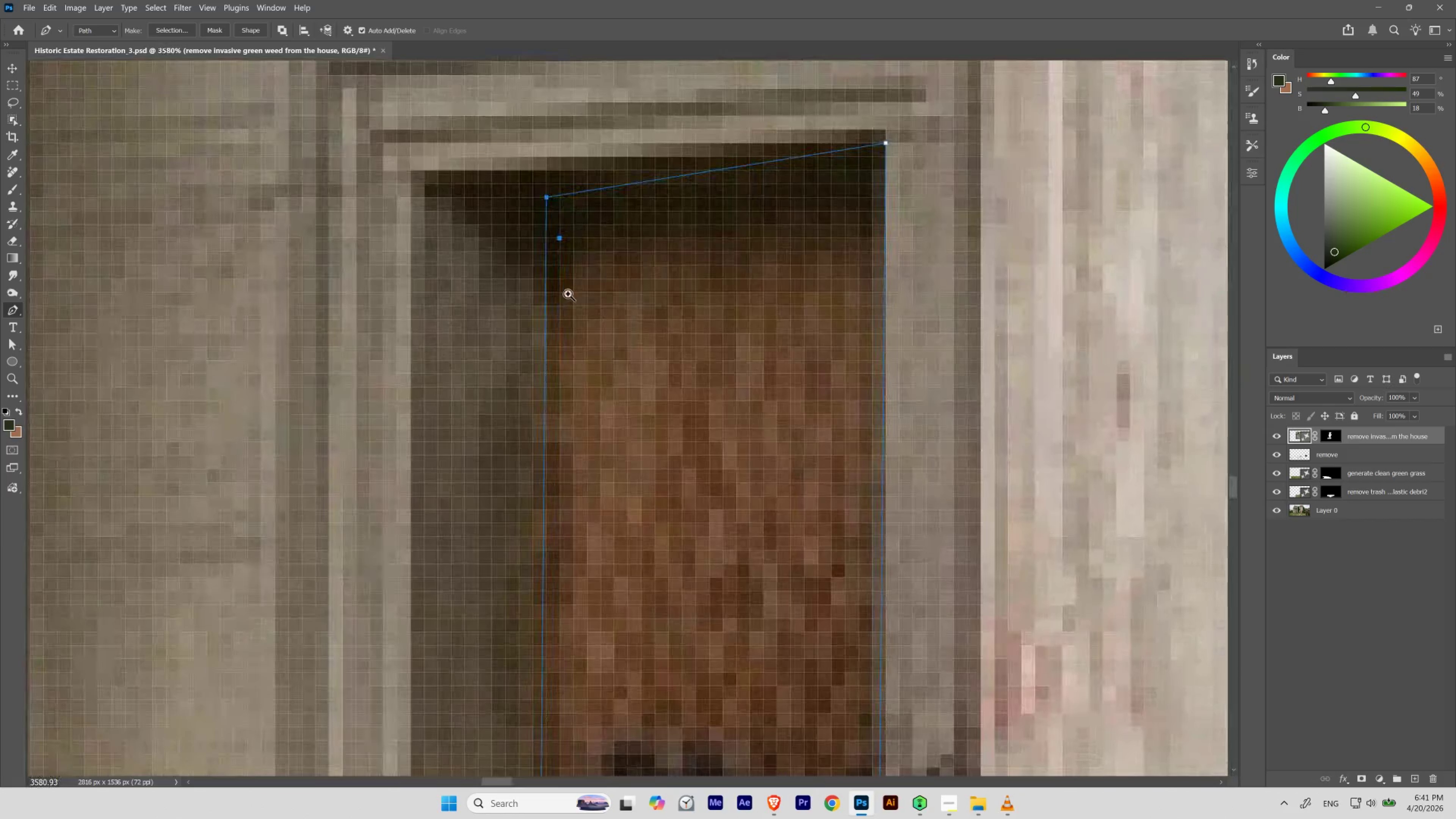 
hold_key(key=Space, duration=1.5)
 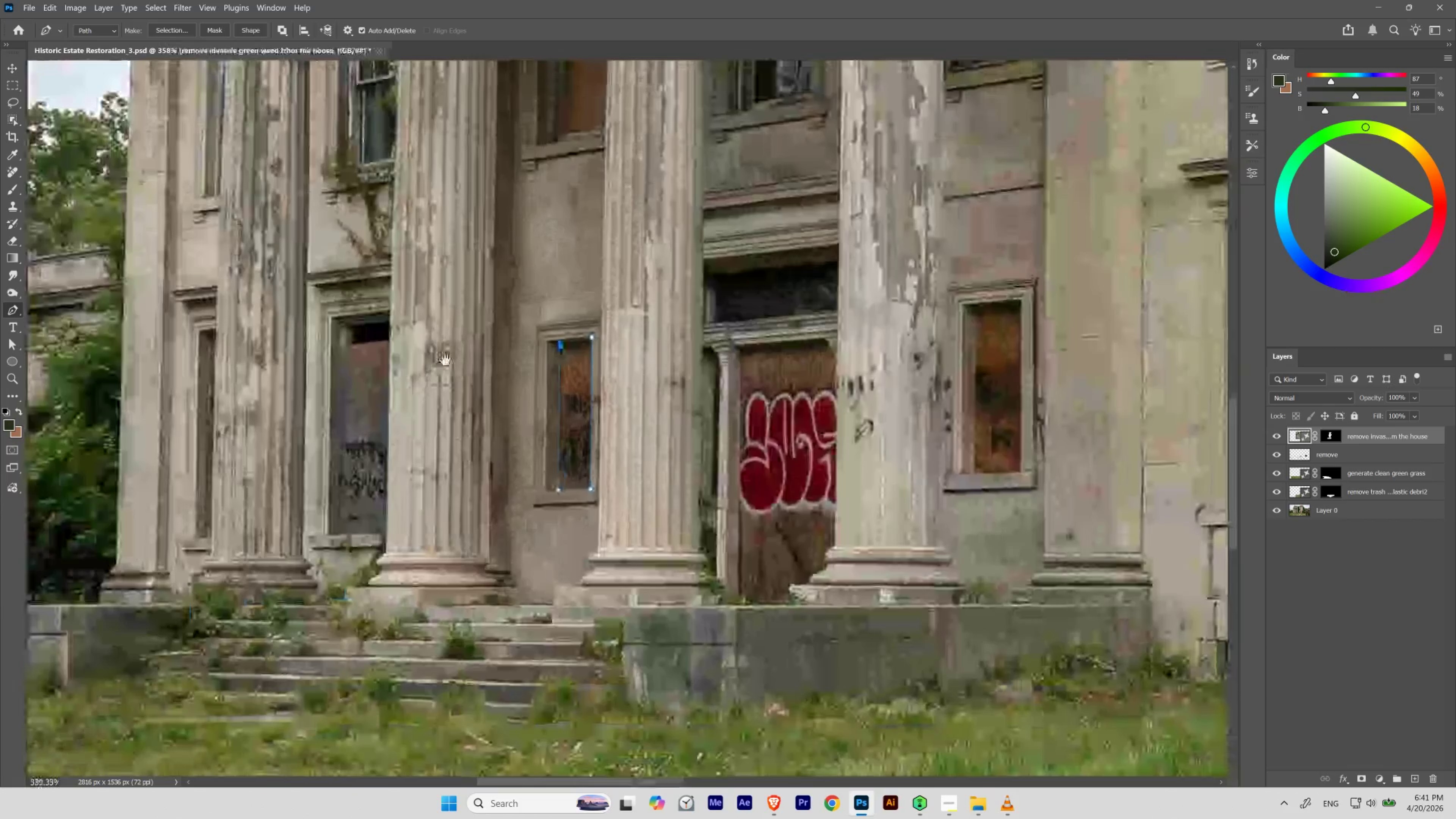 
left_click_drag(start_coordinate=[561, 358], to_coordinate=[485, 448])
 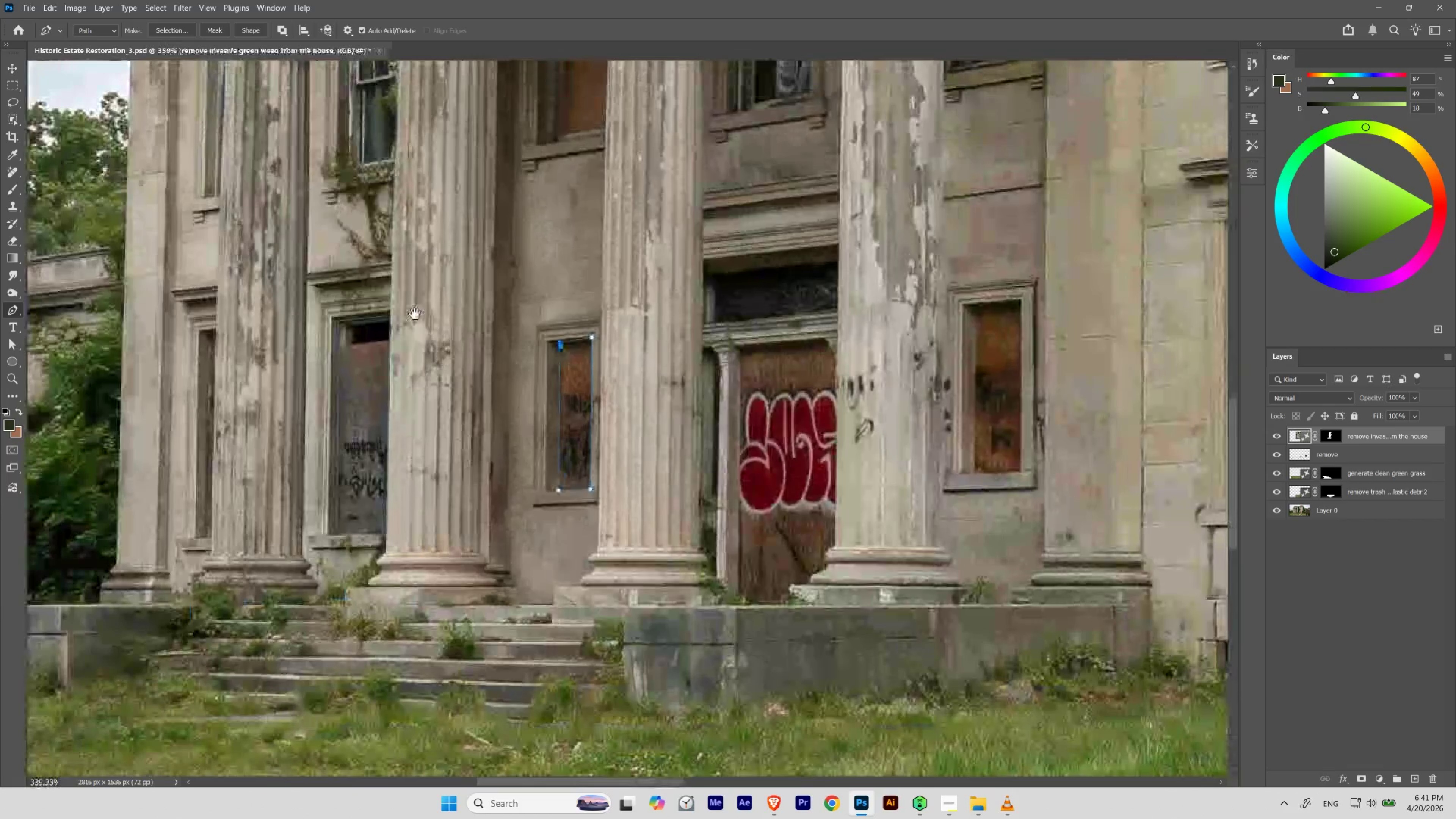 
hold_key(key=Space, duration=1.5)
 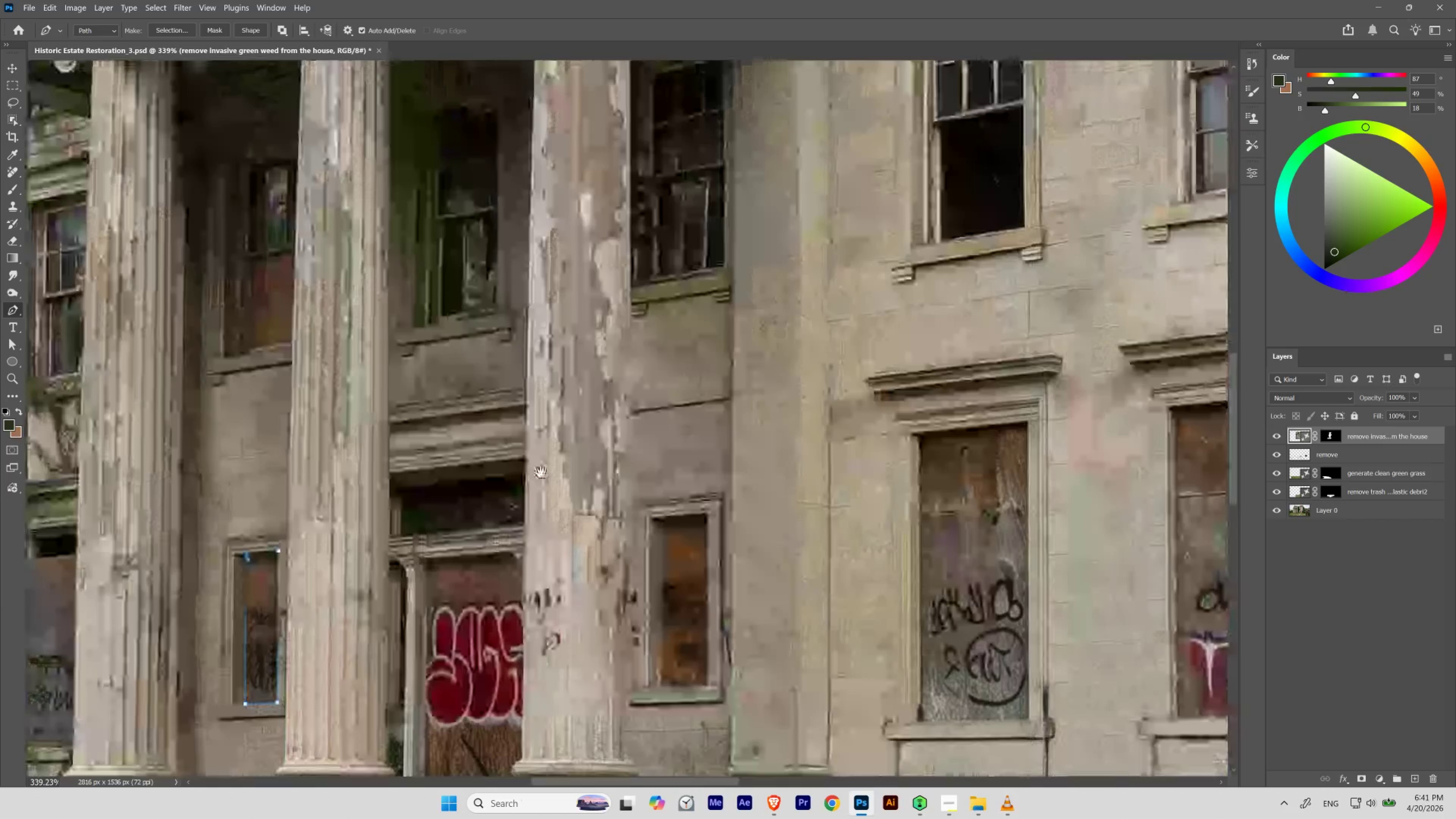 
hold_key(key=Space, duration=1.52)
 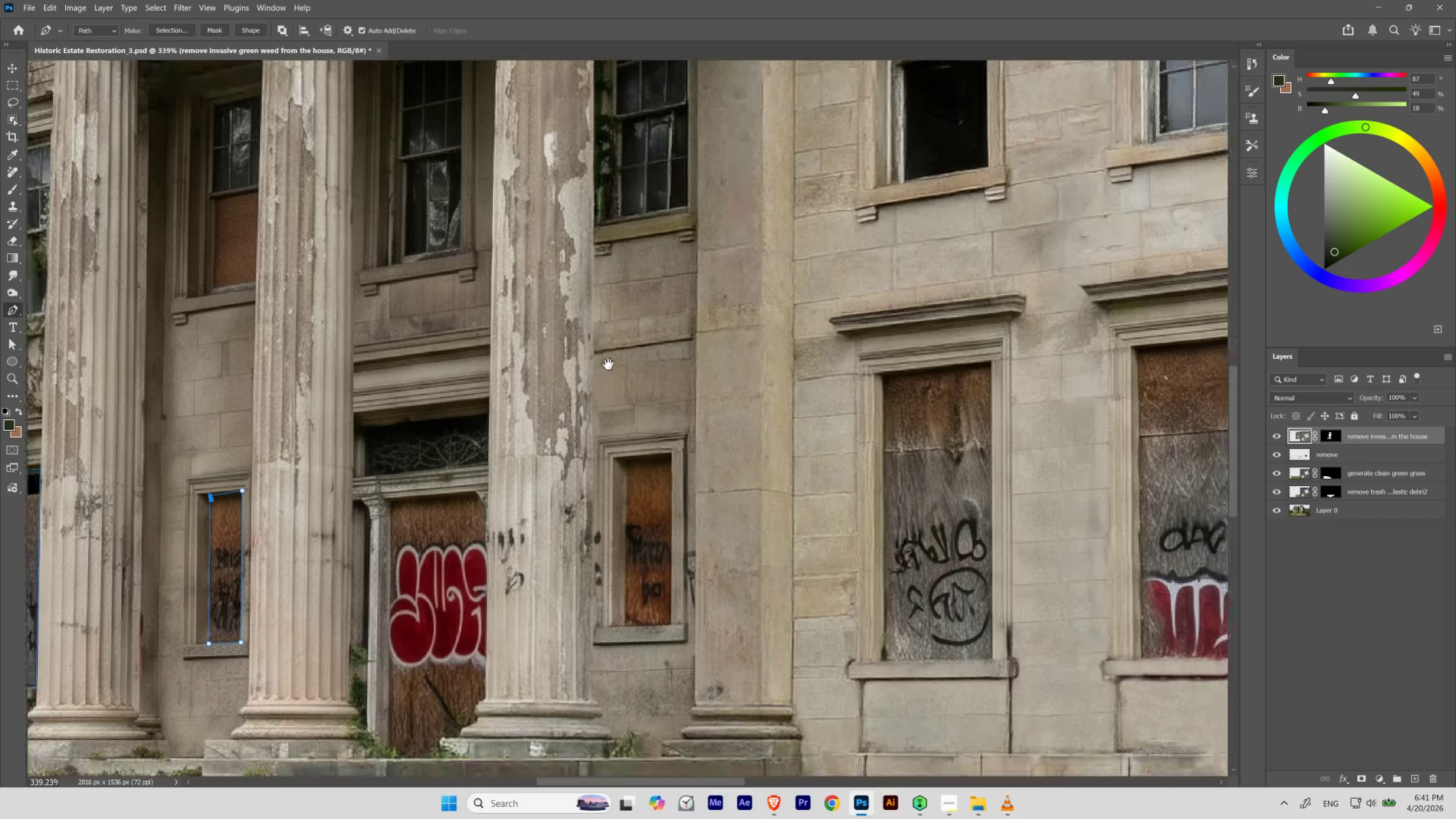 
left_click_drag(start_coordinate=[854, 259], to_coordinate=[538, 470])
 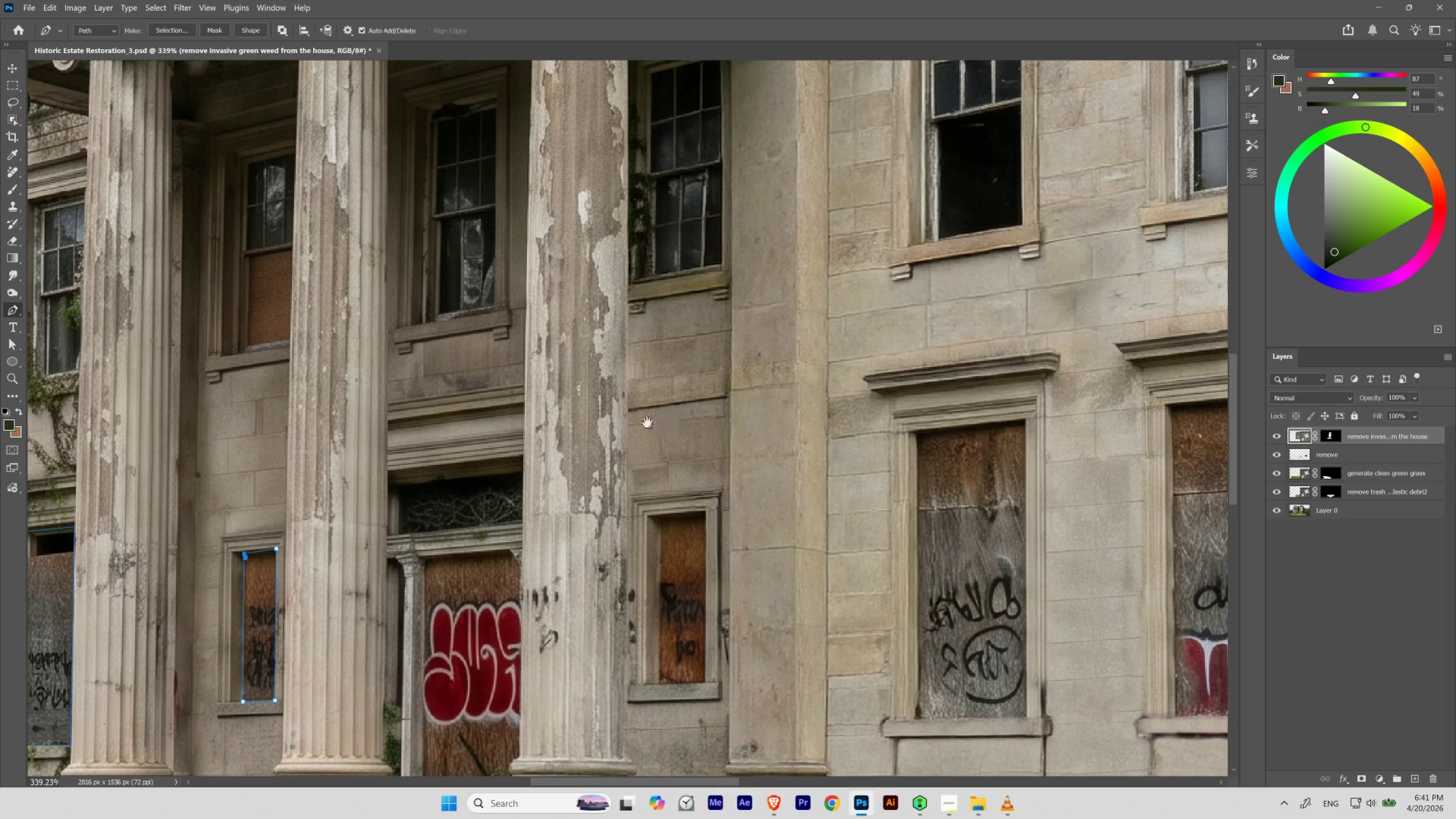 
left_click_drag(start_coordinate=[642, 422], to_coordinate=[565, 267])
 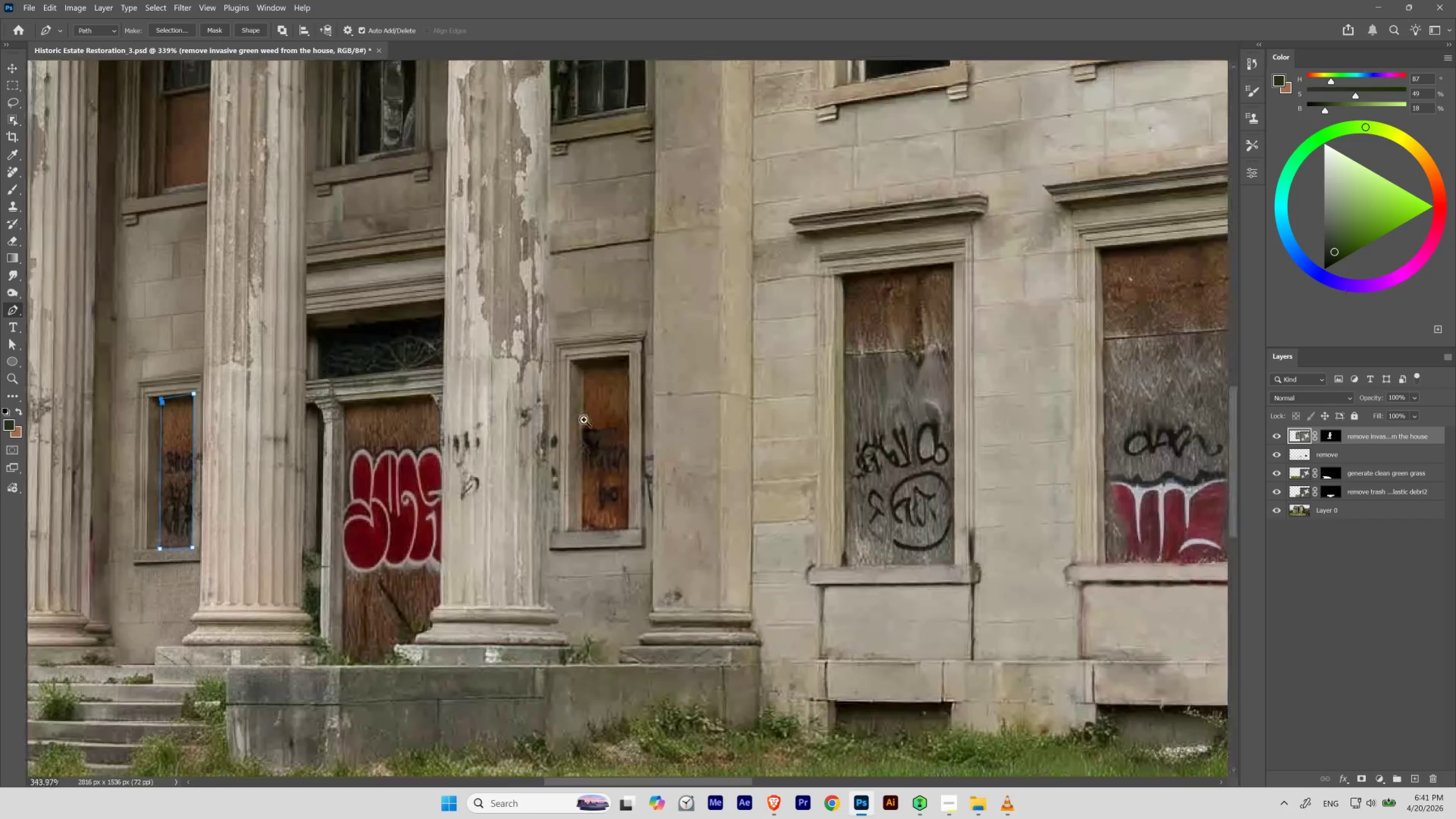 
hold_key(key=Space, duration=1.51)
 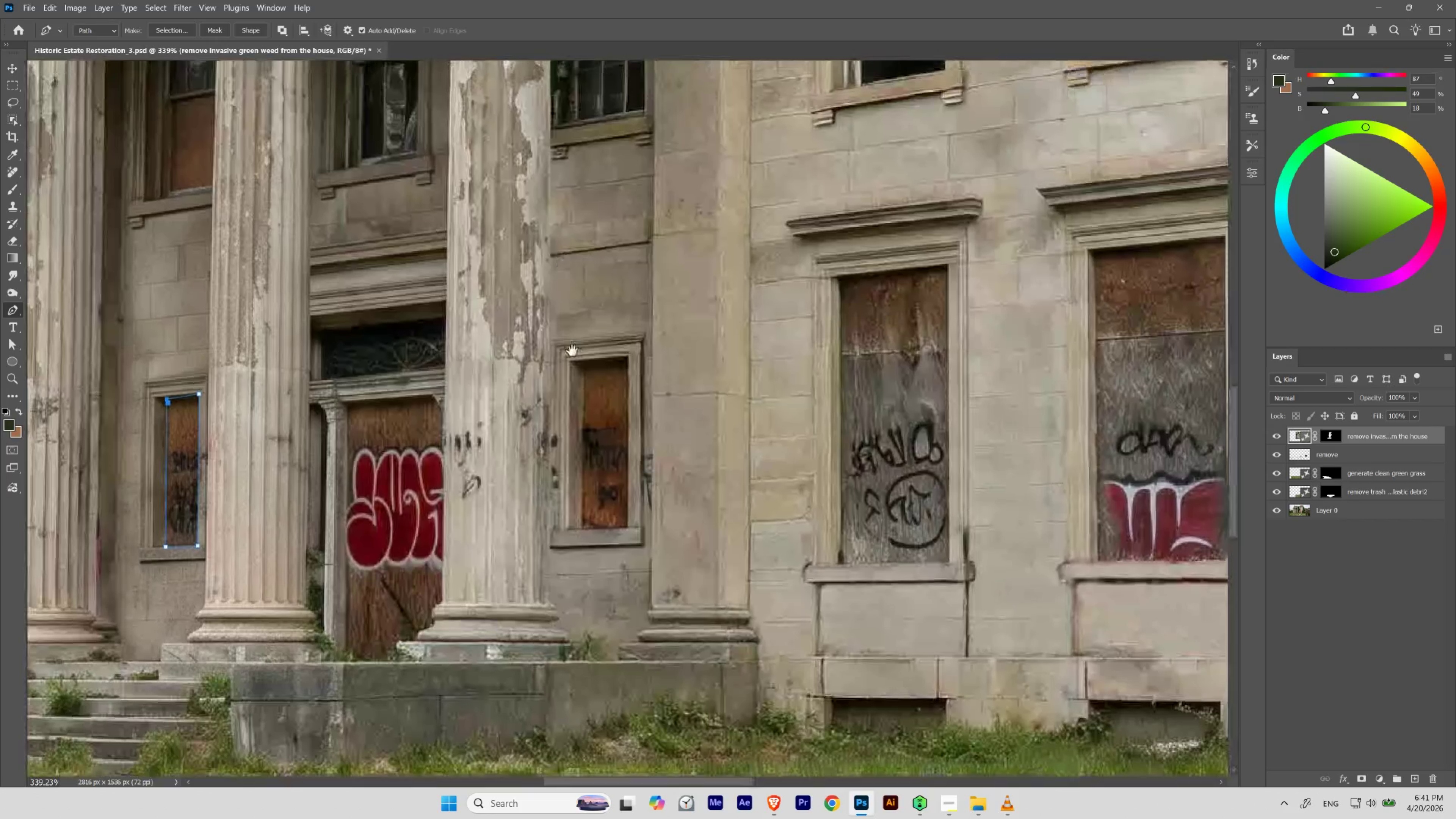 
hold_key(key=Space, duration=4.02)
 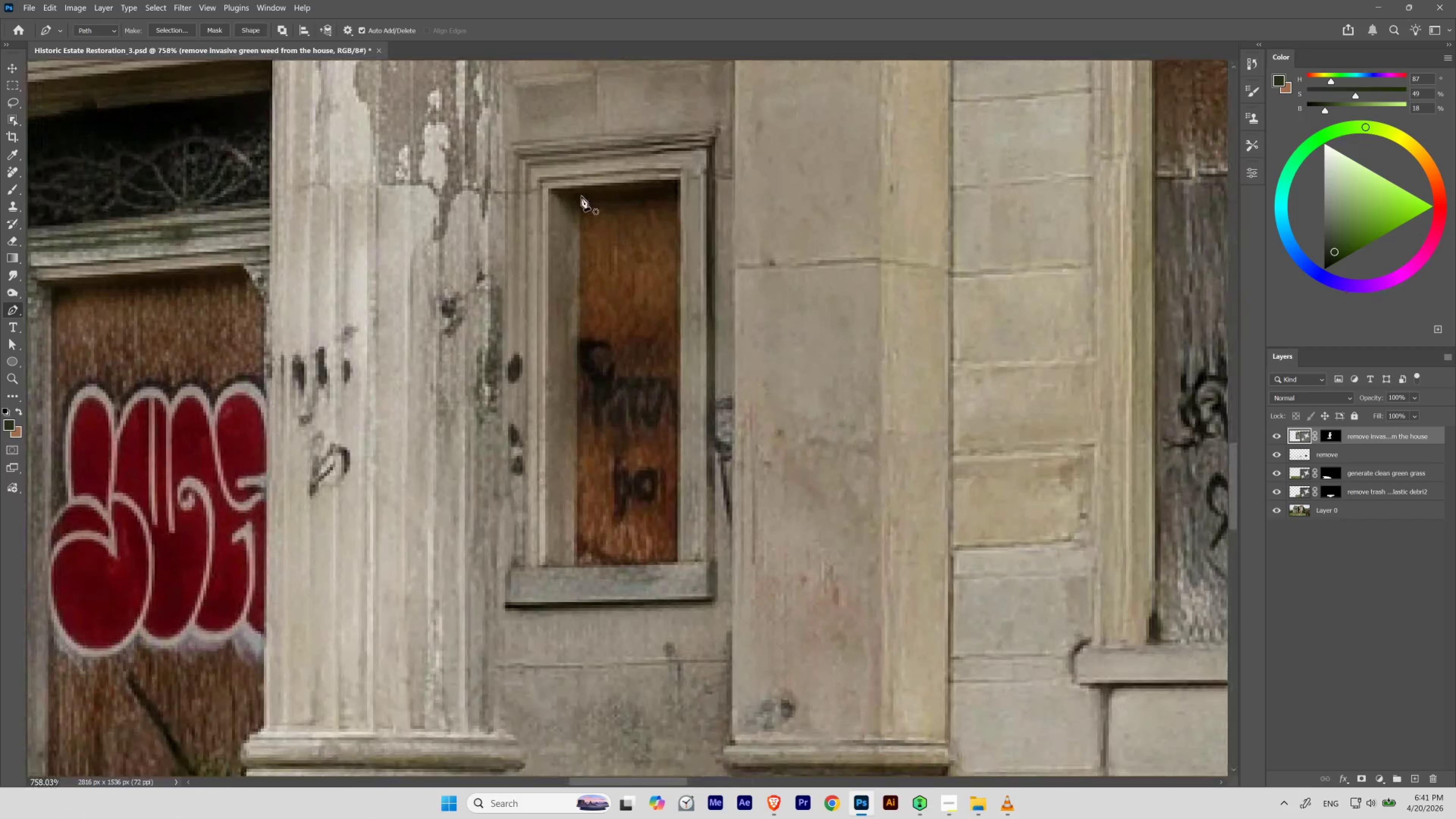 
hold_key(key=ControlLeft, duration=0.62)
left_click_drag(start_coordinate=[572, 410], to_coordinate=[594, 432])
 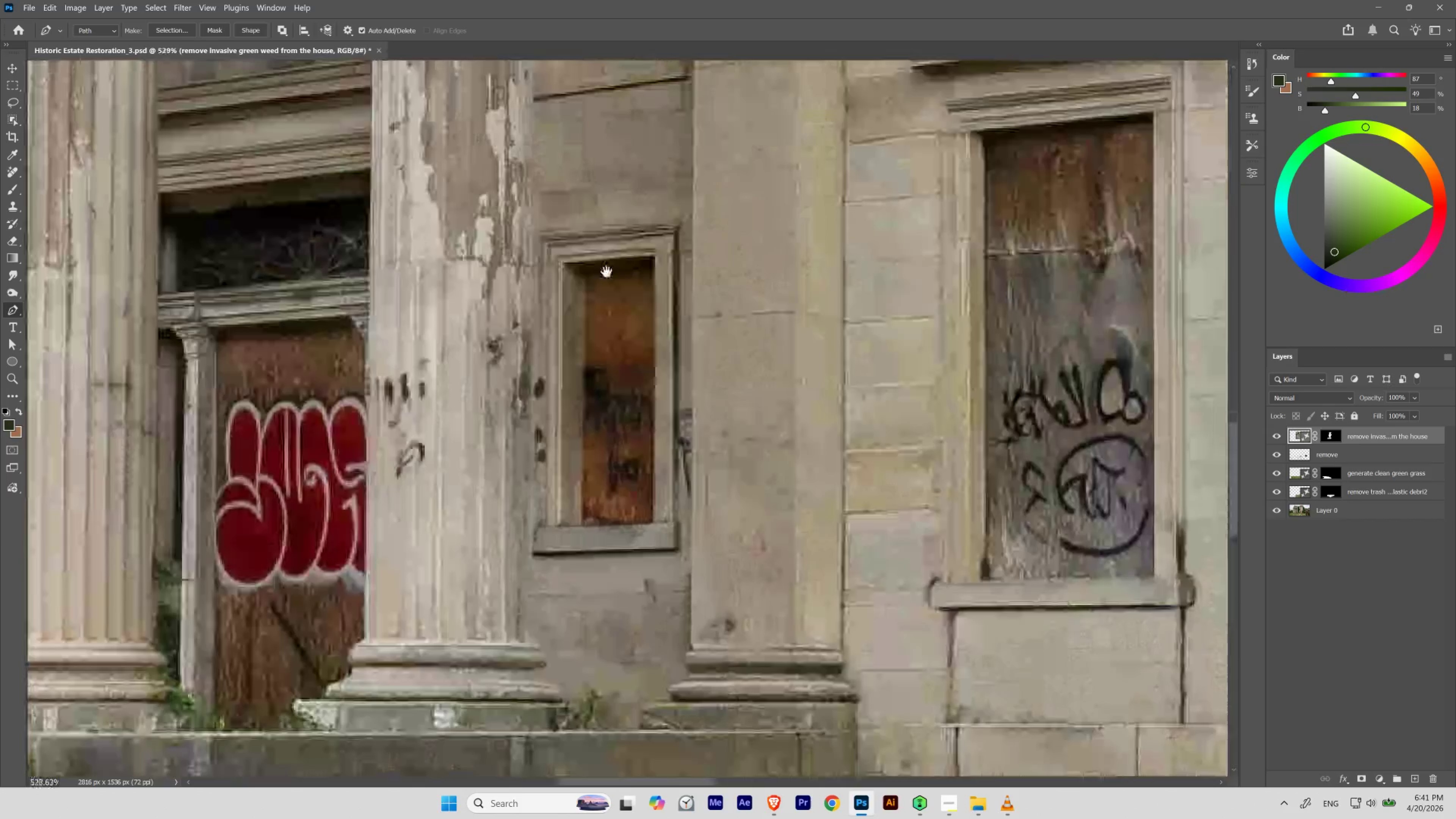 
left_click_drag(start_coordinate=[607, 406], to_coordinate=[605, 262])
 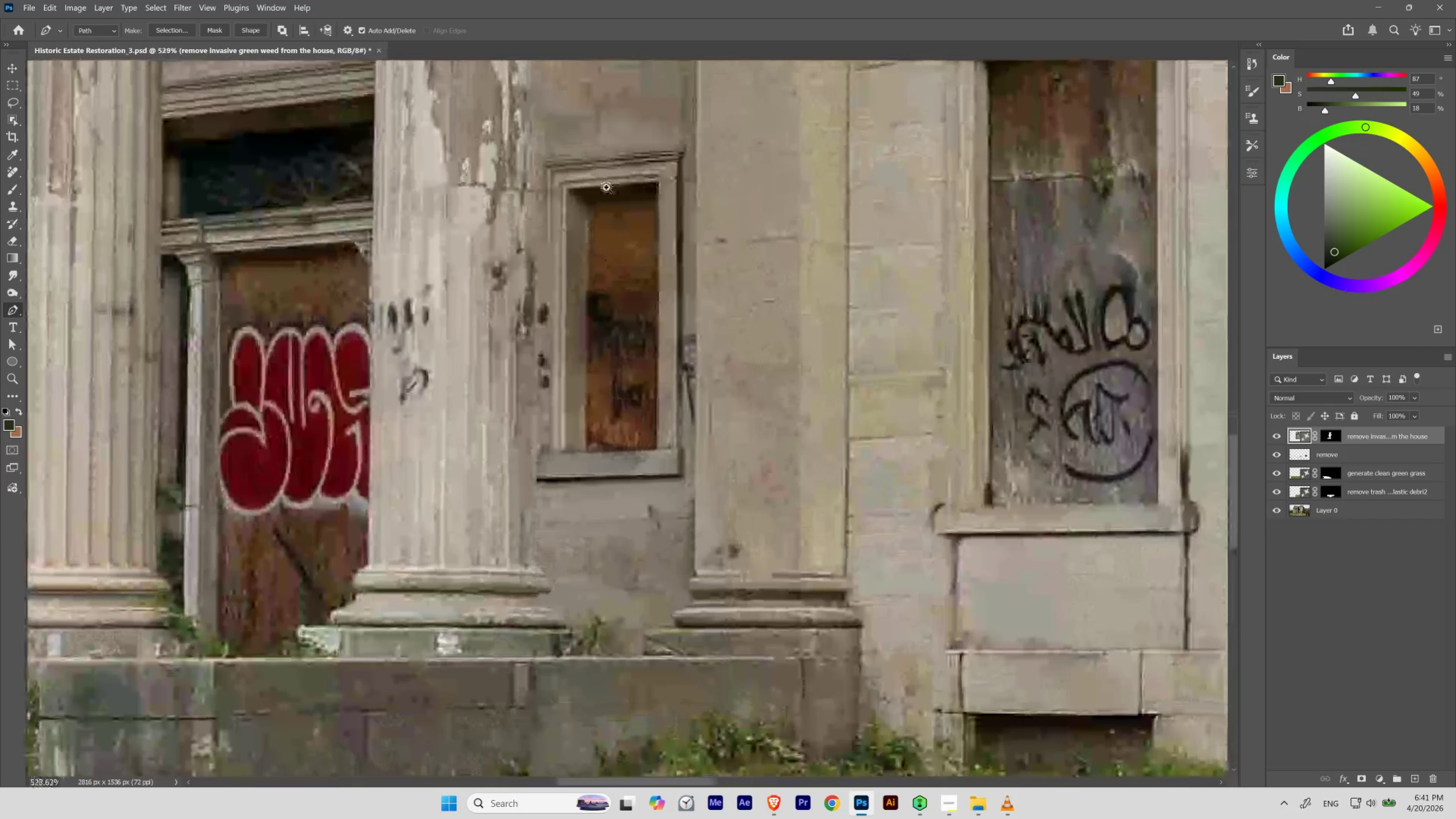 
hold_key(key=ControlLeft, duration=1.89)
left_click_drag(start_coordinate=[609, 188], to_coordinate=[626, 236])
 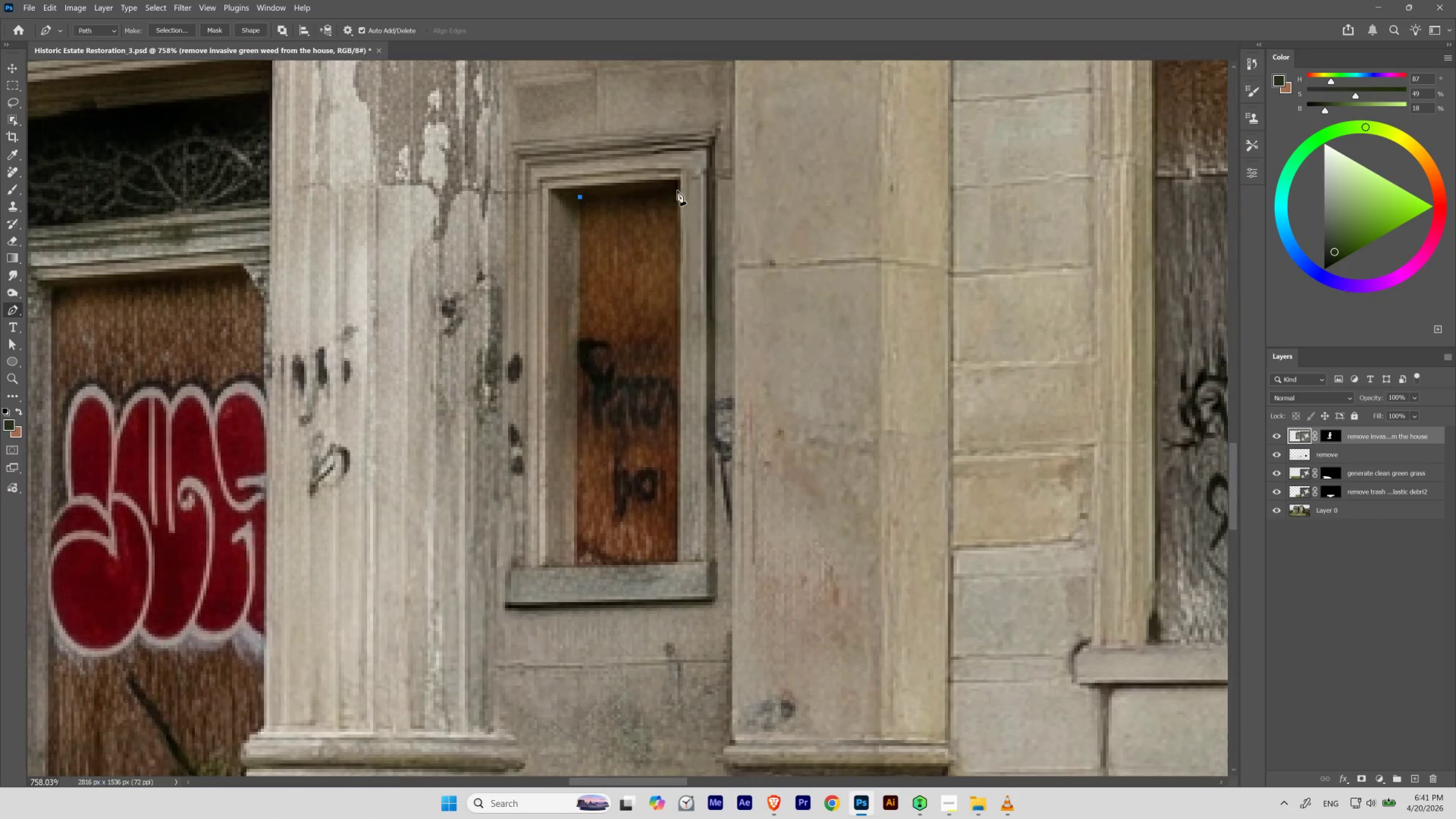 
hold_key(key=ControlLeft, duration=0.67)
 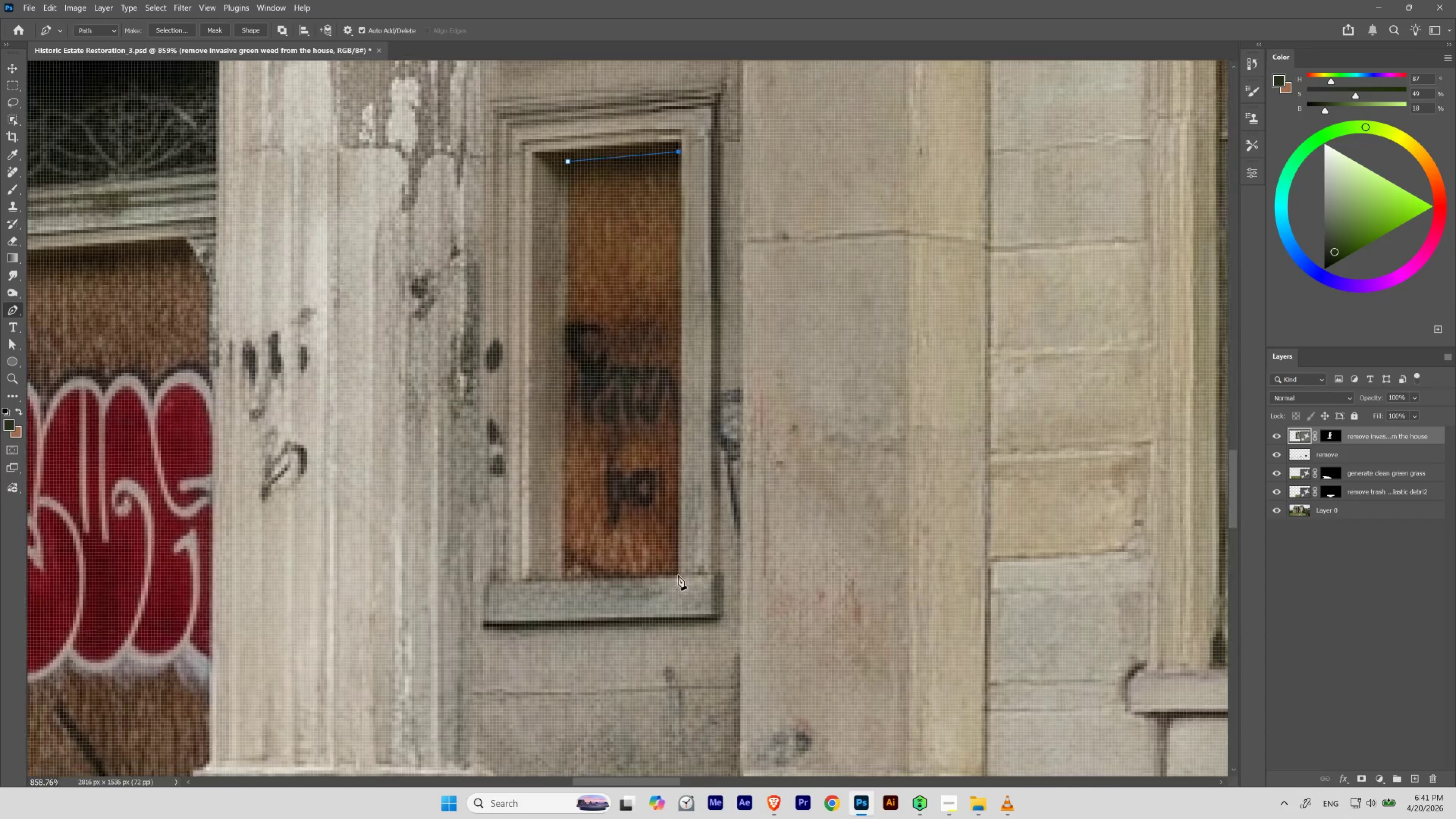 
hold_key(key=Space, duration=0.66)
 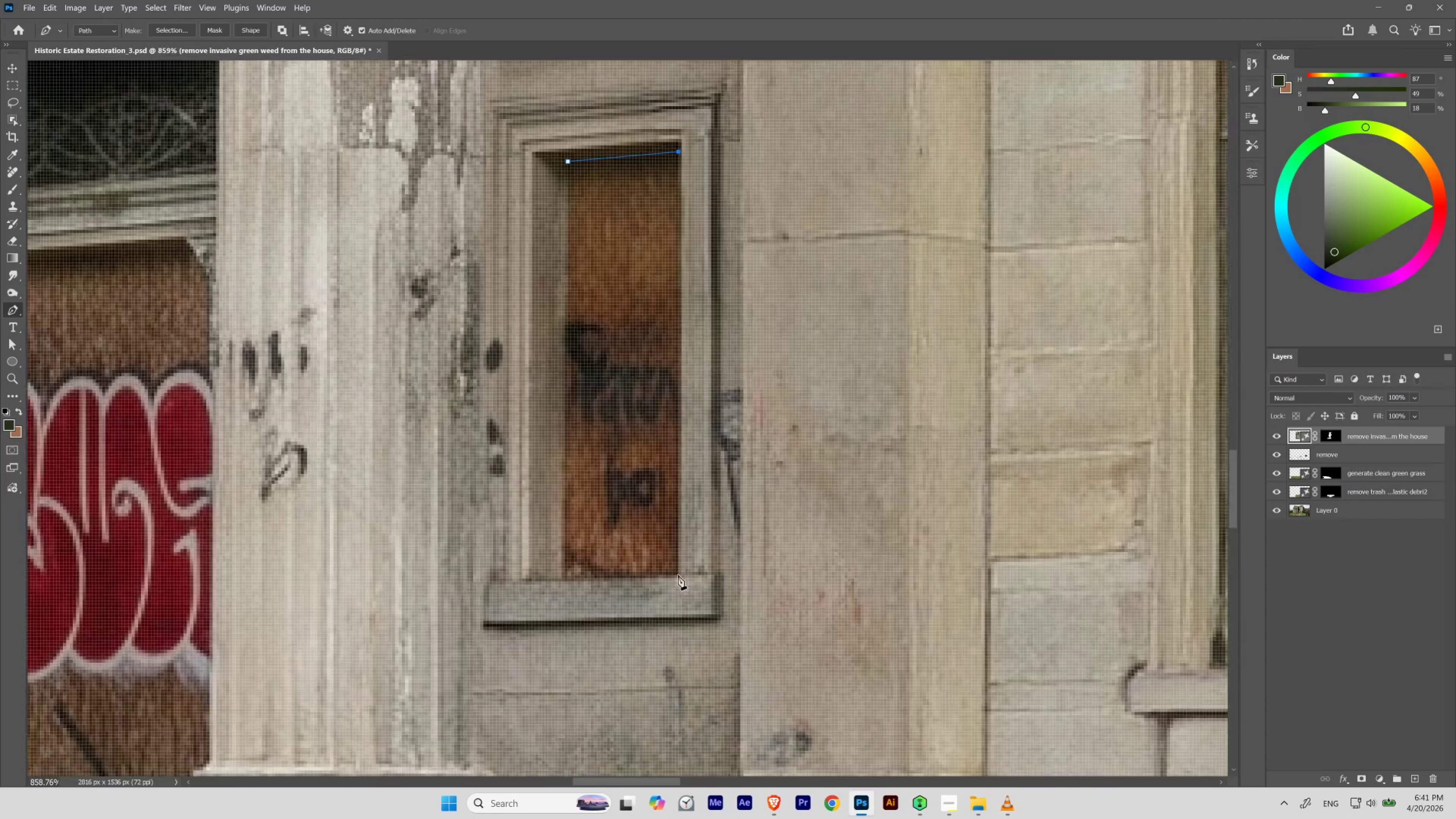 
left_click_drag(start_coordinate=[671, 465], to_coordinate=[679, 491])
 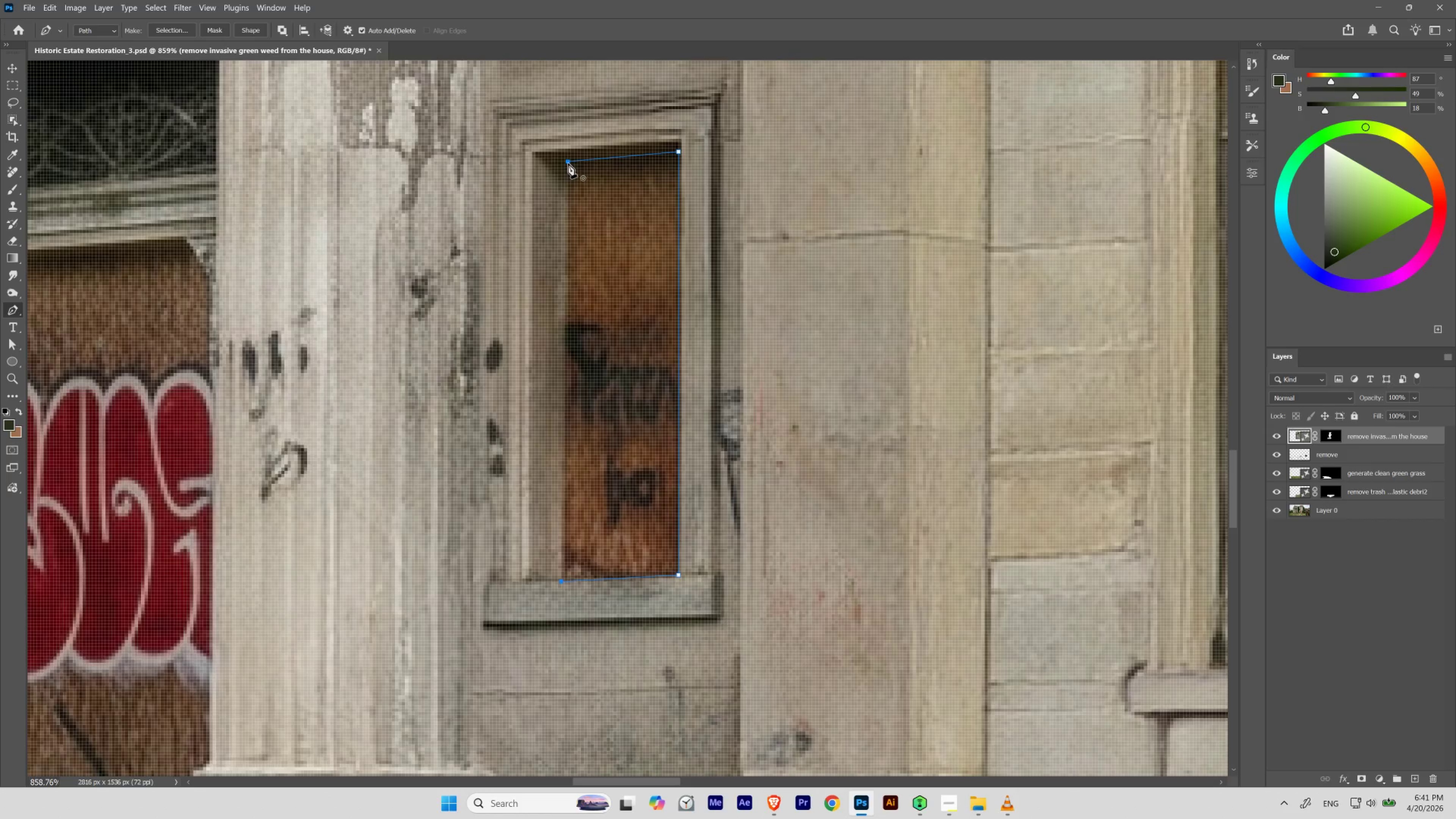 
hold_key(key=ControlLeft, duration=3.58)
 